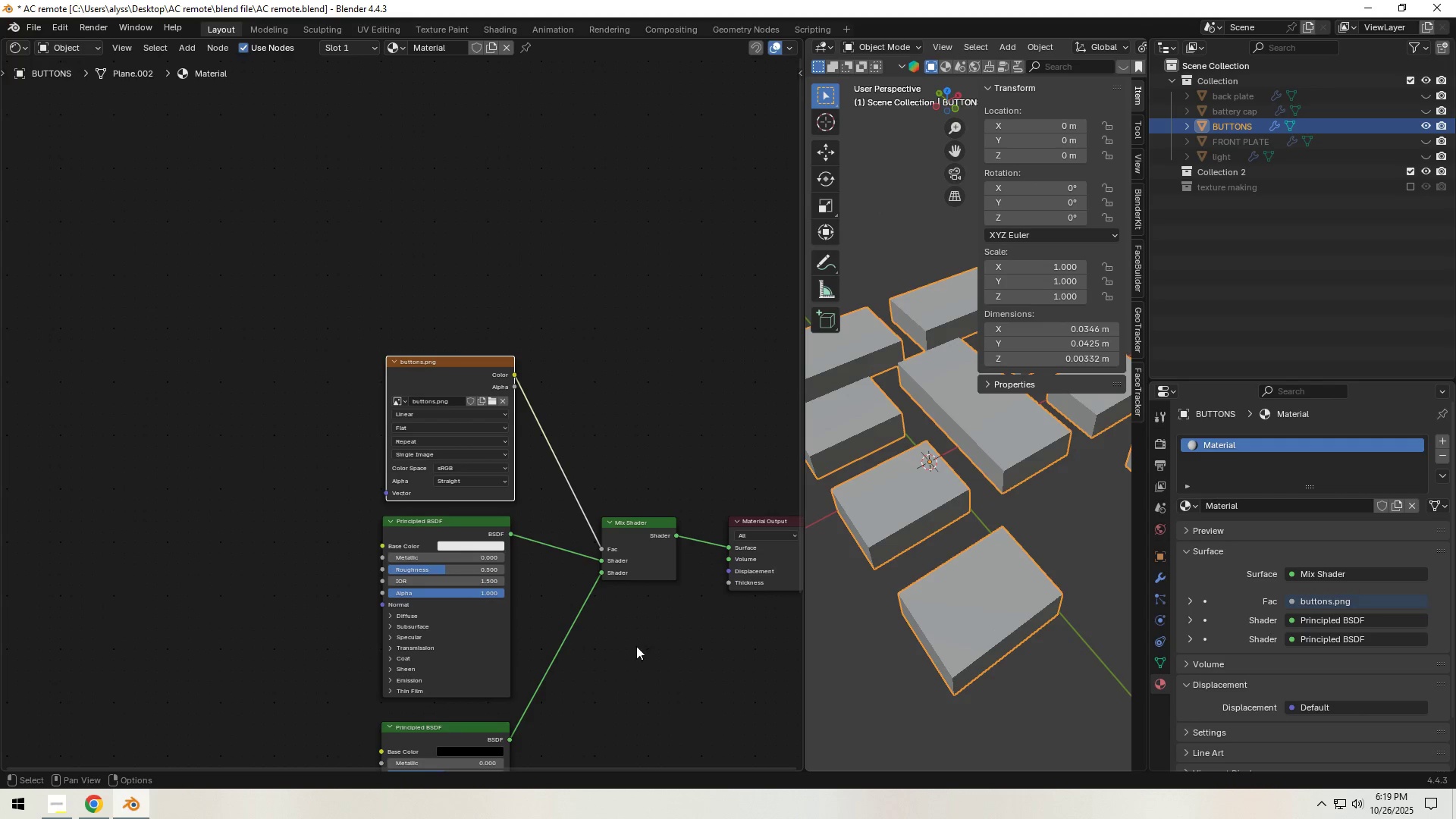 
left_click([636, 646])
 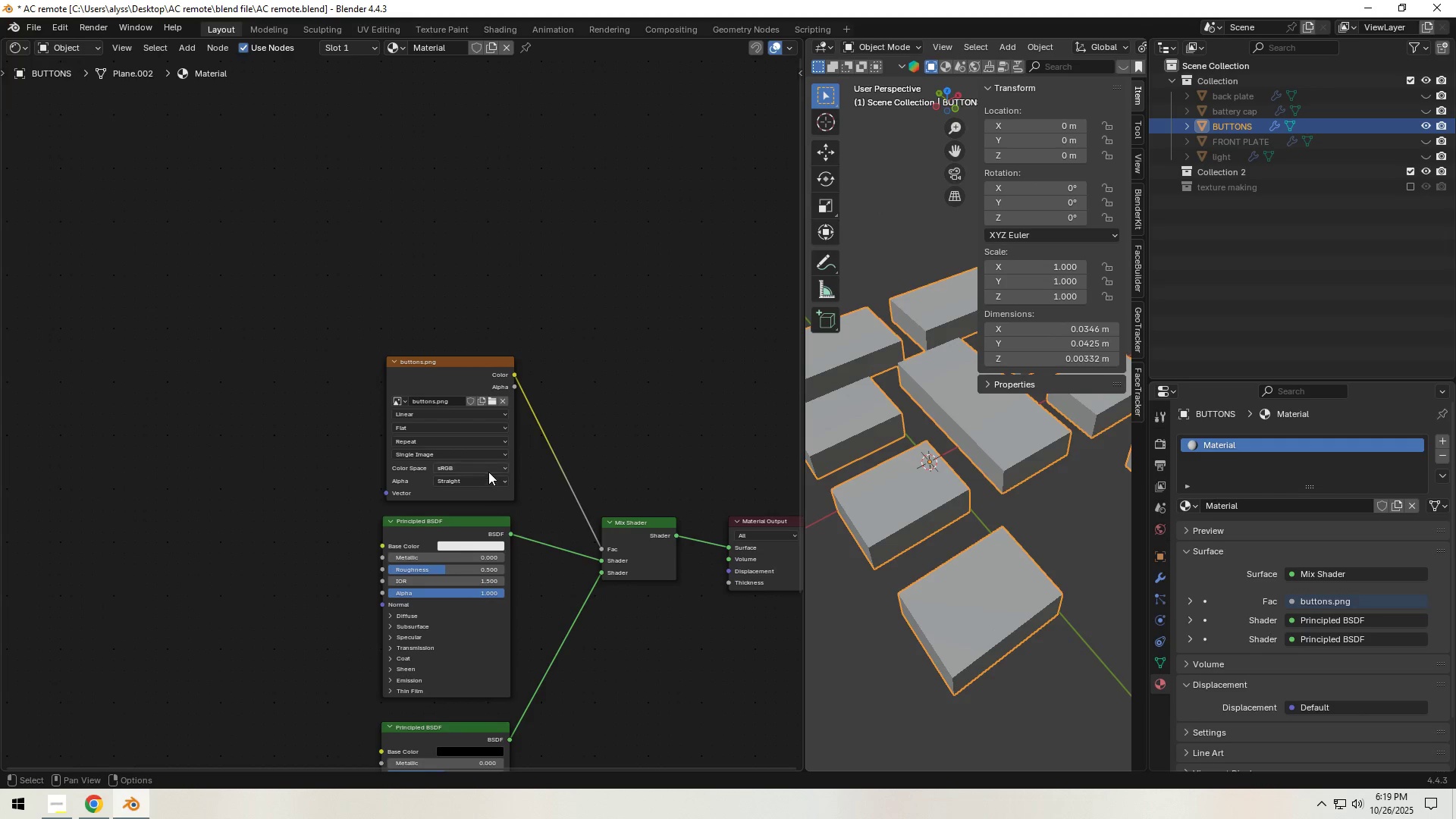 
left_click([488, 471])
 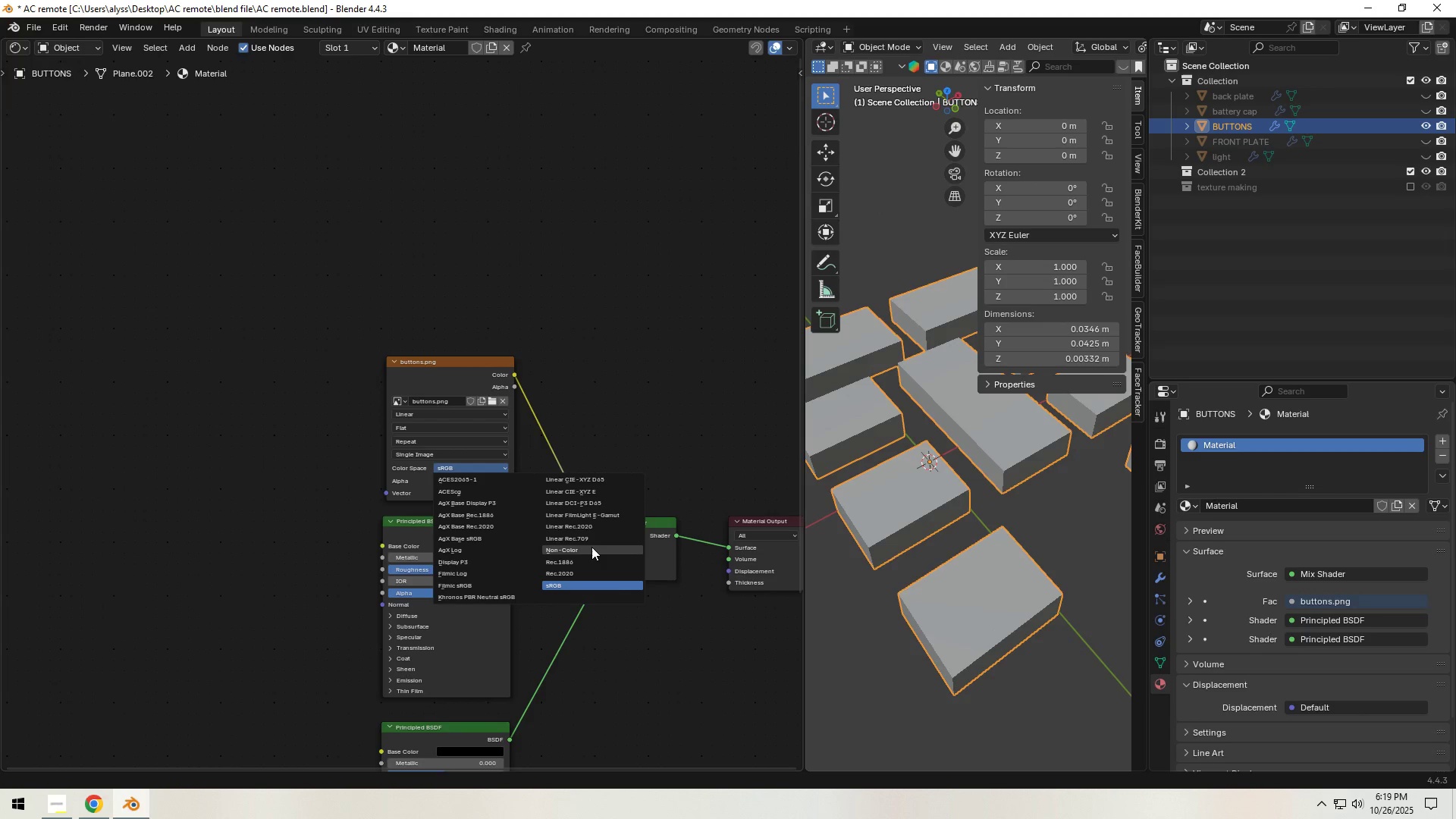 
left_click([592, 547])
 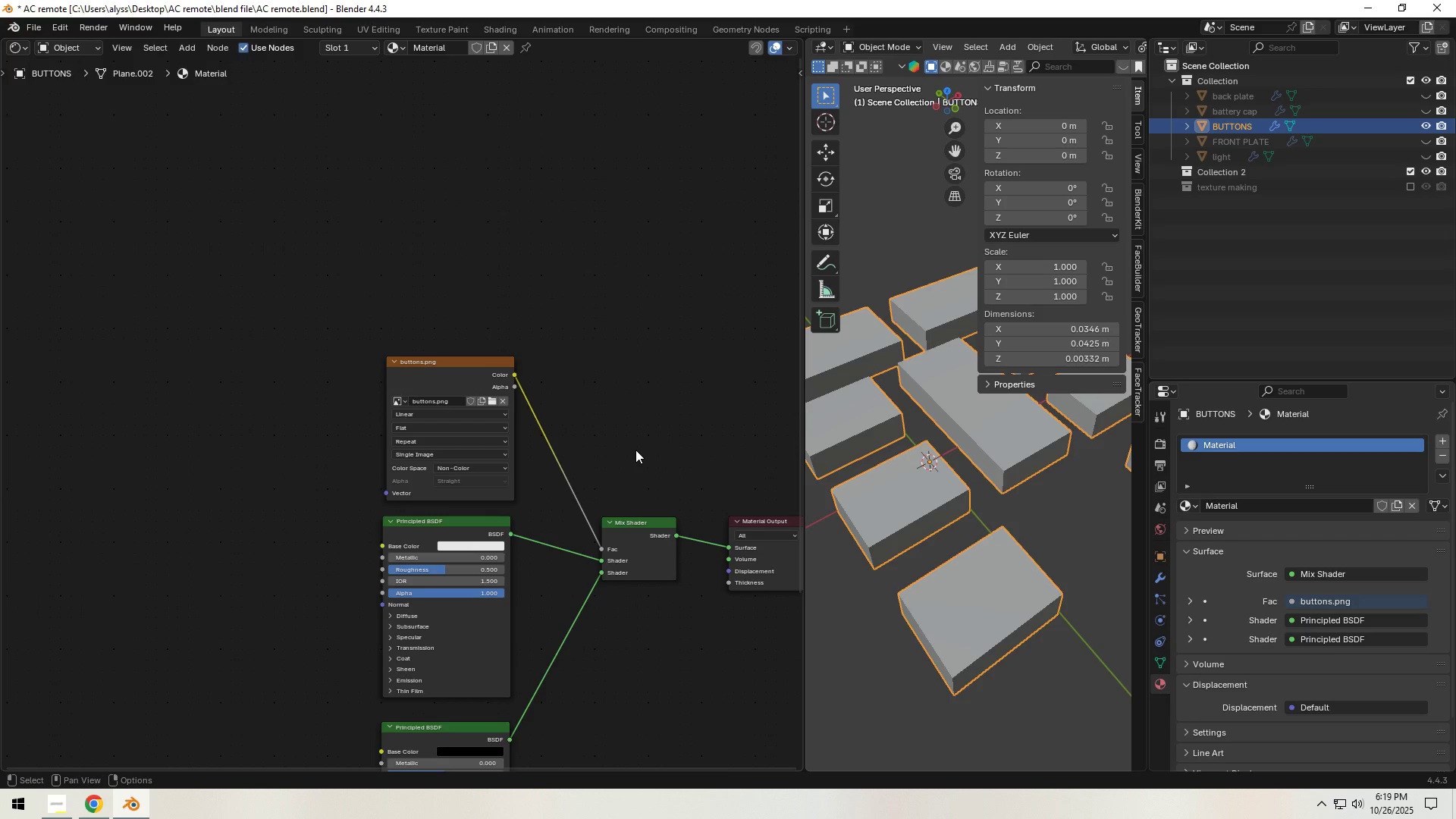 
left_click([635, 450])
 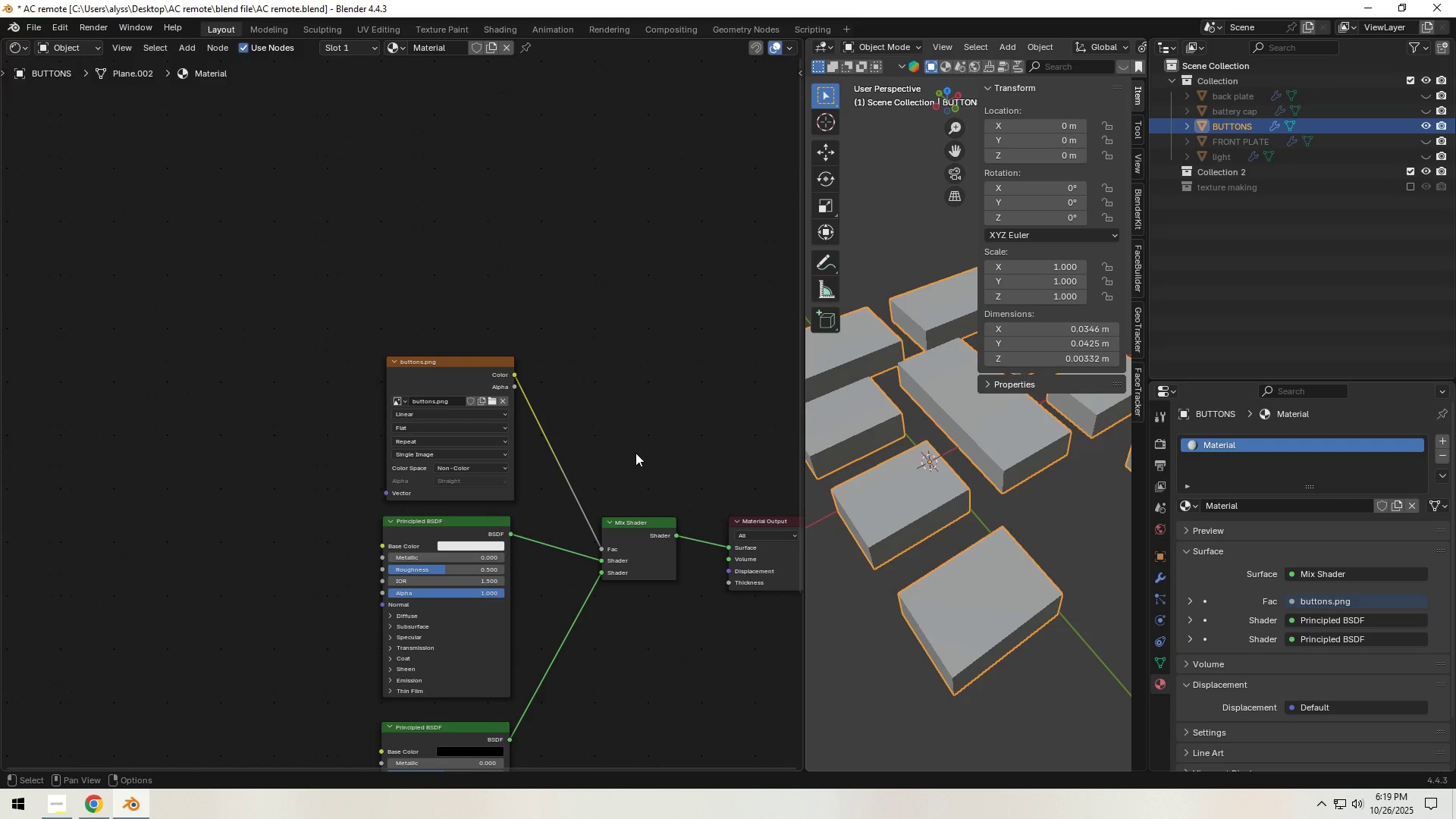 
key(Control+S)
 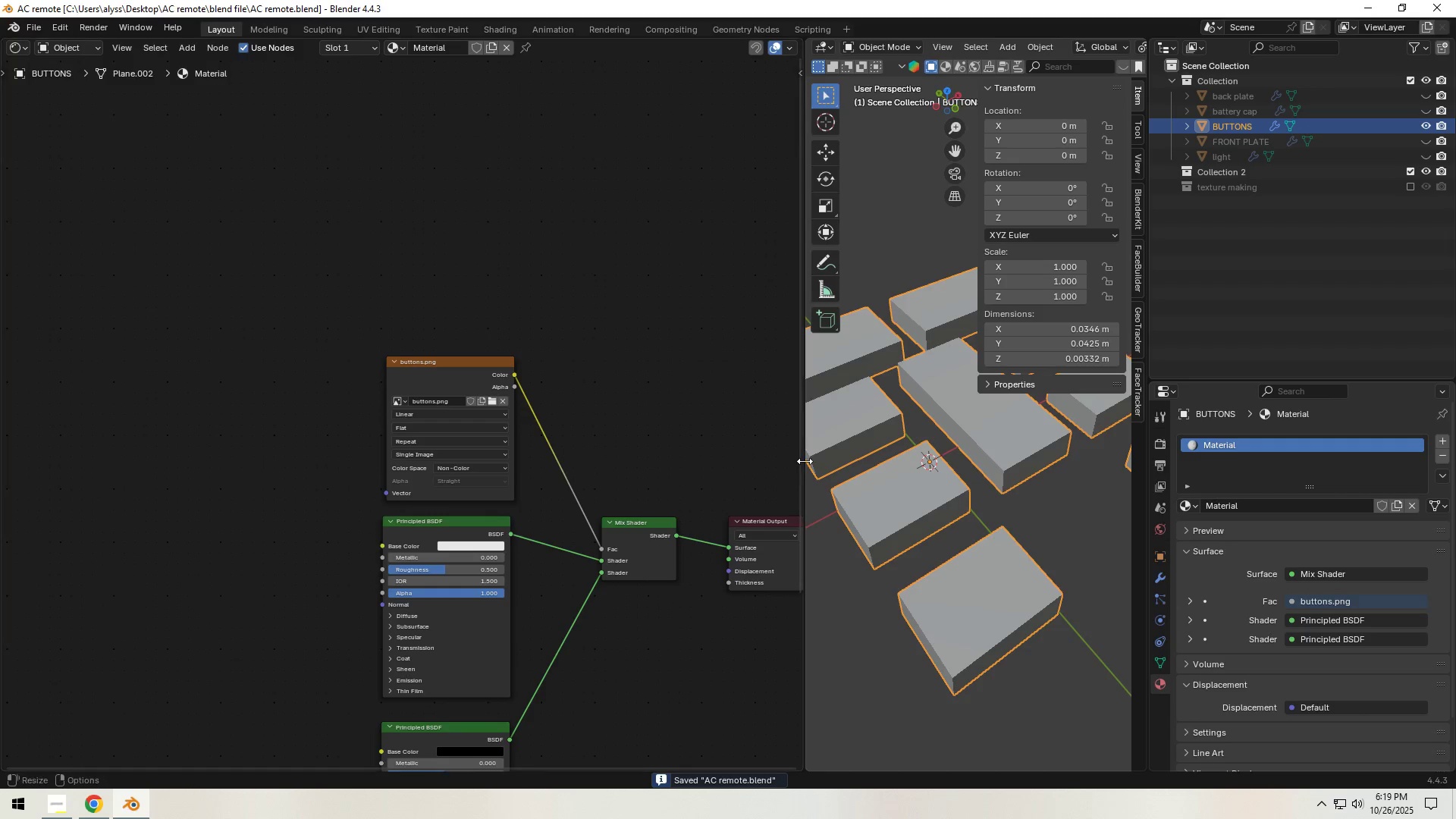 
left_click_drag(start_coordinate=[805, 461], to_coordinate=[573, 472])
 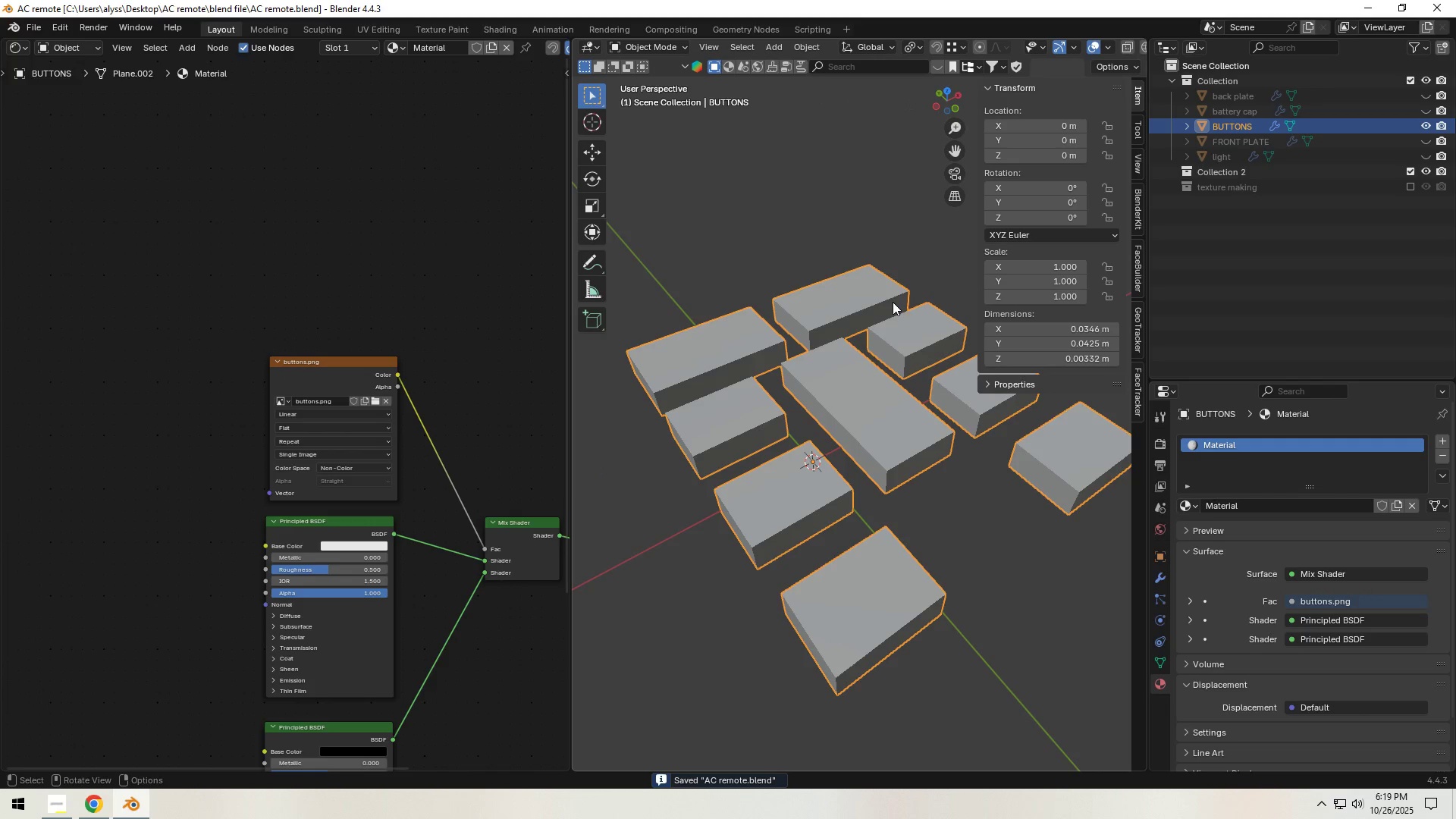 
key(N)
 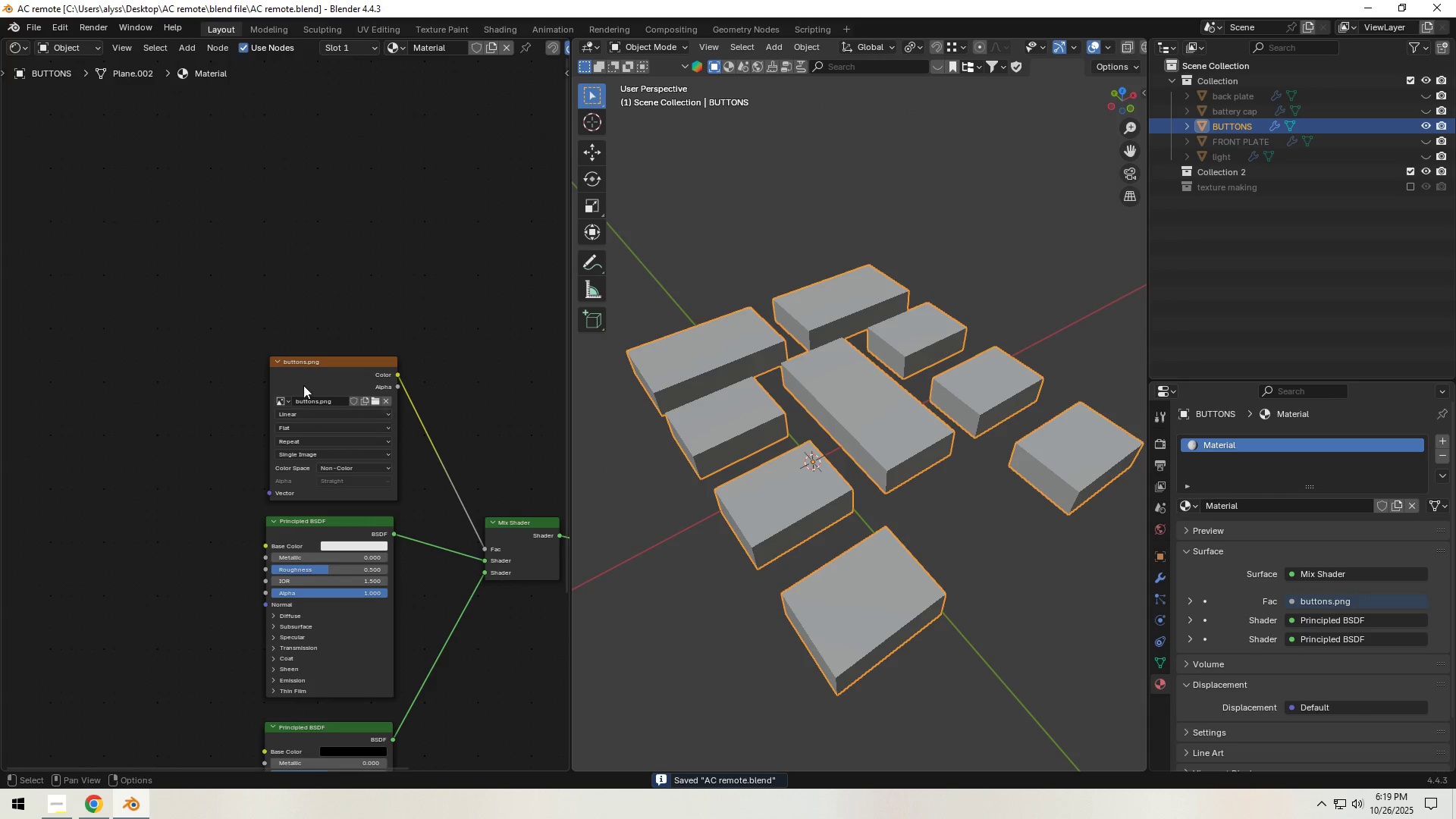 
left_click([314, 367])
 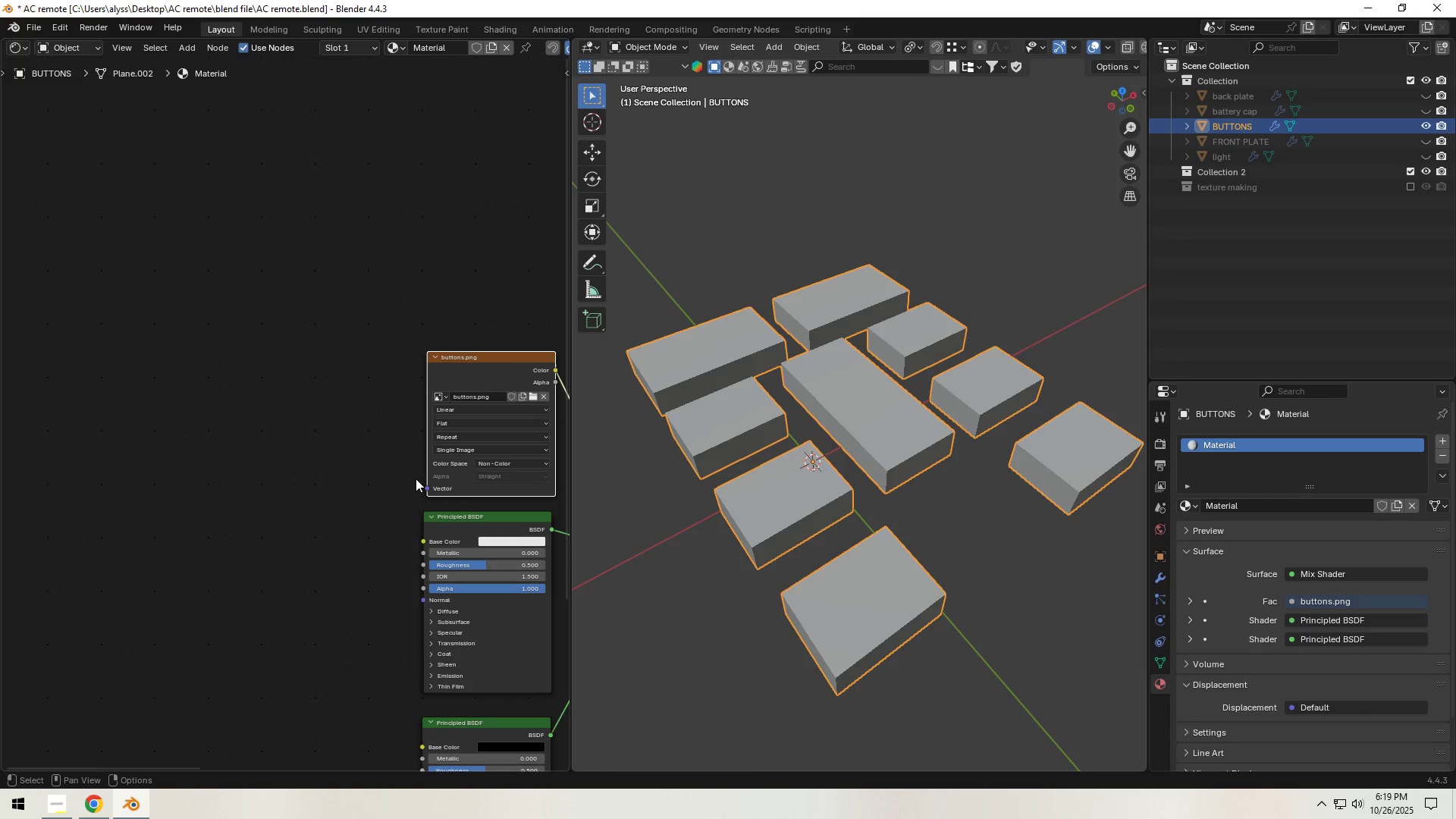 
key(Space)
 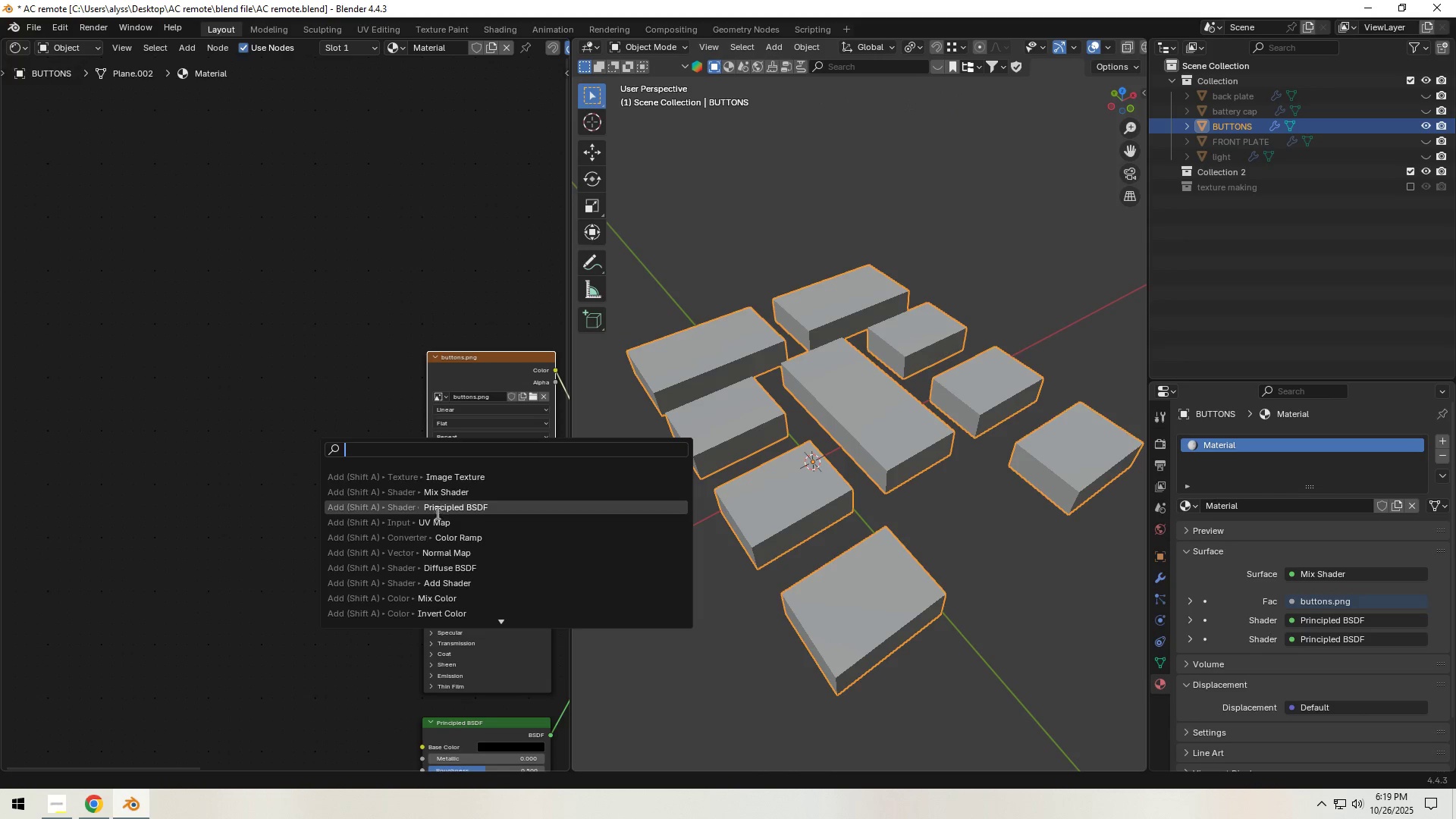 
left_click([435, 519])
 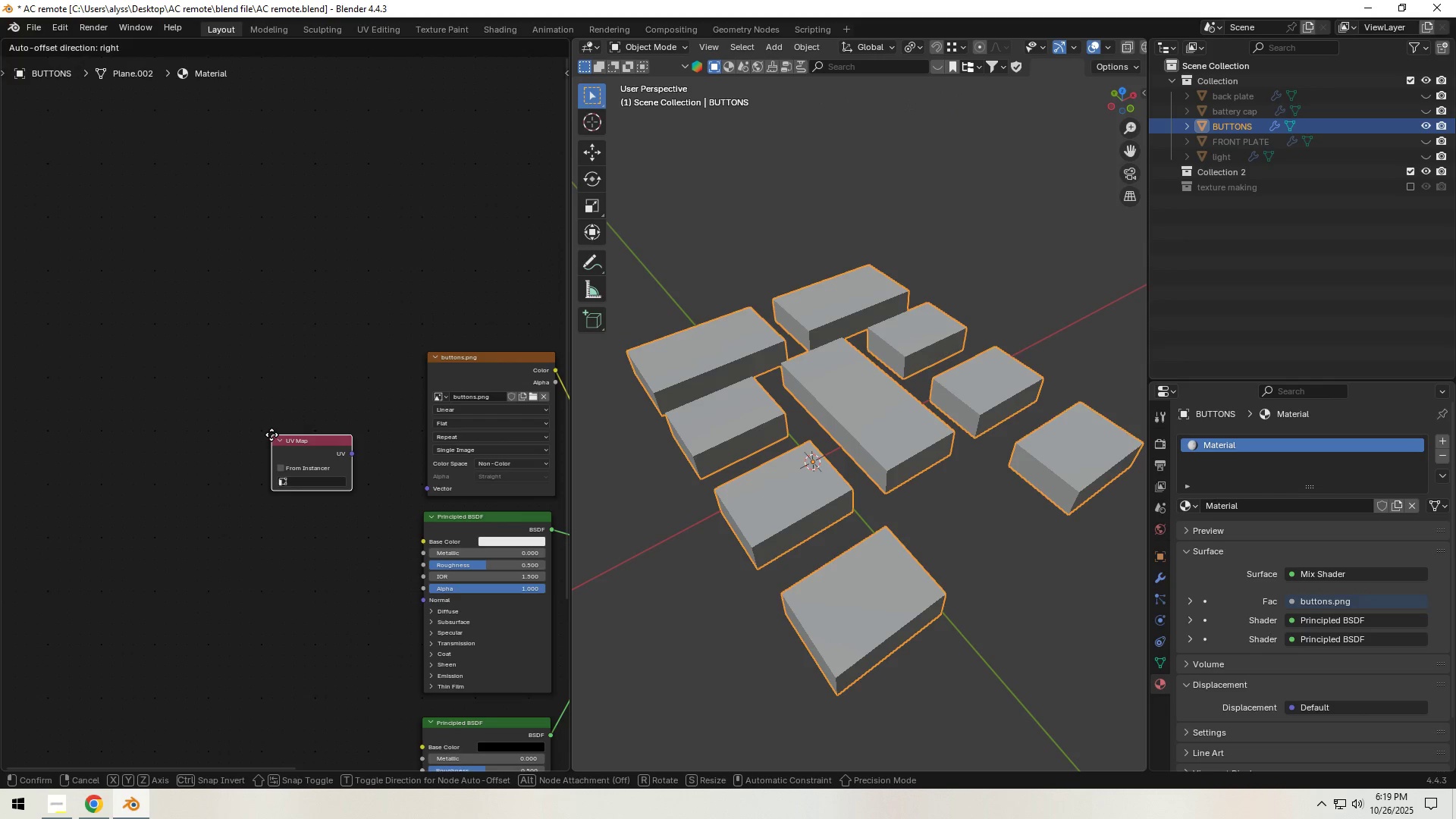 
left_click([271, 435])
 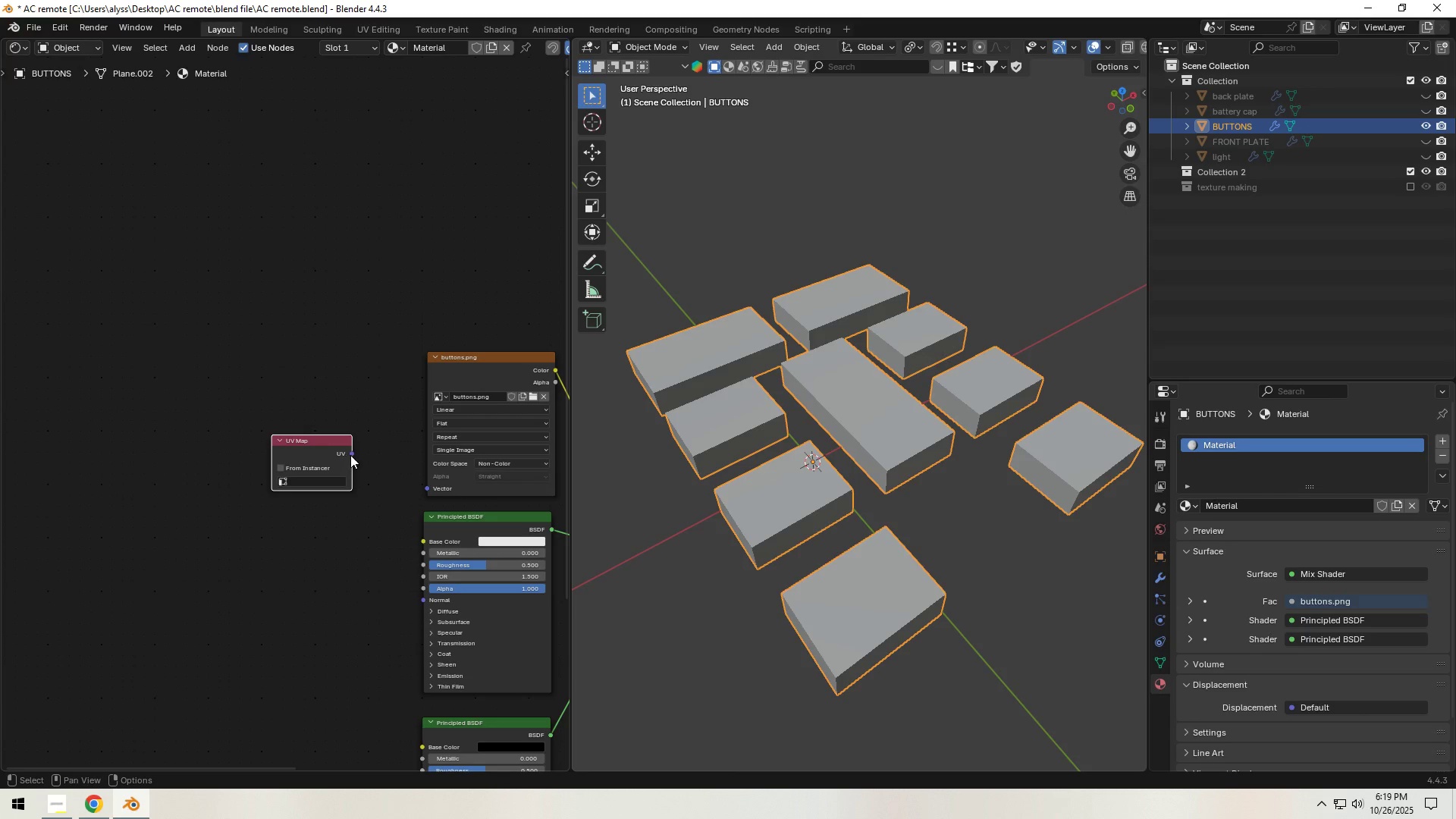 
left_click_drag(start_coordinate=[353, 454], to_coordinate=[413, 487])
 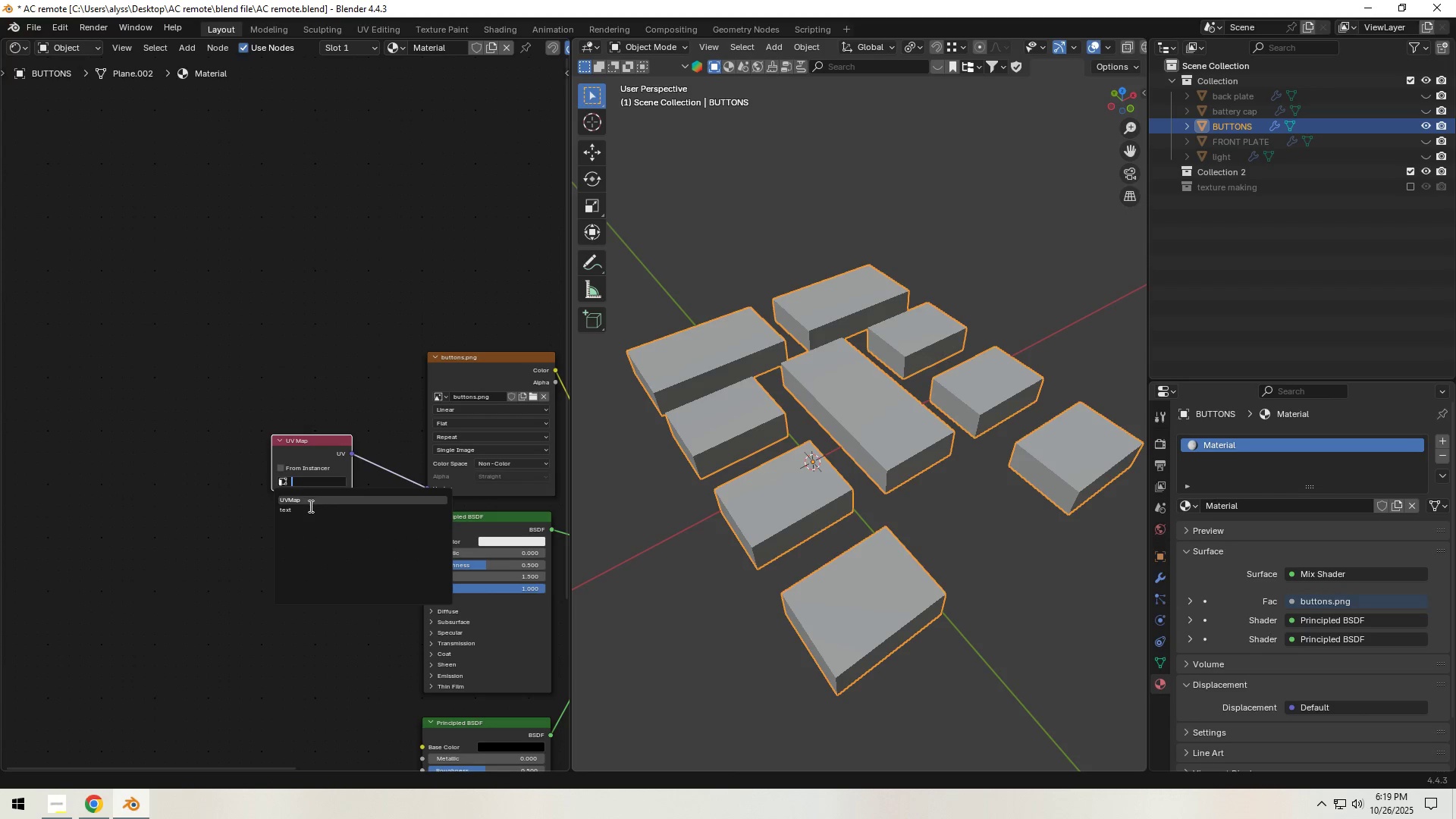 
left_click([305, 510])
 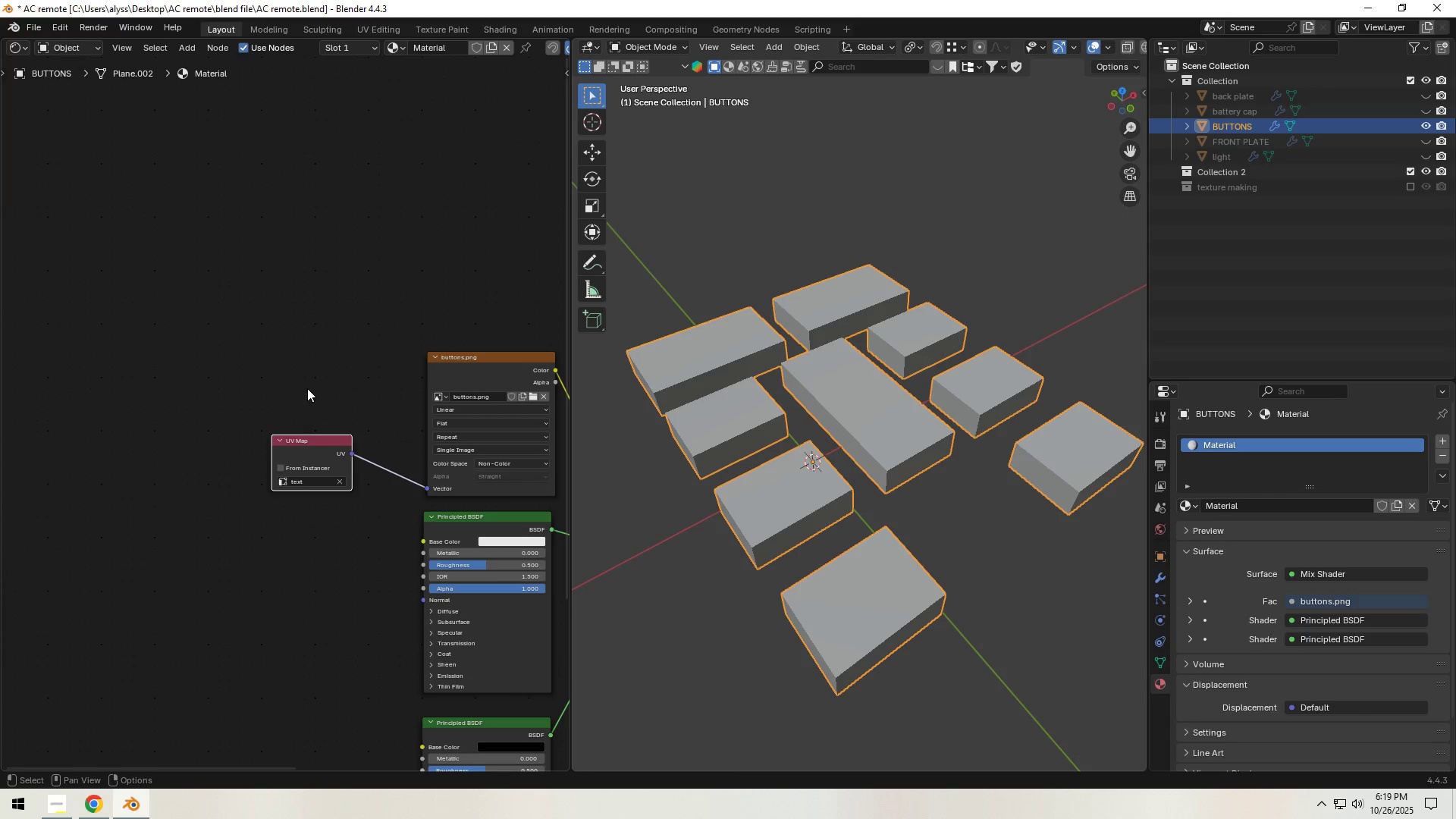 
left_click([307, 388])
 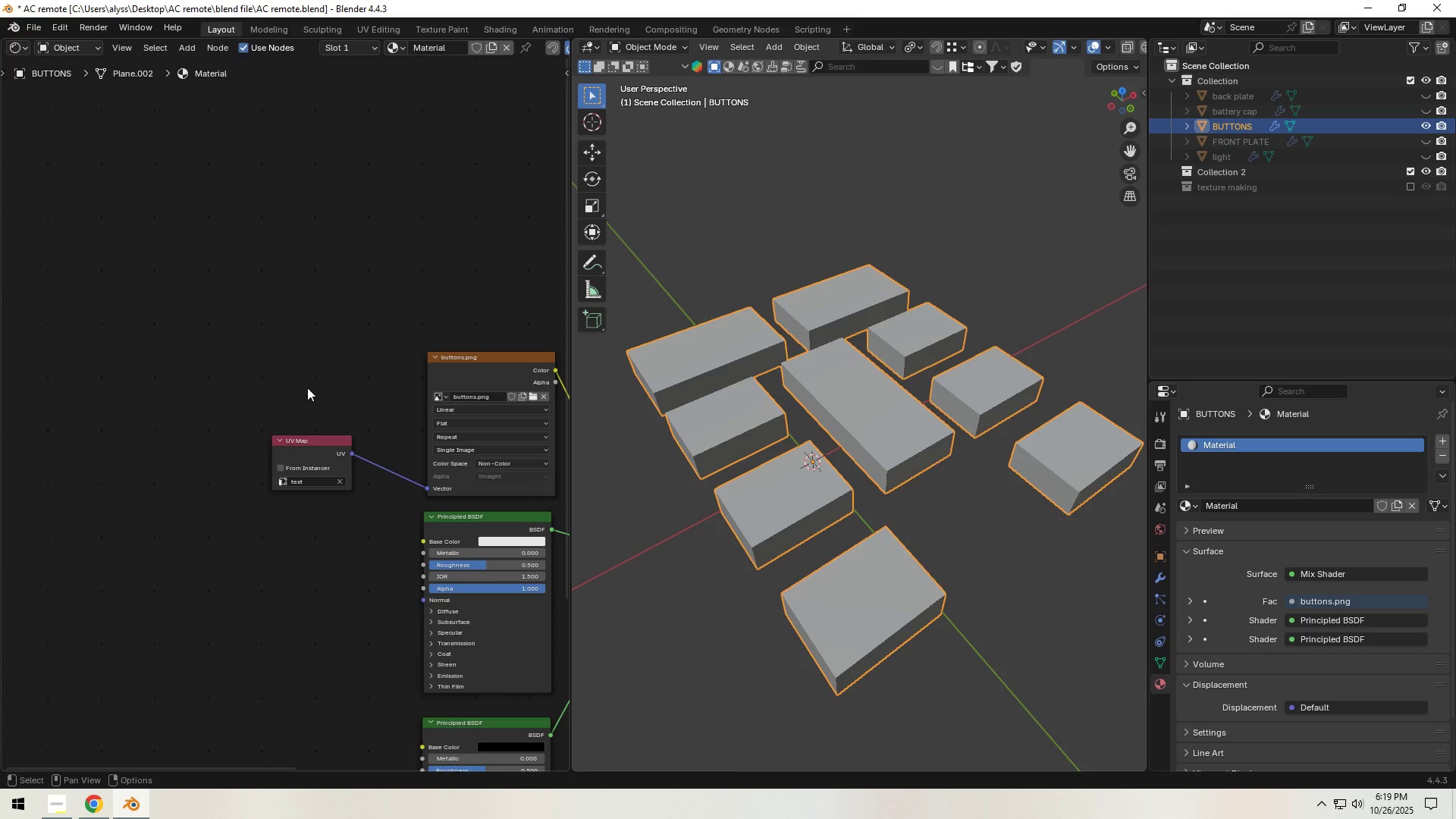 
key(Control+S)
 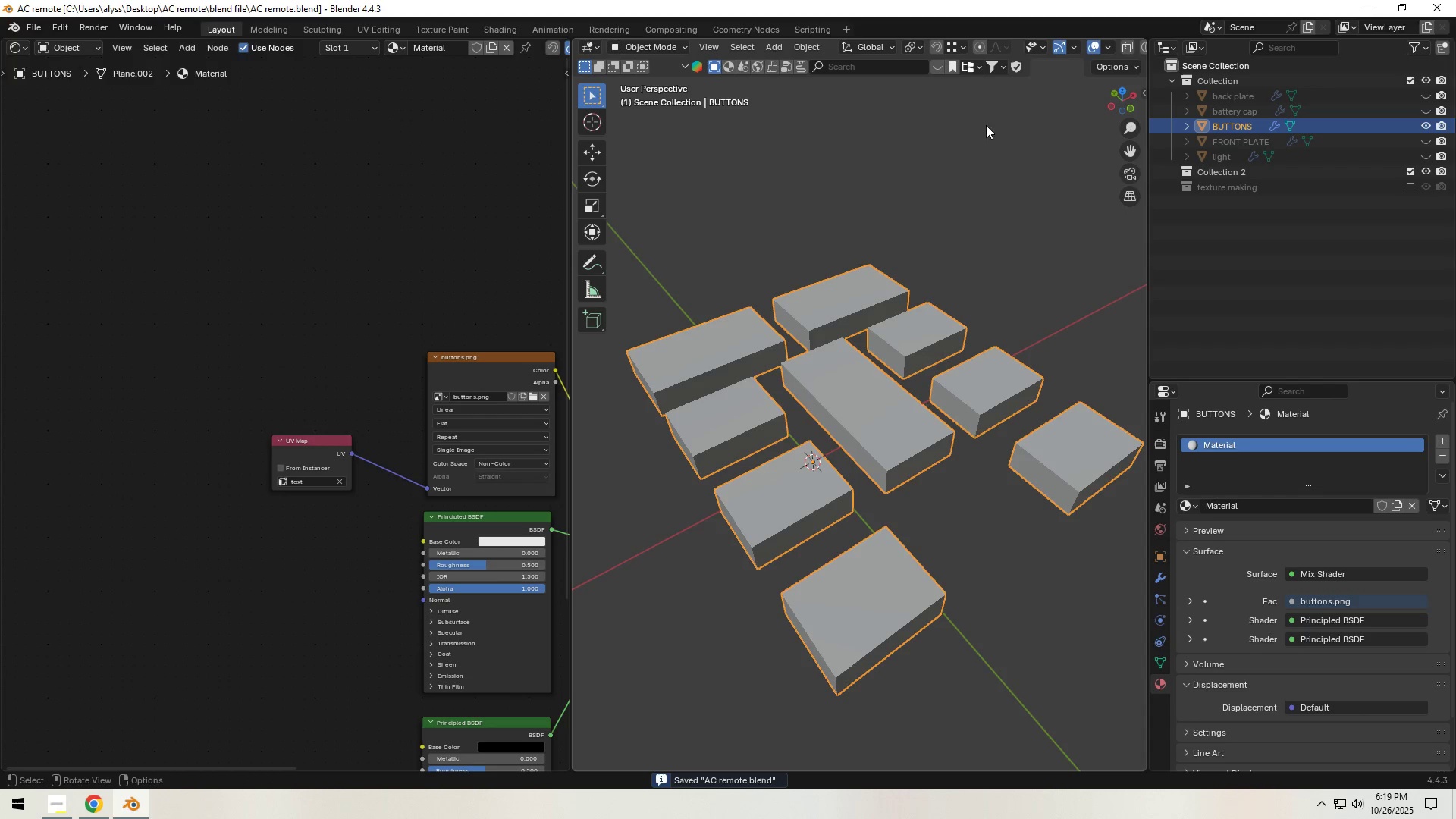 
scroll: coordinate [1054, 46], scroll_direction: down, amount: 5.0
 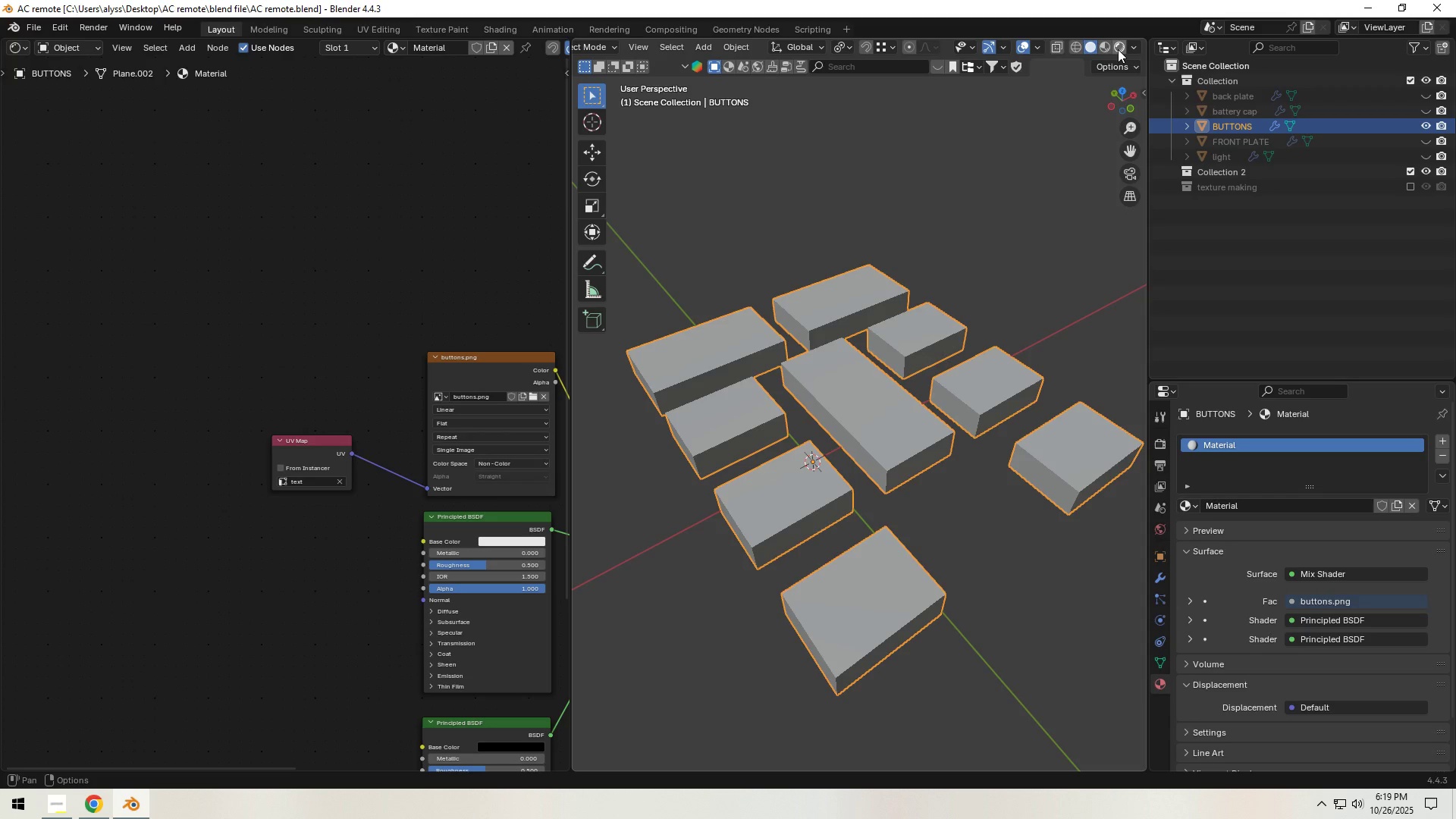 
wait(5.03)
 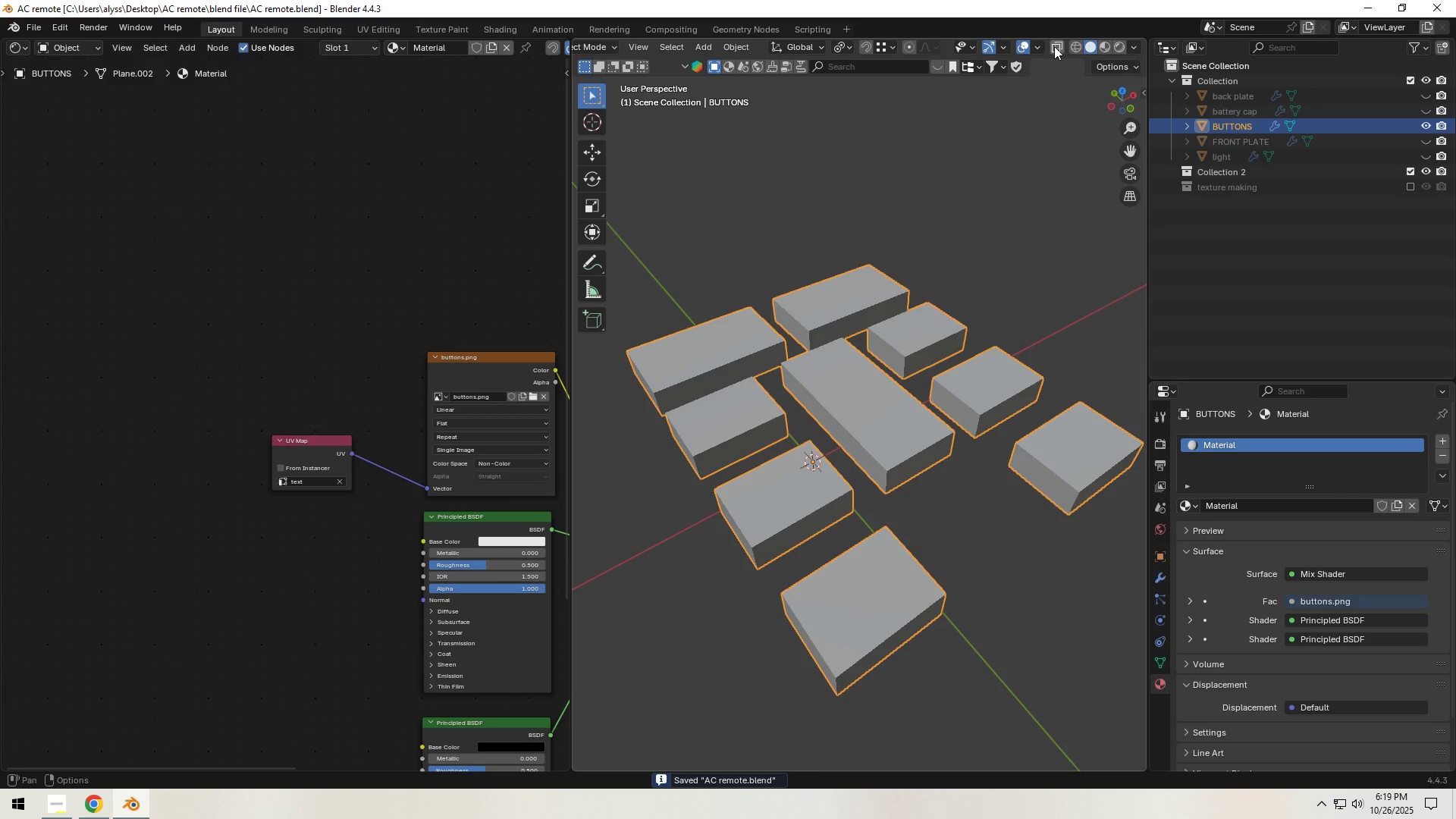 
left_click([1134, 49])
 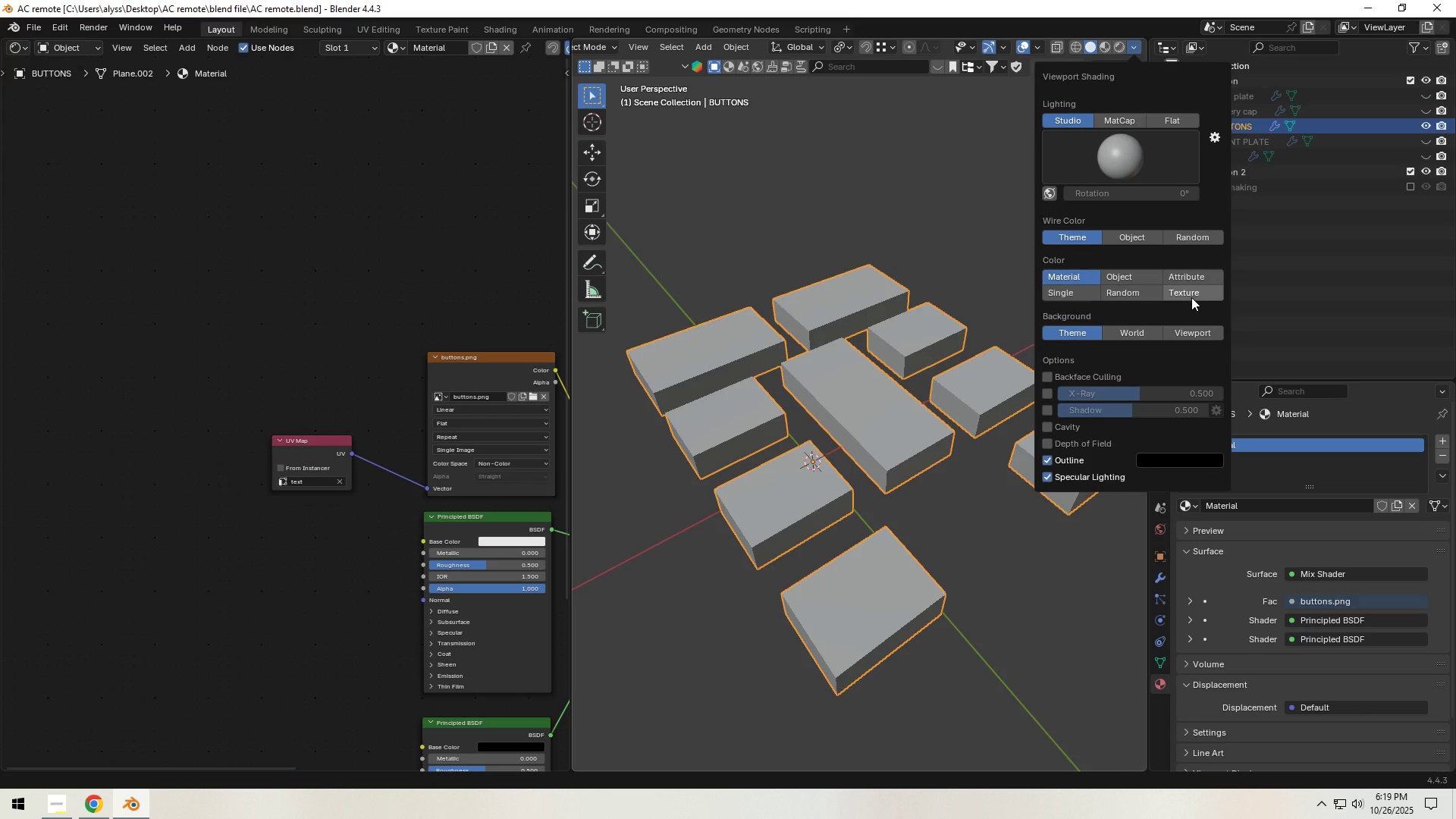 
left_click([1191, 297])
 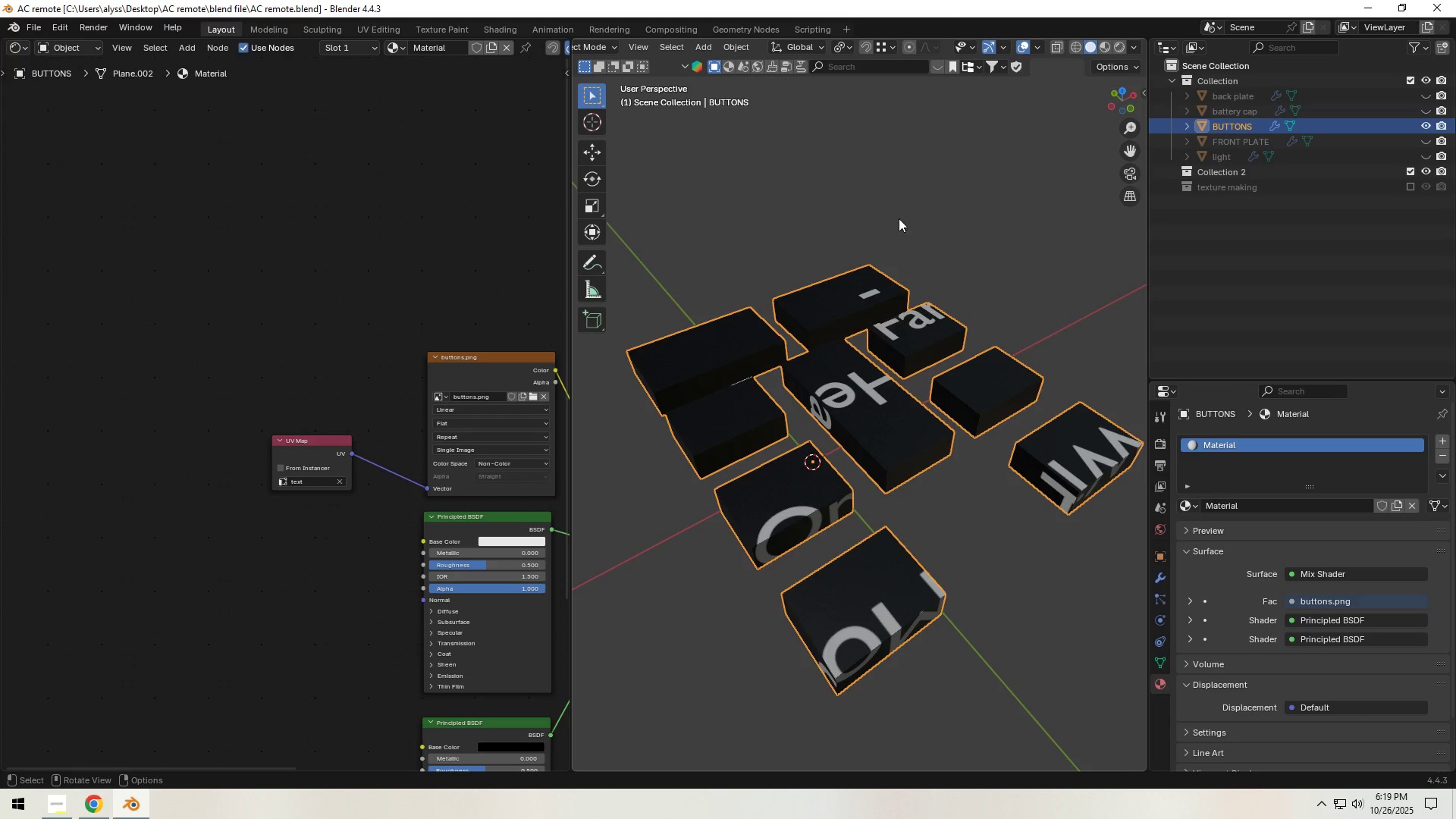 
left_click([906, 214])
 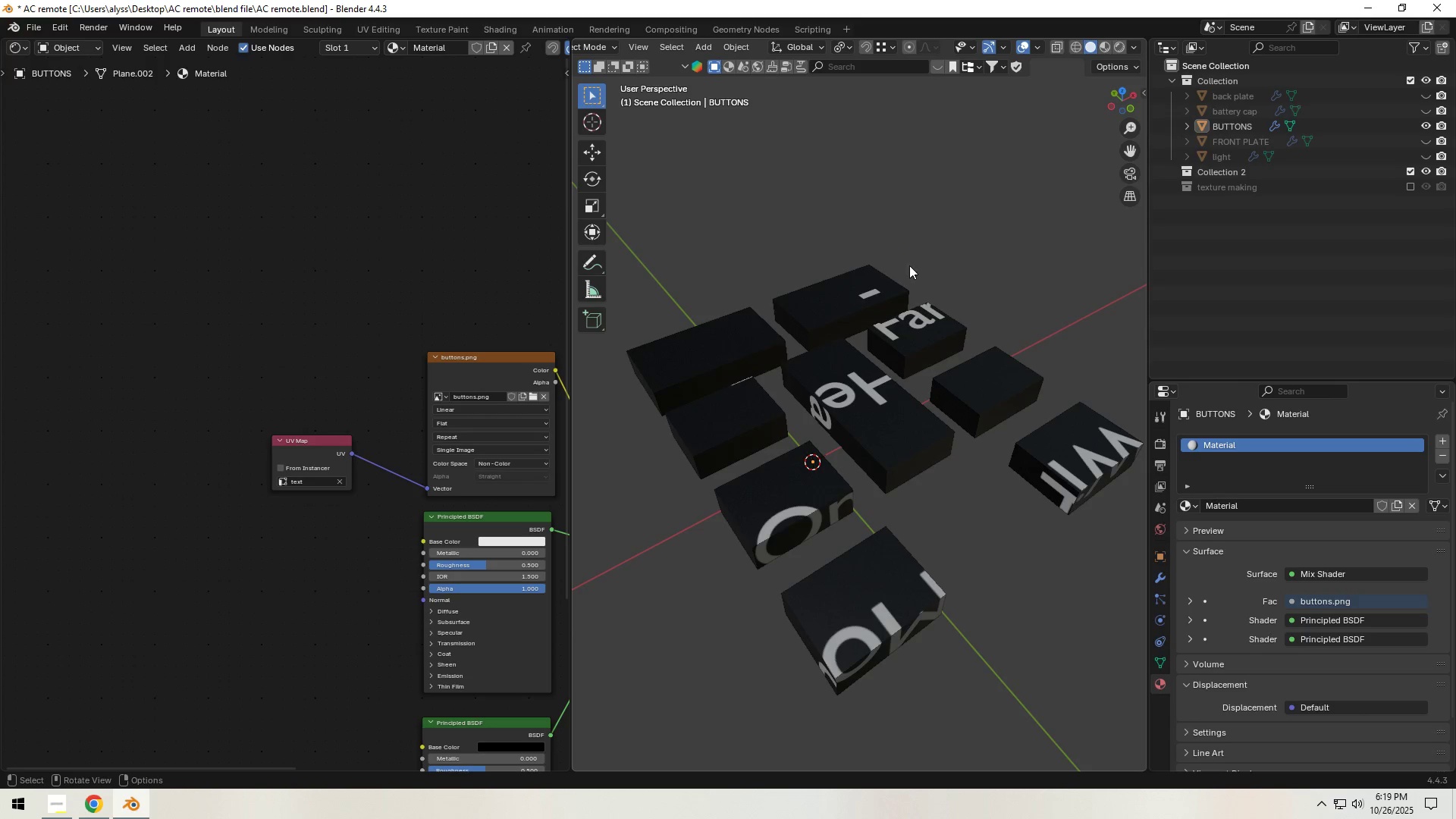 
hold_key(key=Backquote, duration=0.34)
 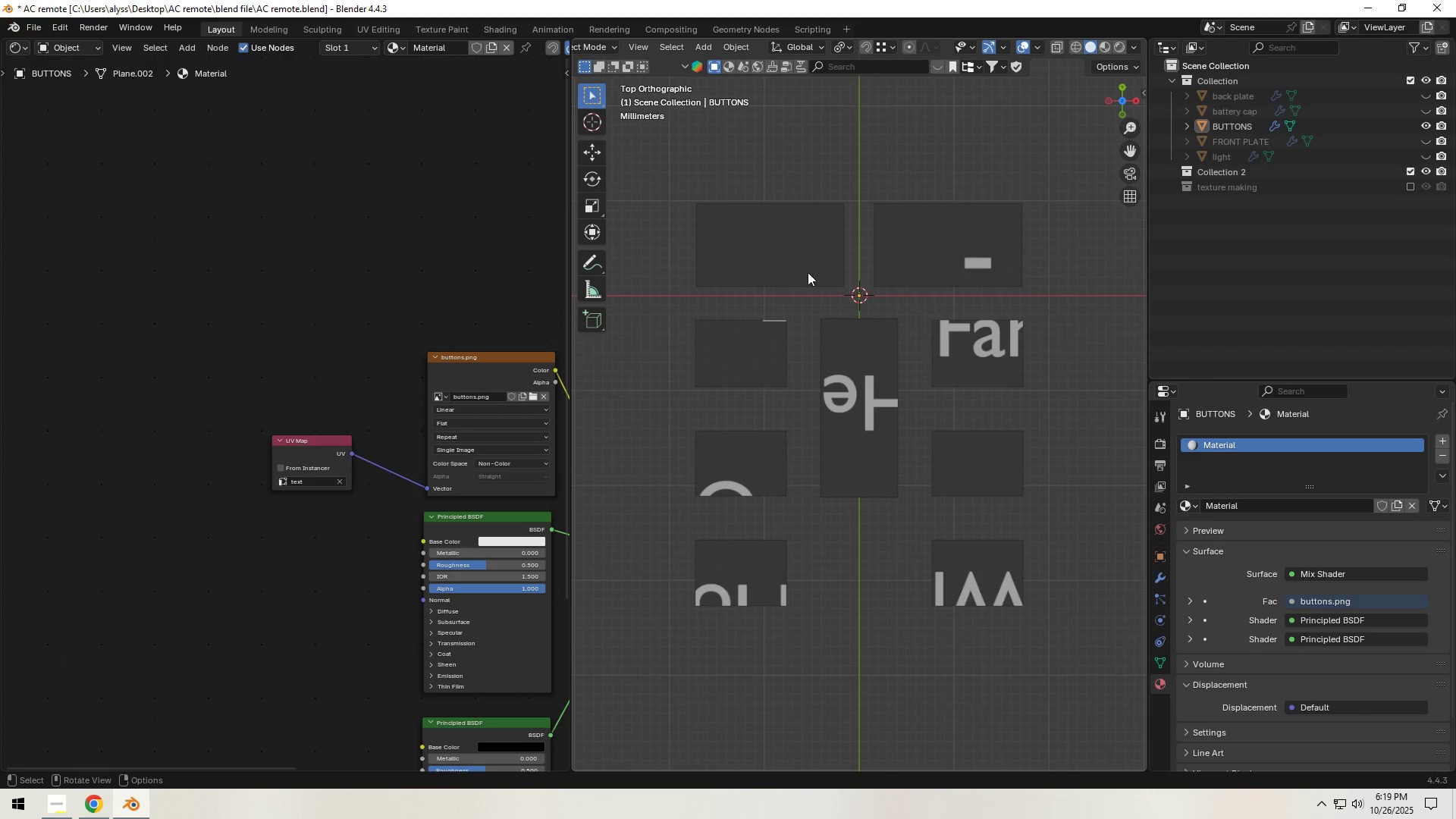 
left_click([781, 256])
 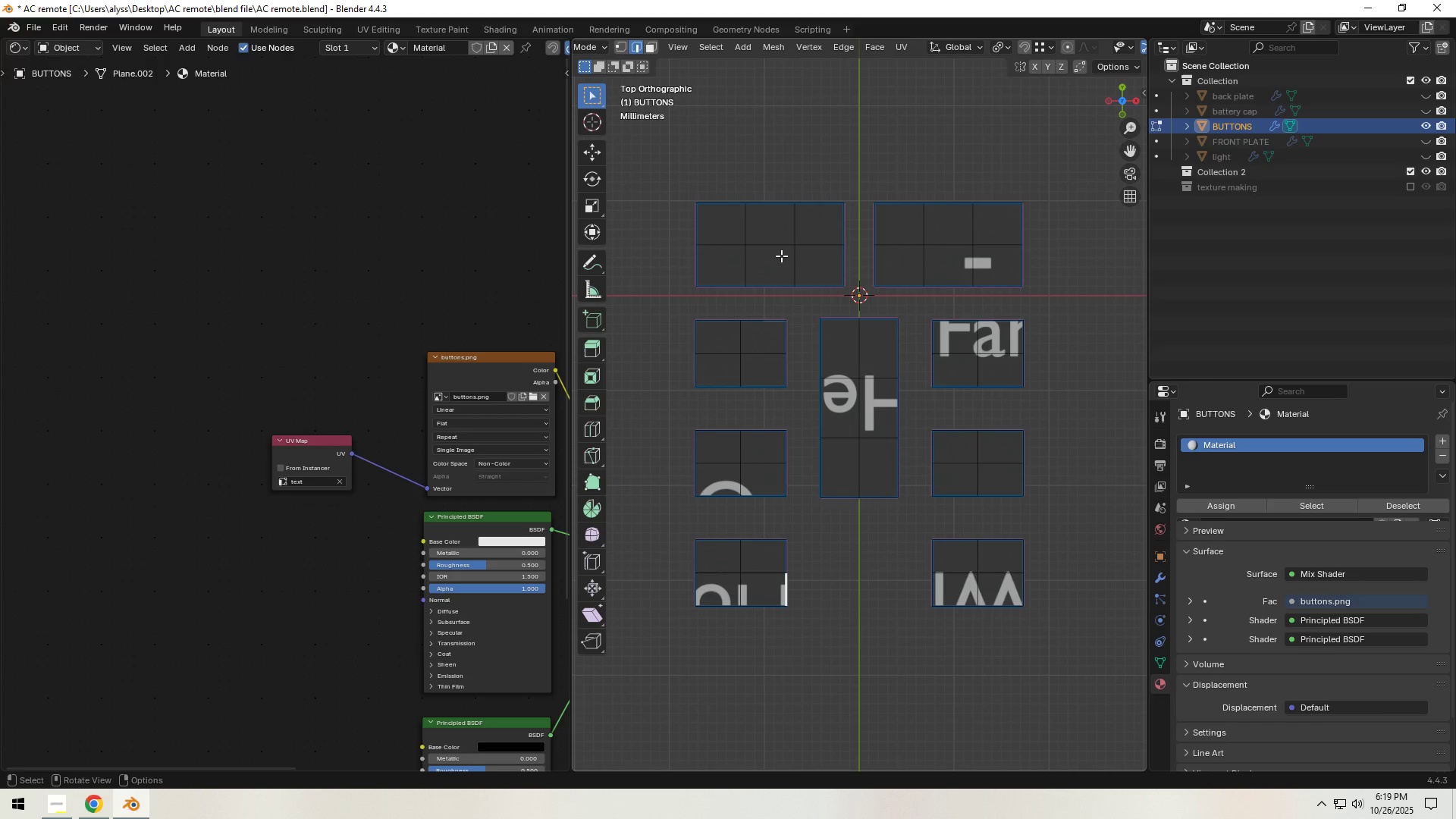 
key(Tab)
 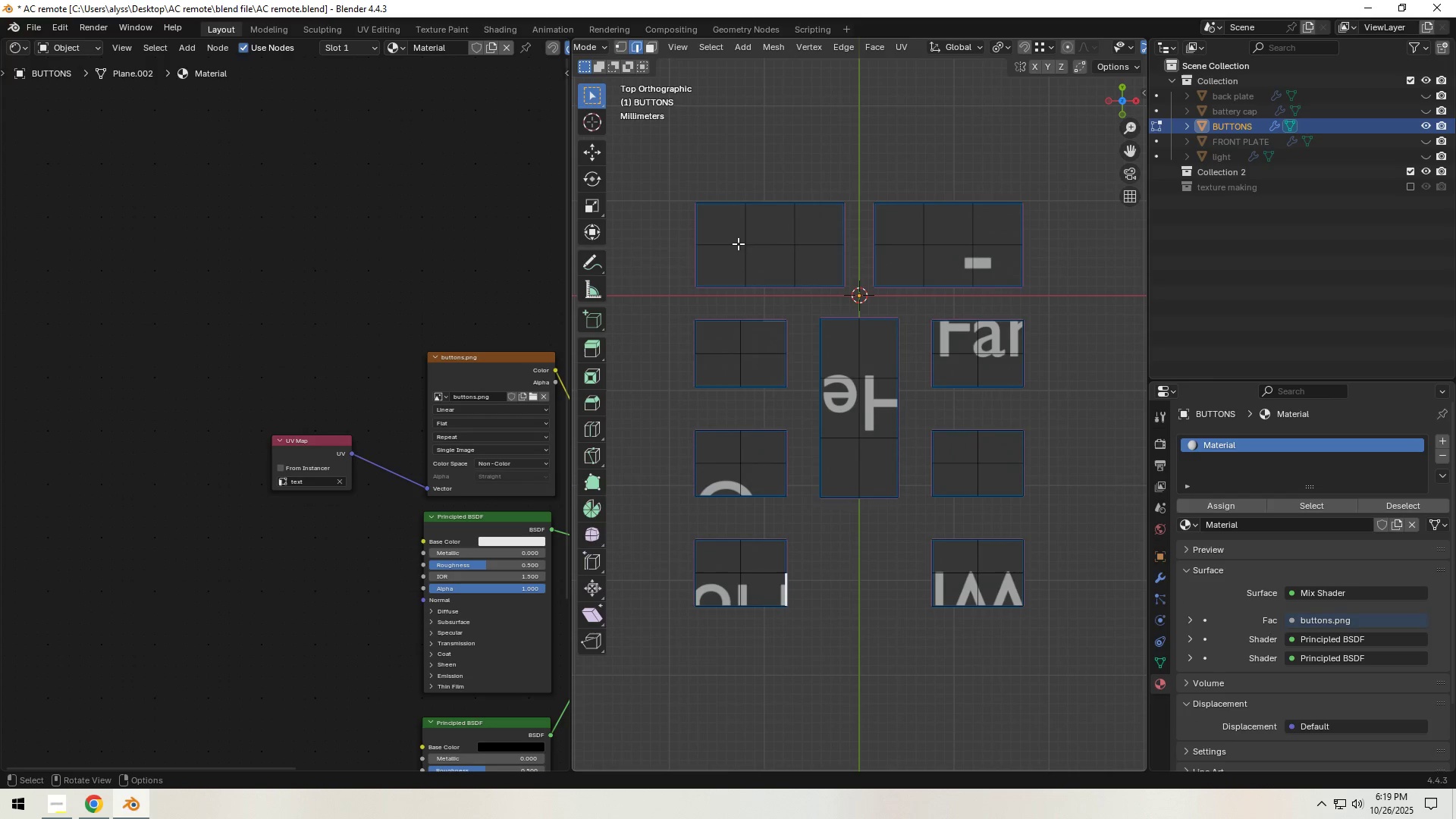 
left_click([722, 234])
 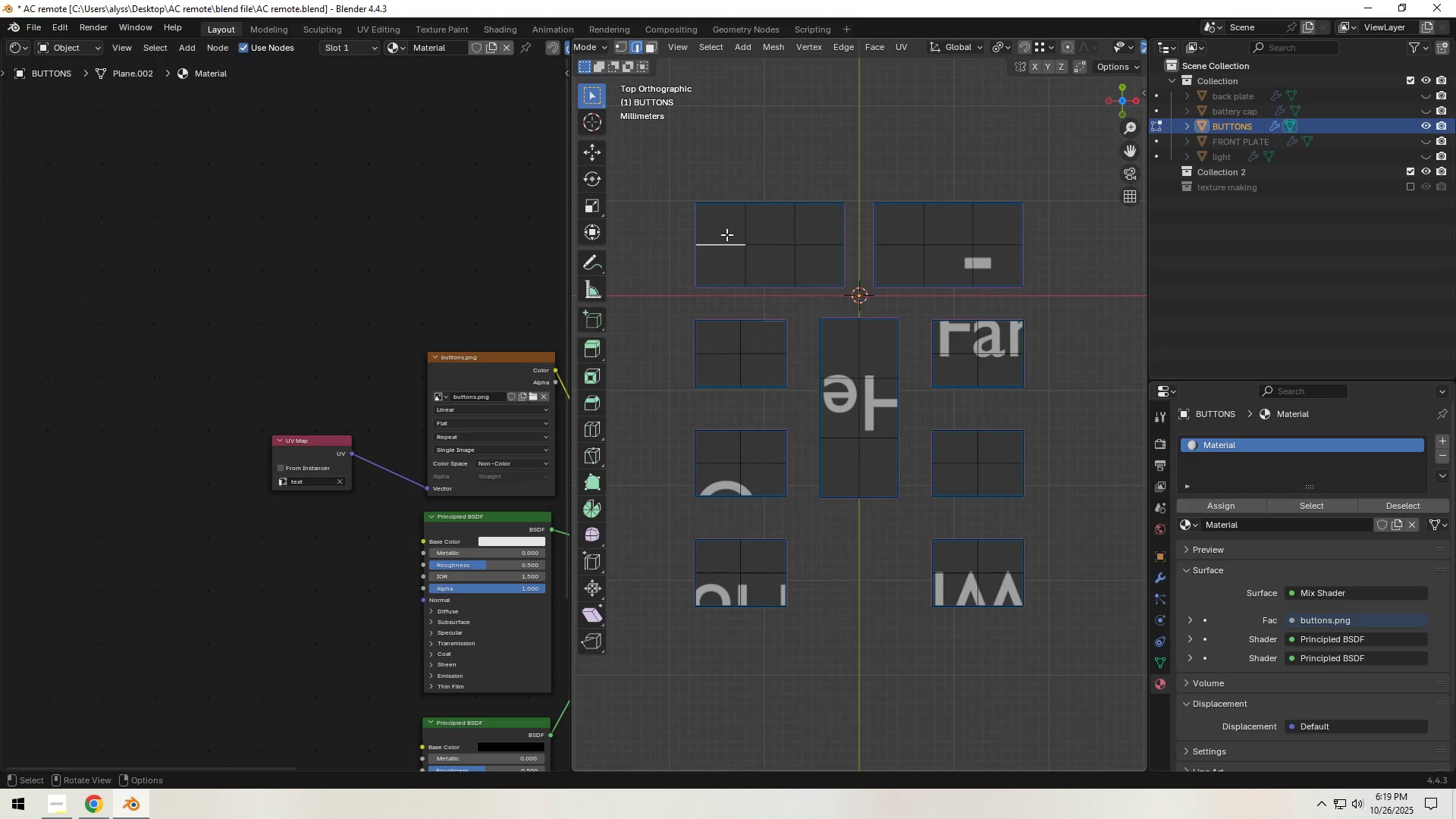 
key(2)
 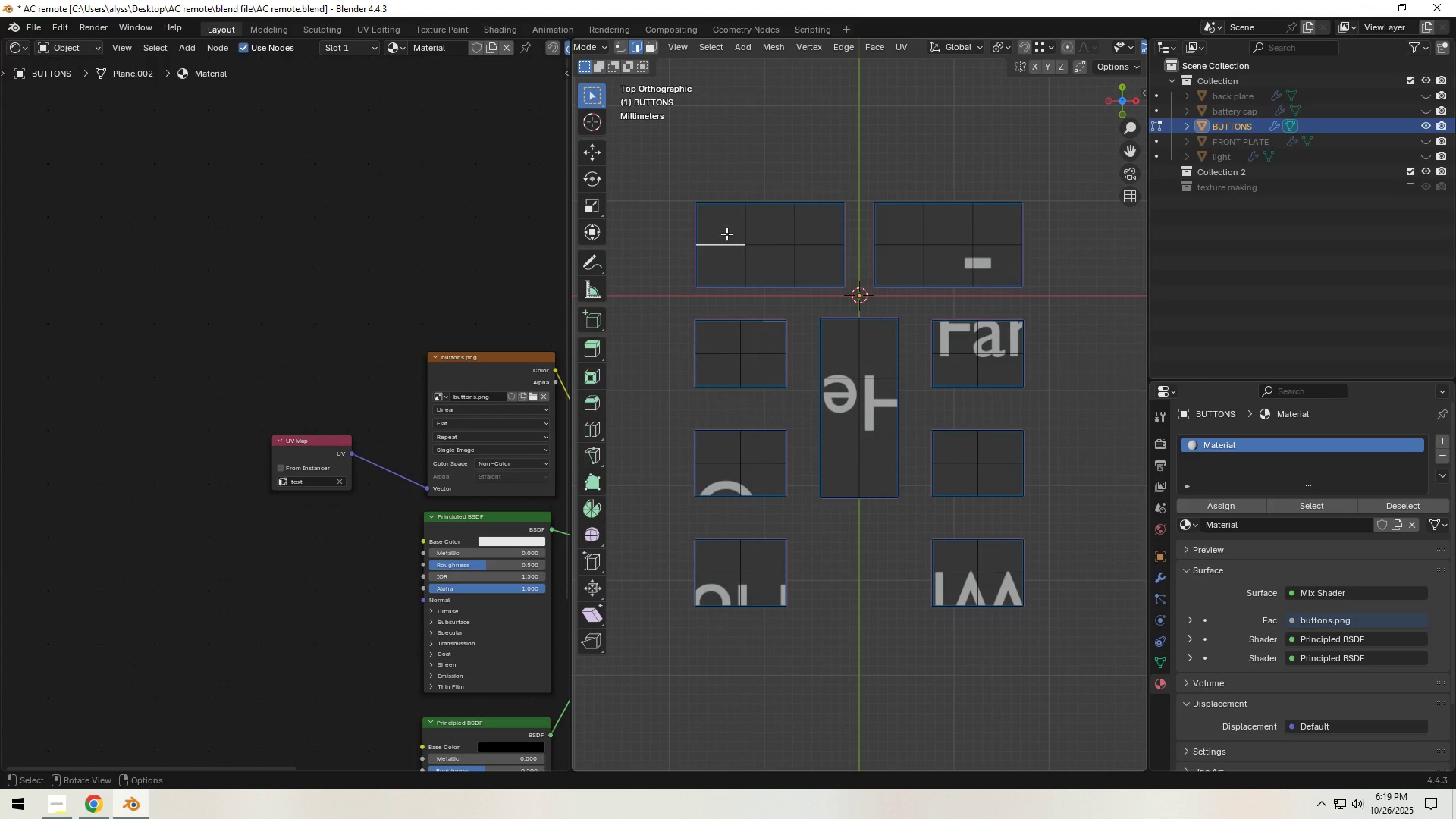 
left_click([726, 234])
 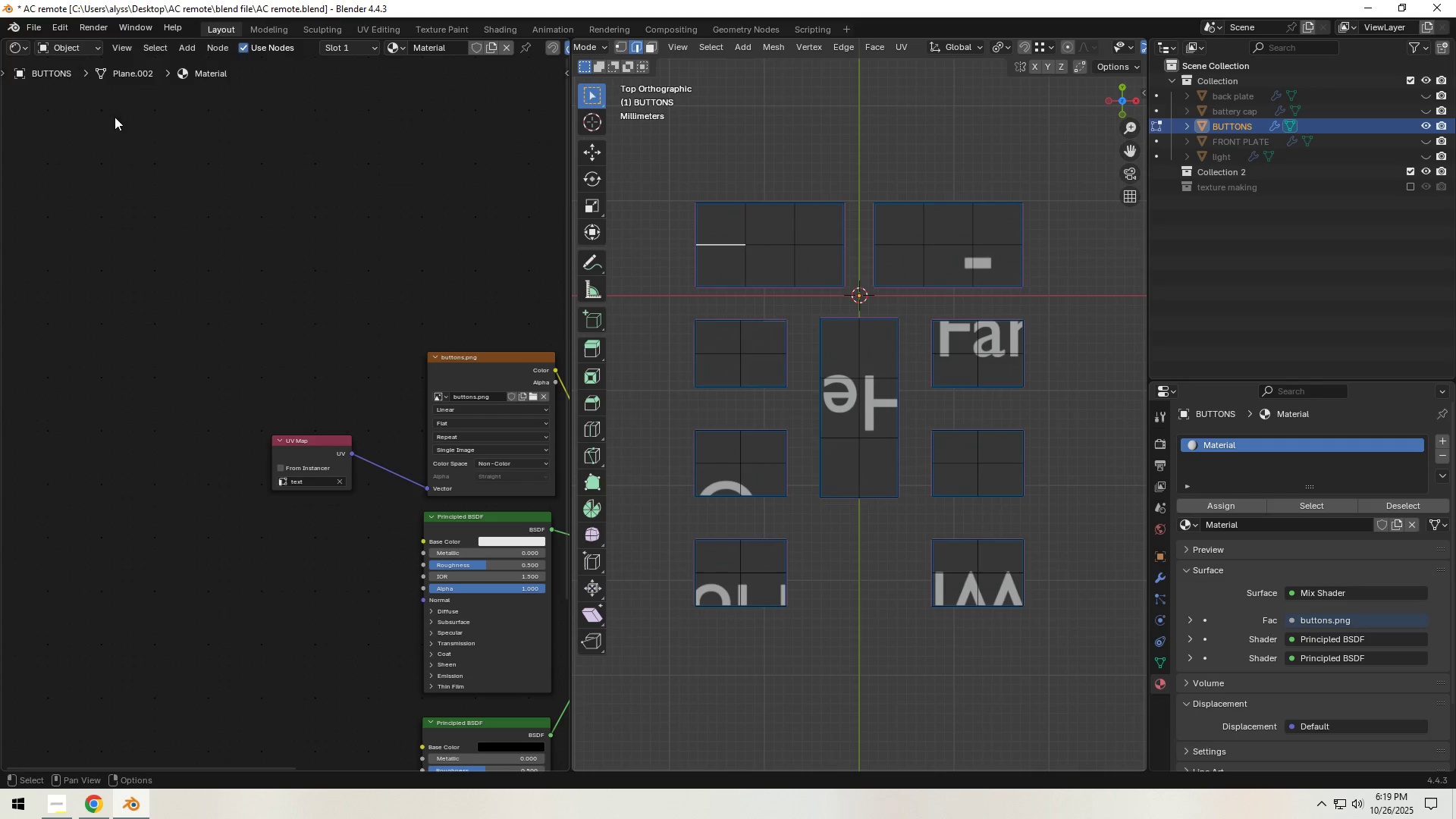 
left_click([17, 49])
 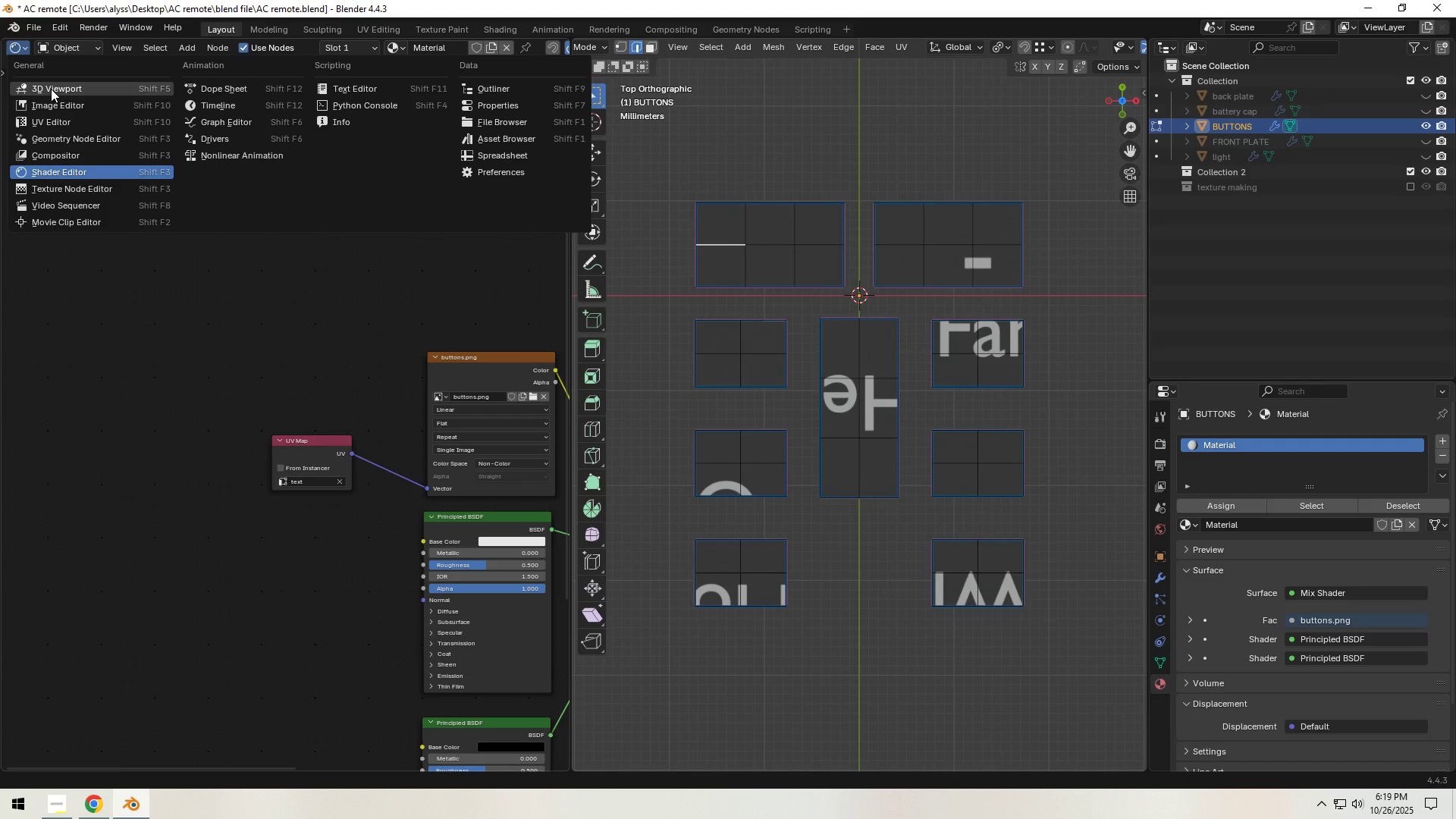 
left_click([51, 89])
 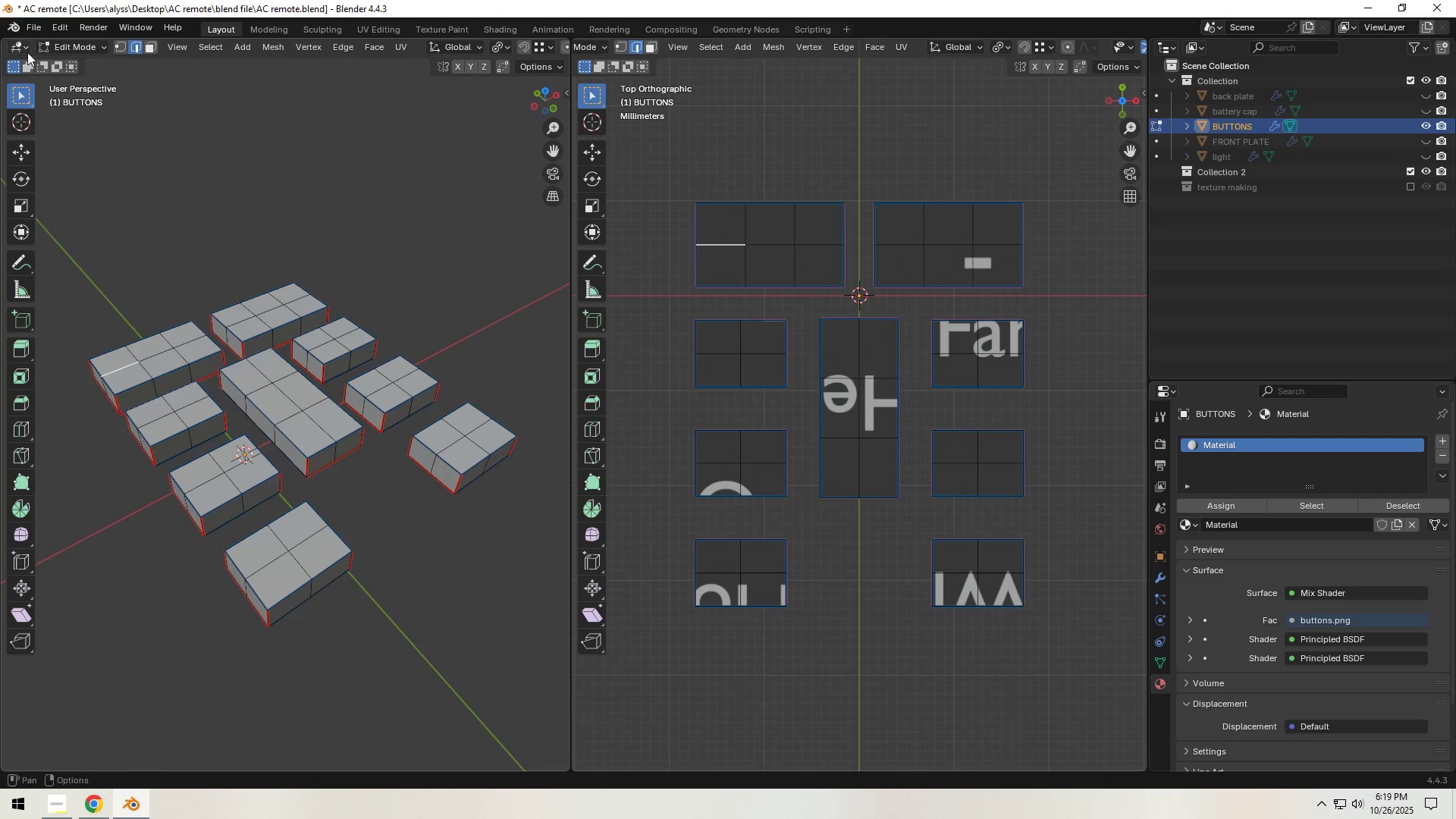 
left_click([27, 45])
 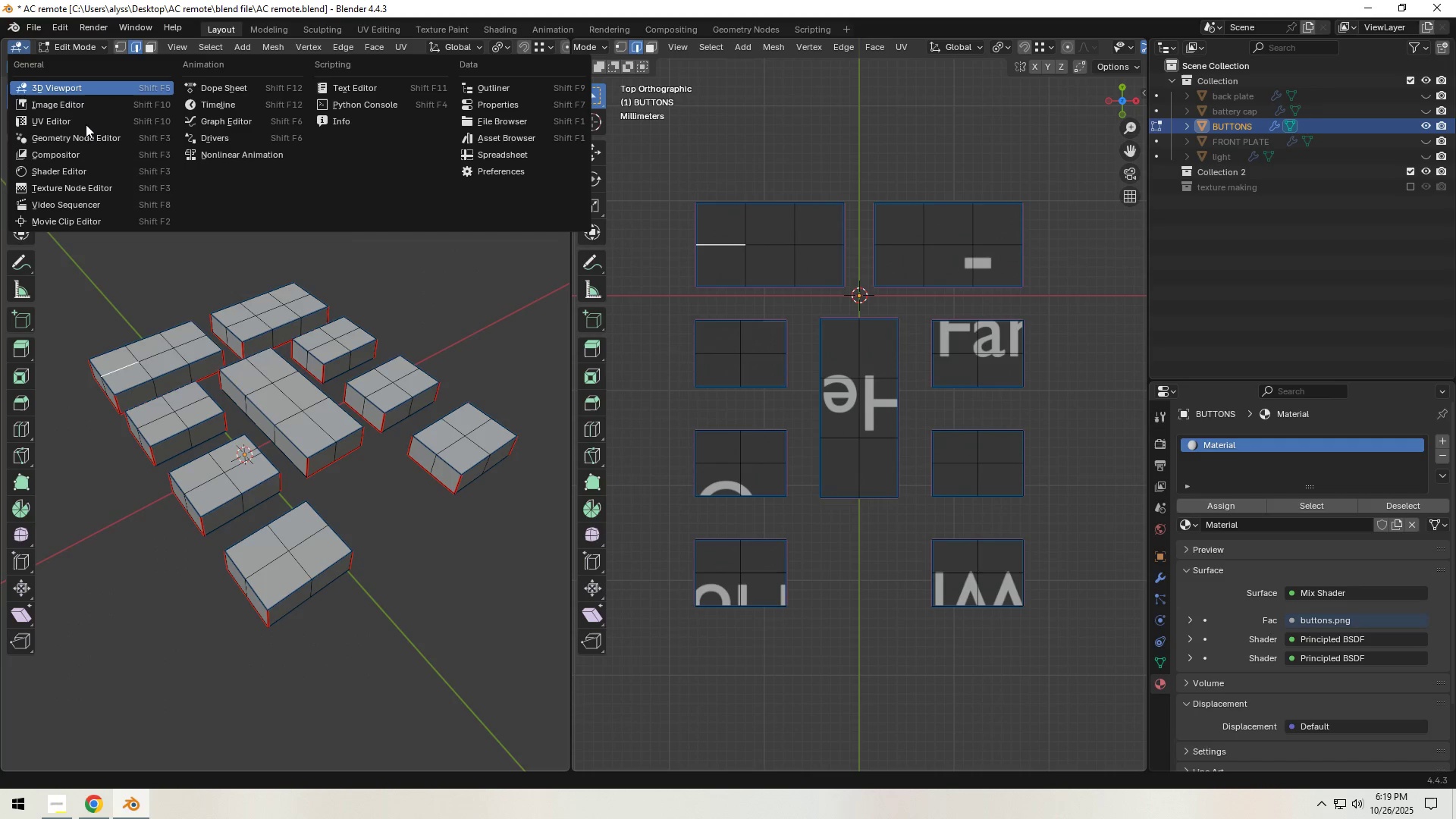 
left_click([86, 121])
 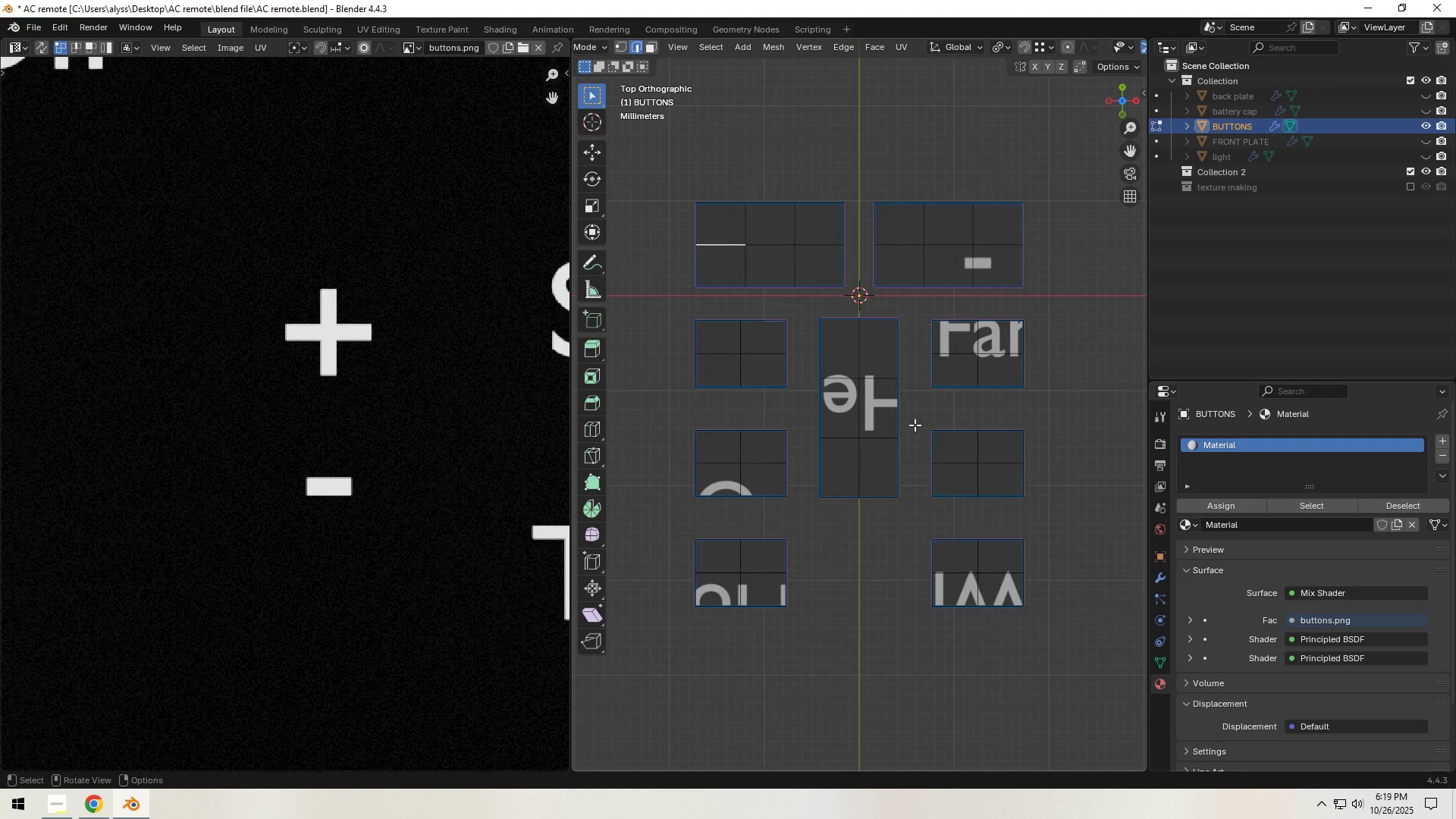 
type(aa)
 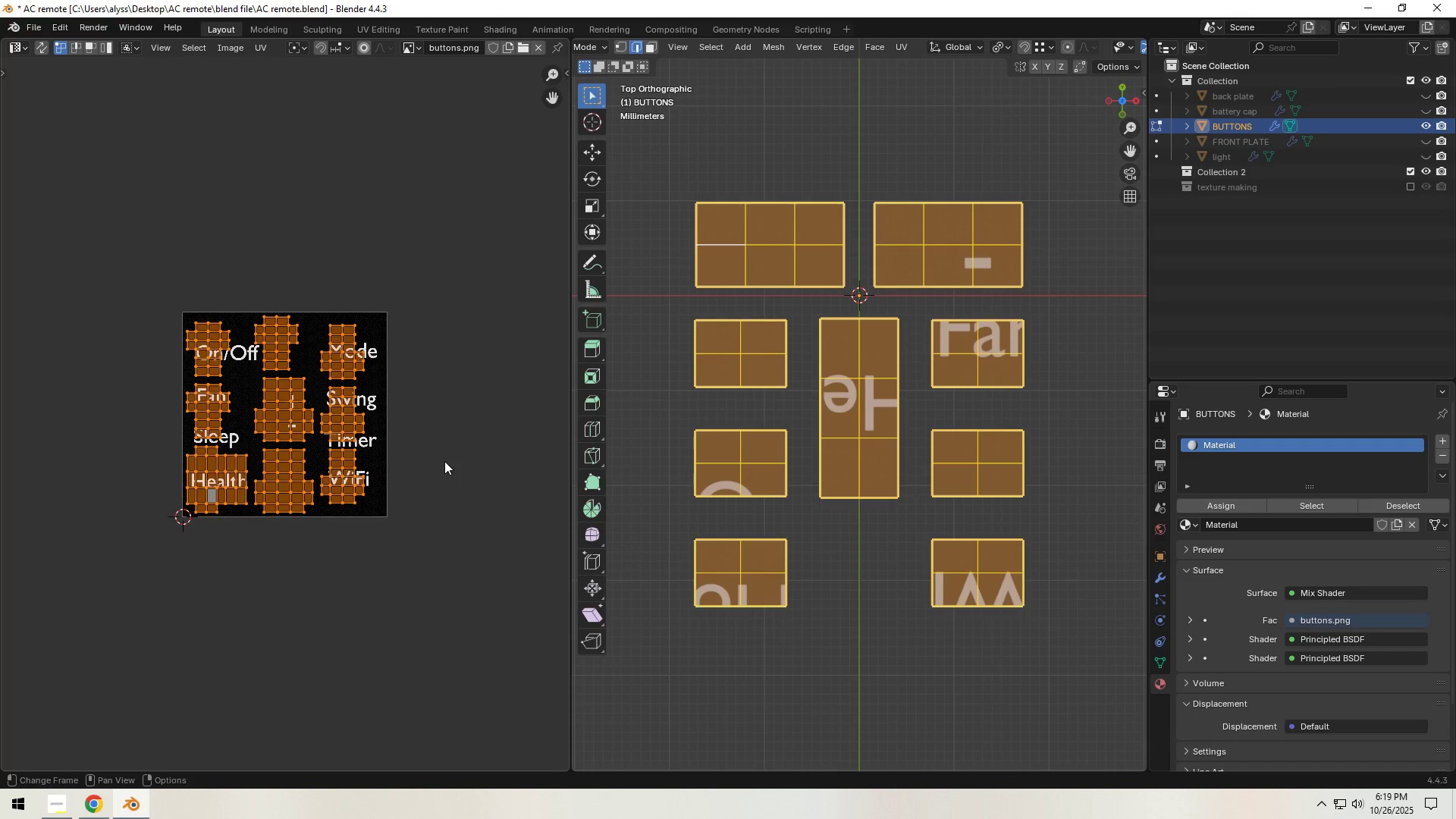 
scroll: coordinate [444, 461], scroll_direction: down, amount: 6.0
 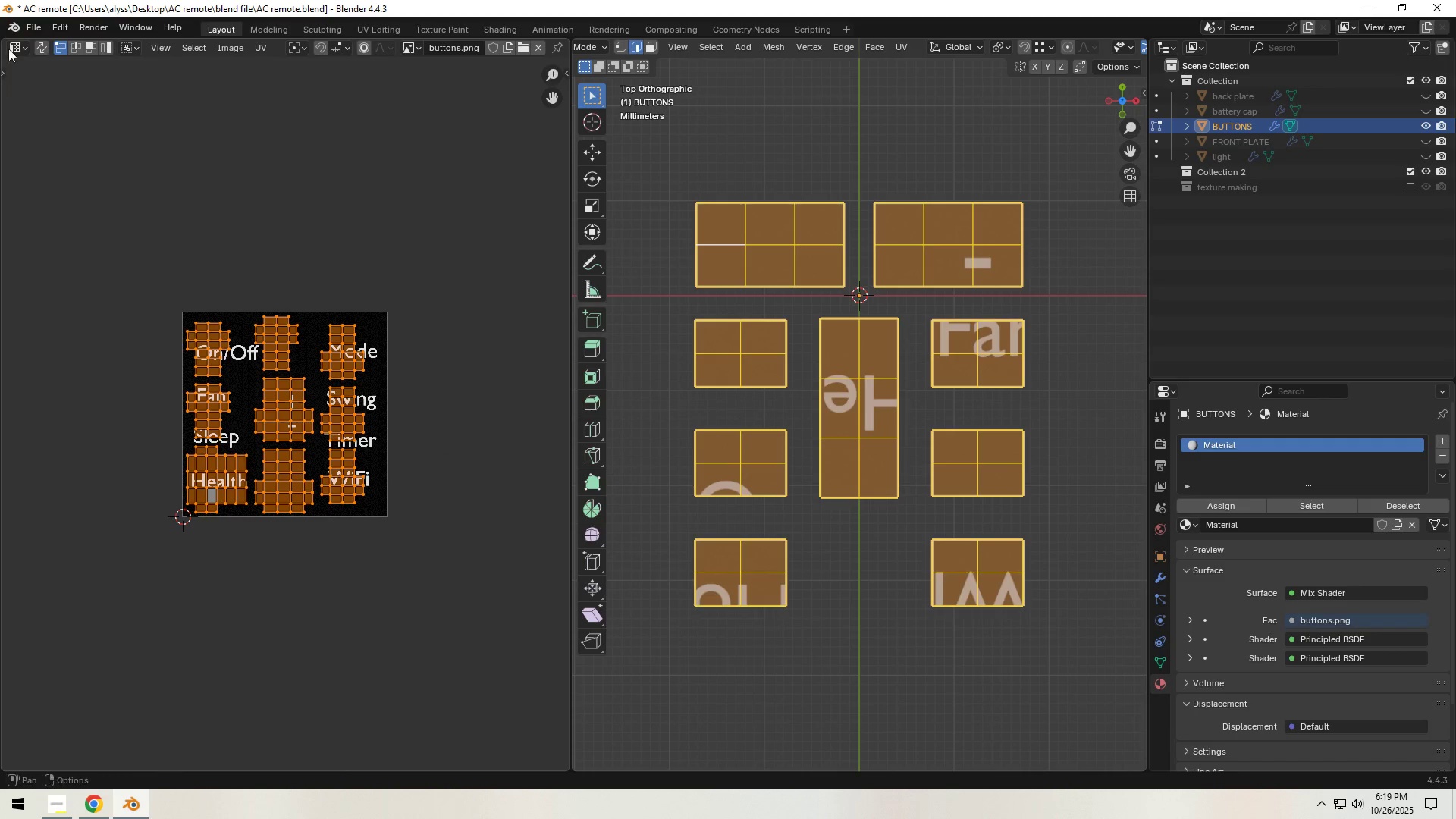 
left_click([34, 19])
 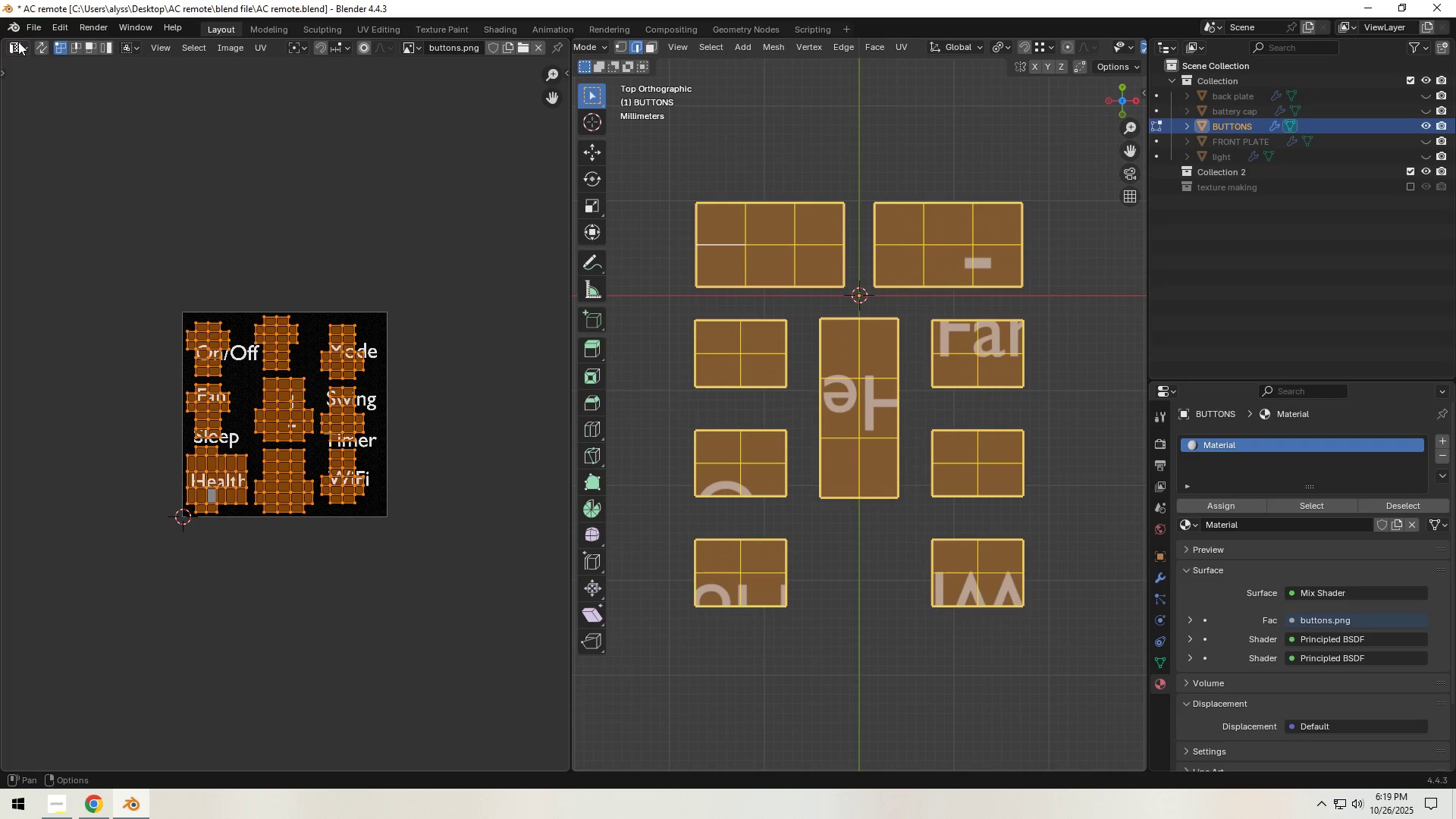 
double_click([18, 42])
 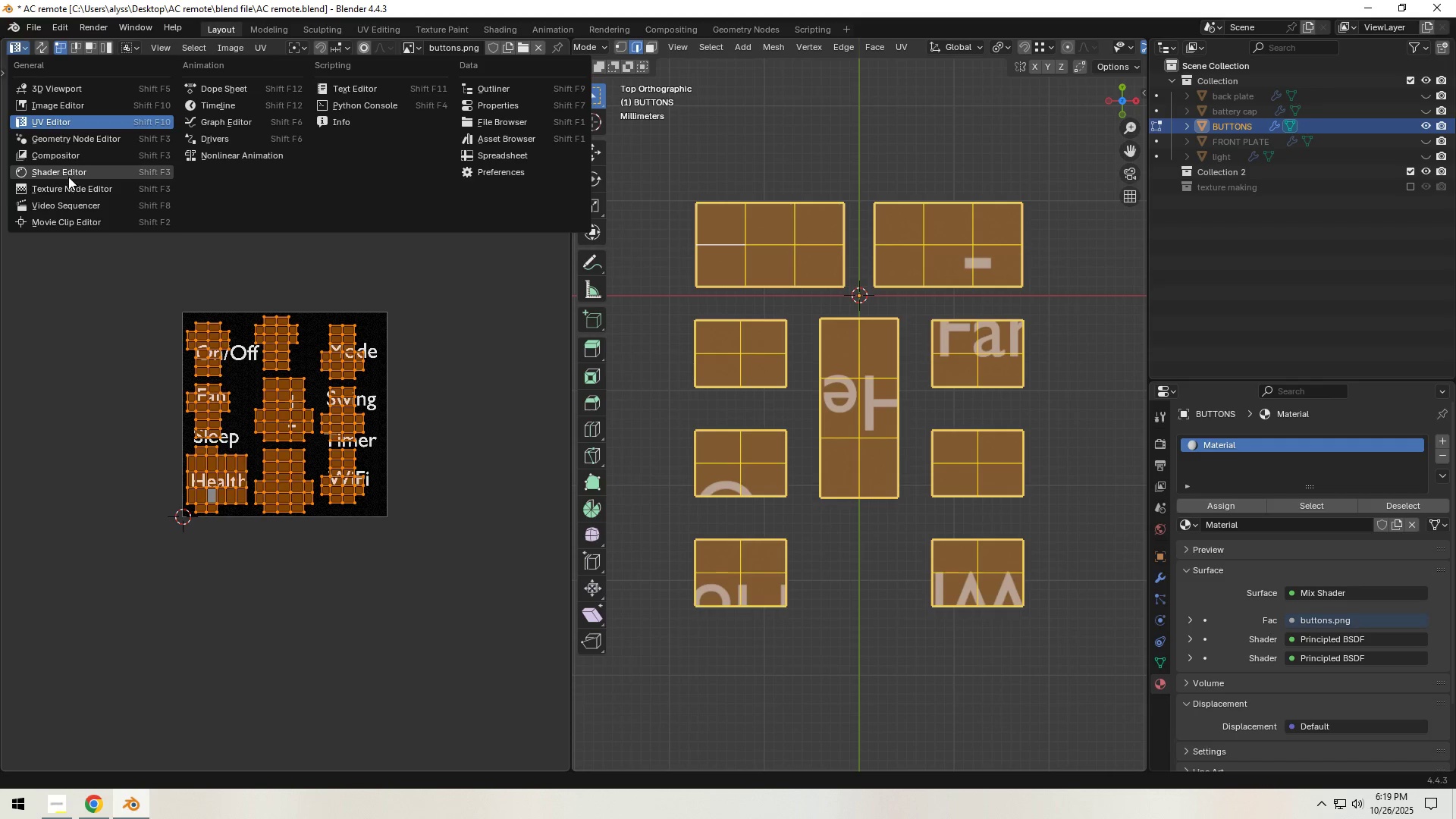 
left_click([70, 168])
 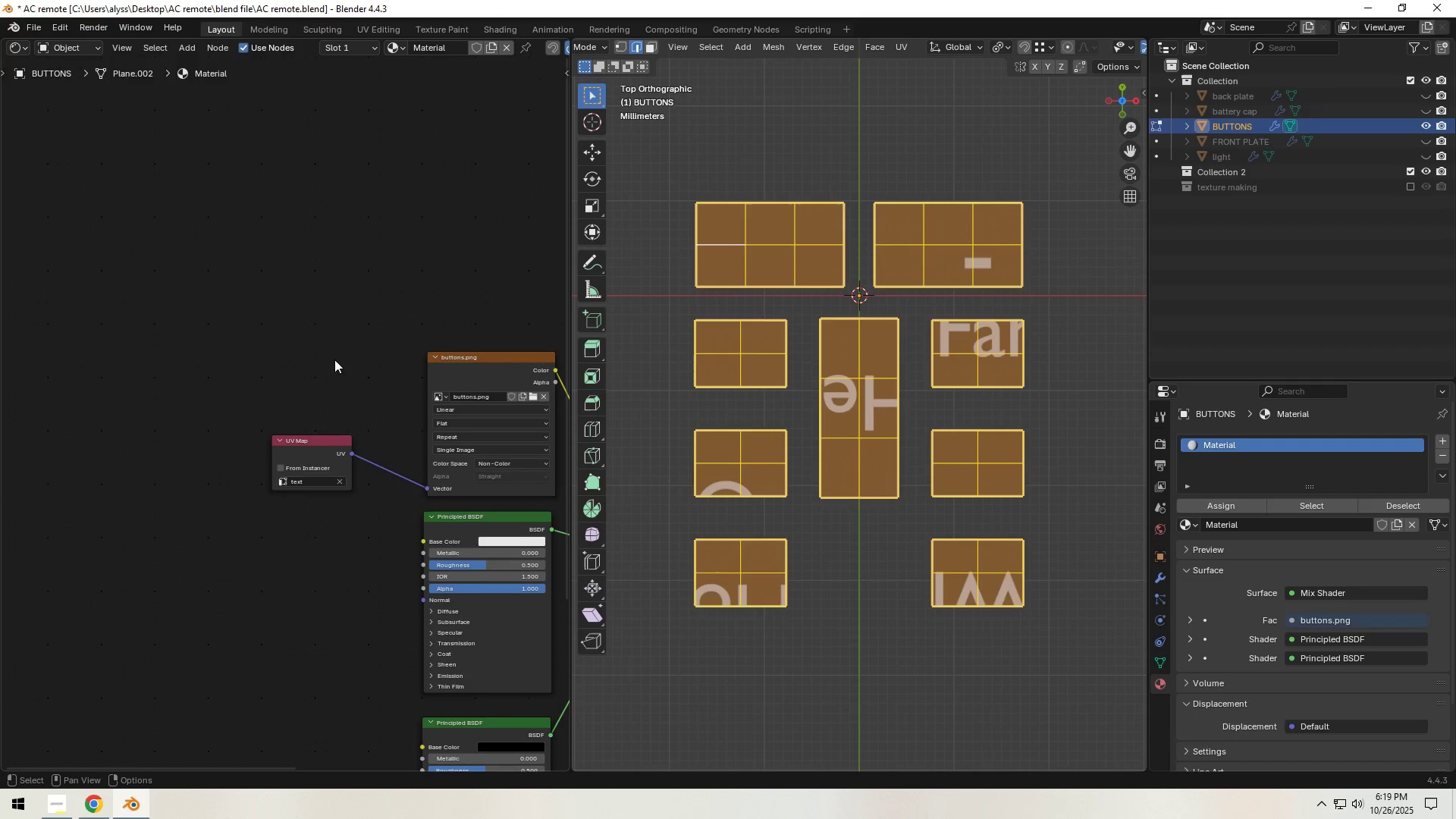 
scroll: coordinate [278, 400], scroll_direction: up, amount: 6.0
 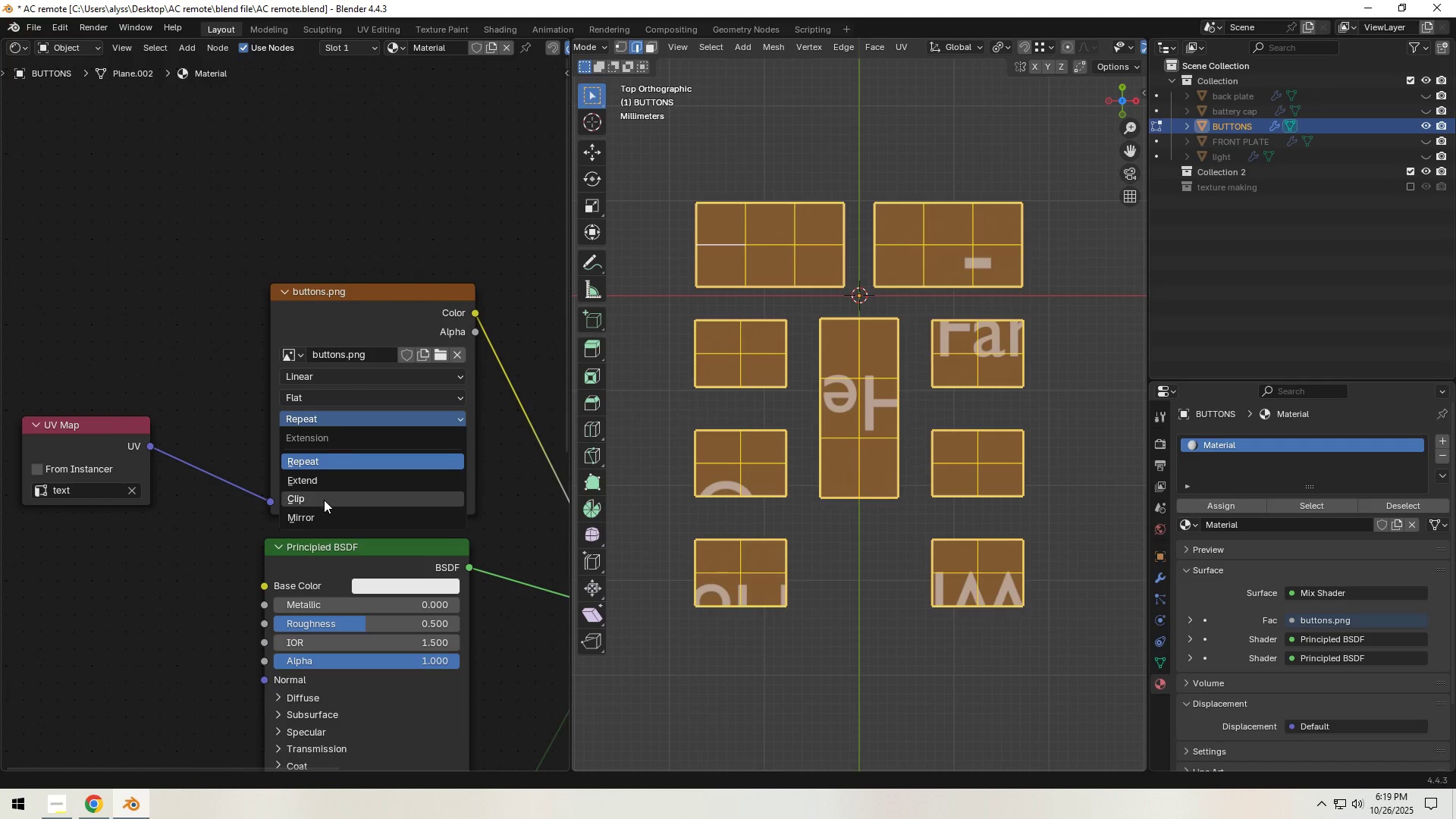 
left_click([329, 488])
 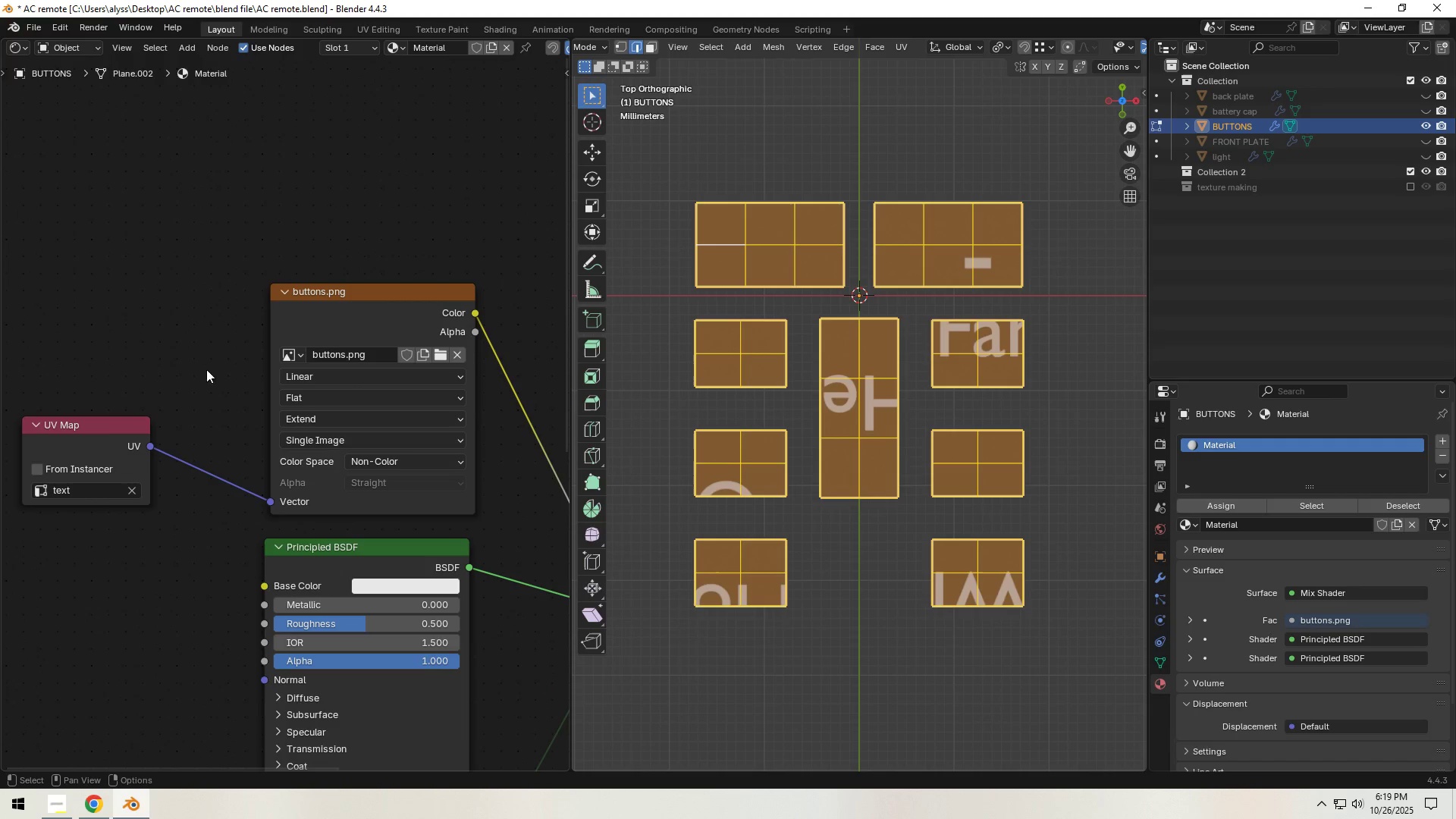 
left_click([196, 353])
 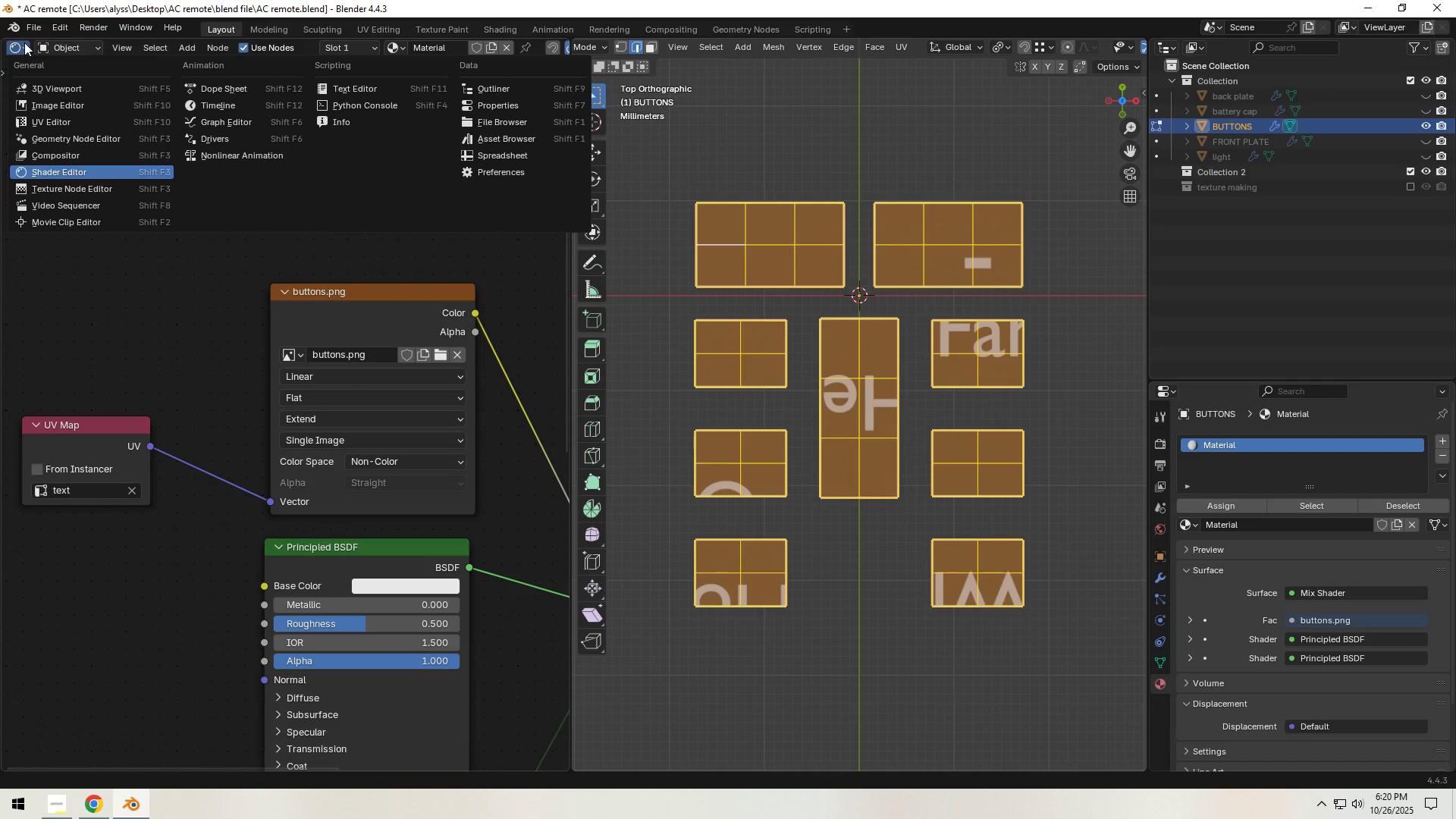 
left_click([69, 124])
 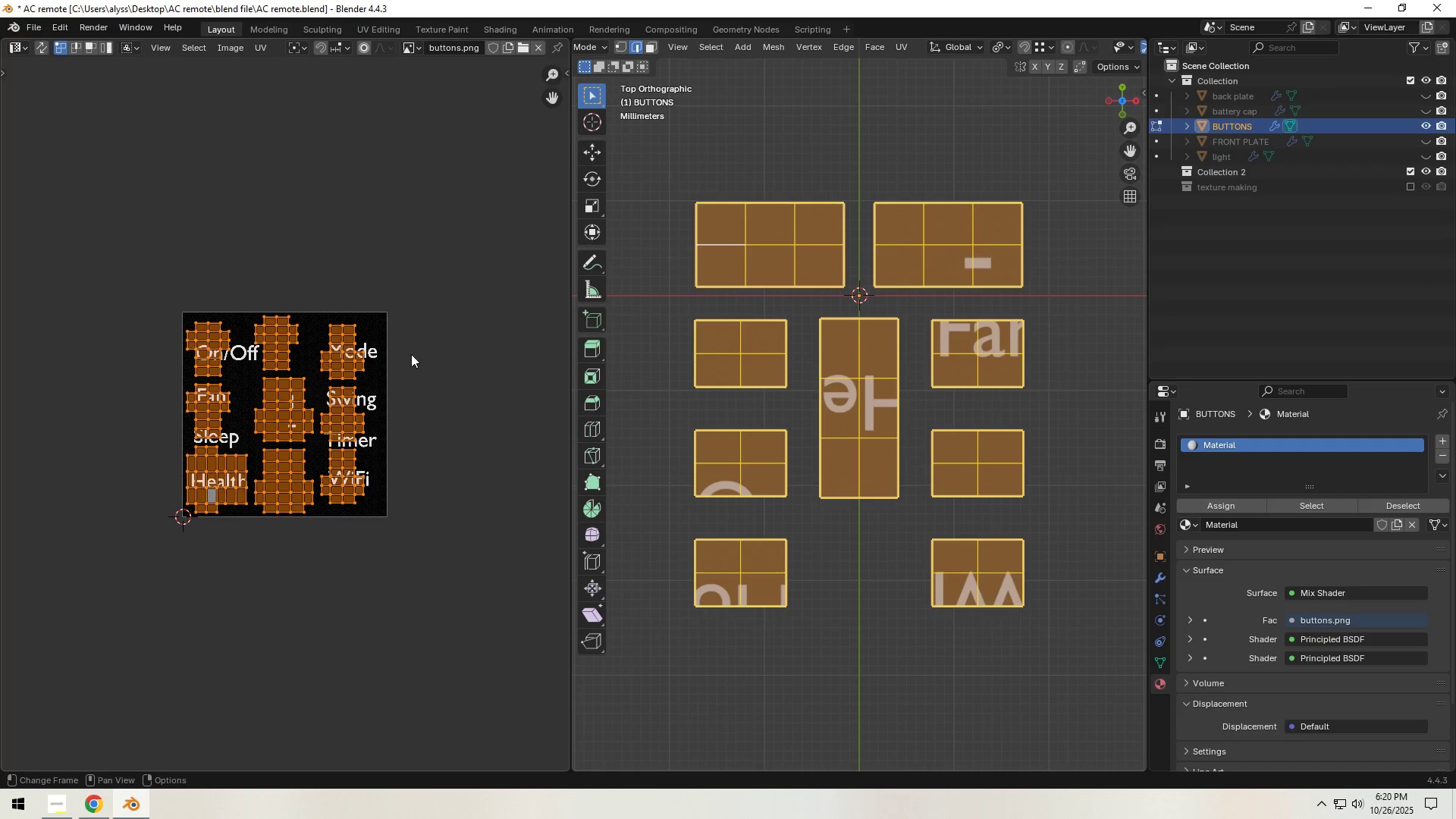 
scroll: coordinate [416, 369], scroll_direction: up, amount: 2.0
 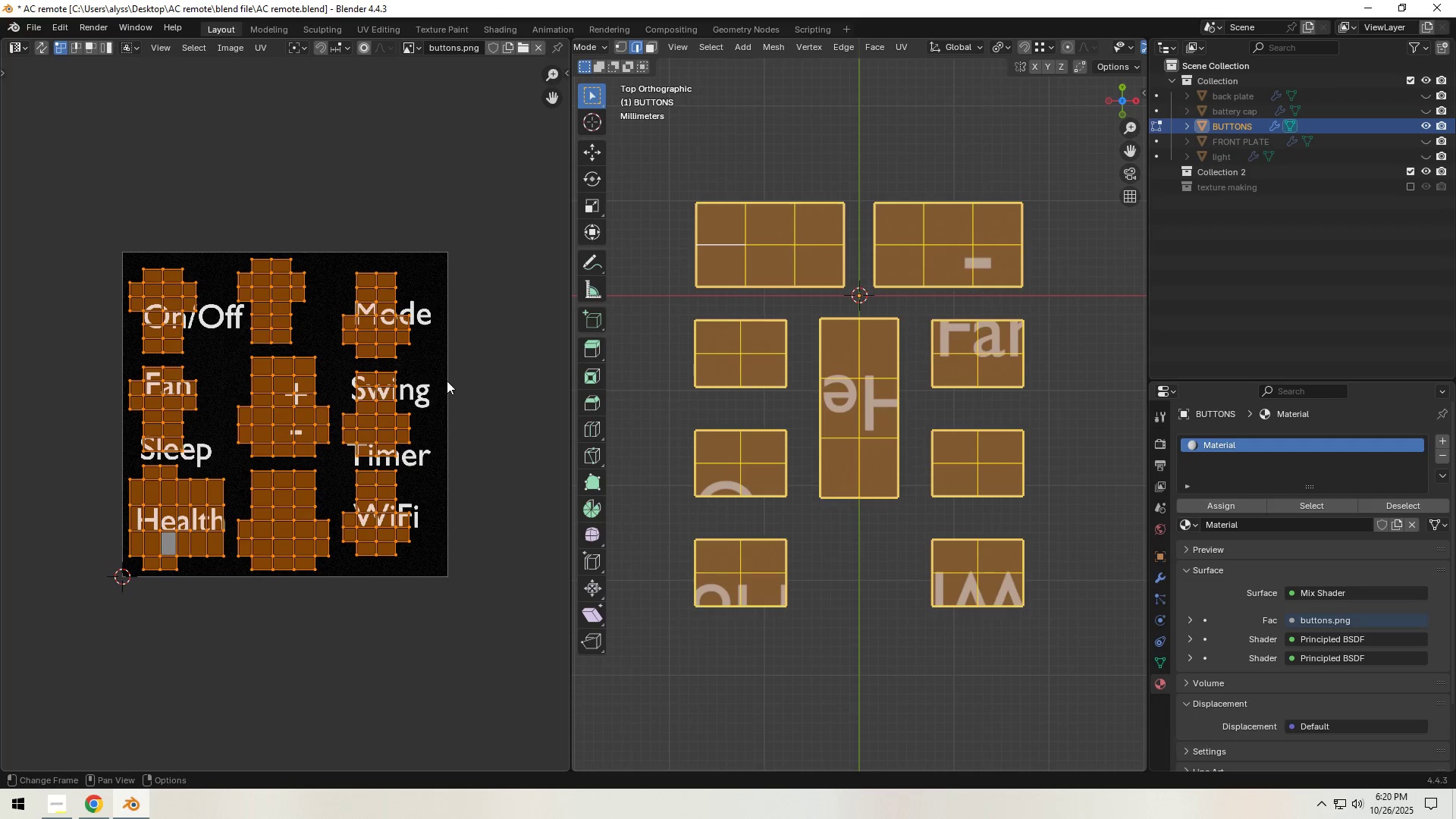 
type(agx)
 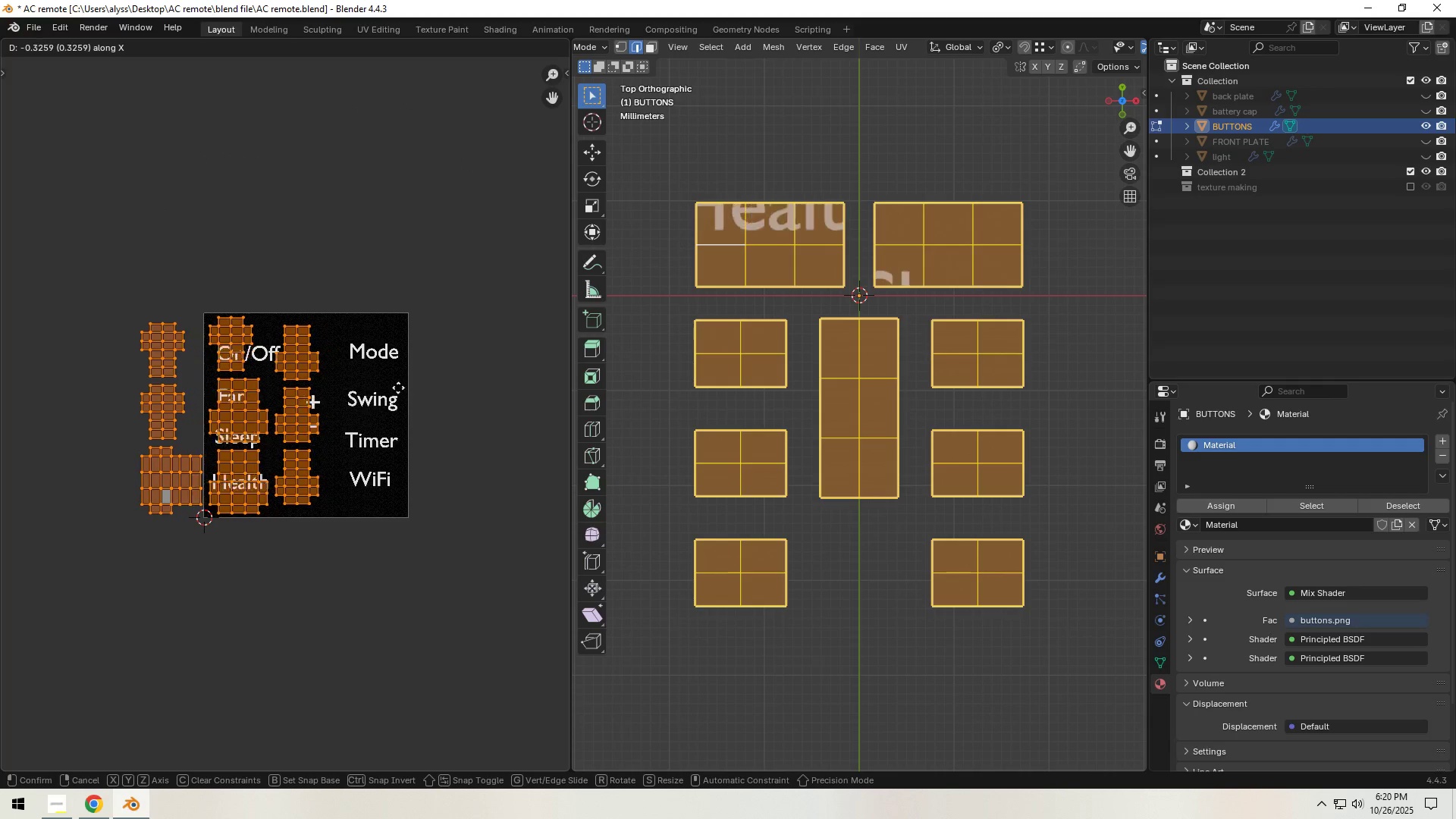 
scroll: coordinate [448, 388], scroll_direction: down, amount: 2.0
 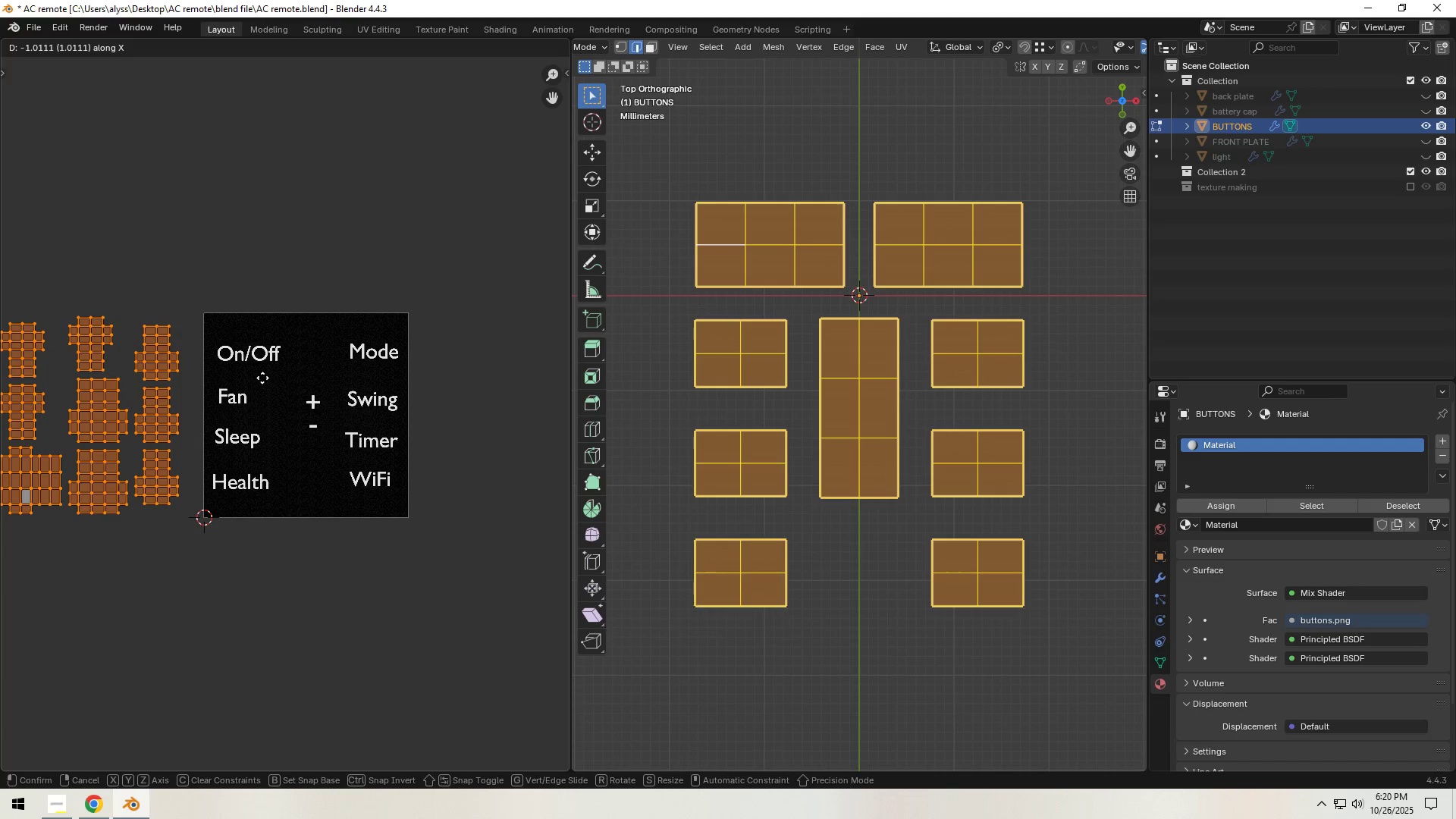 
left_click([262, 378])
 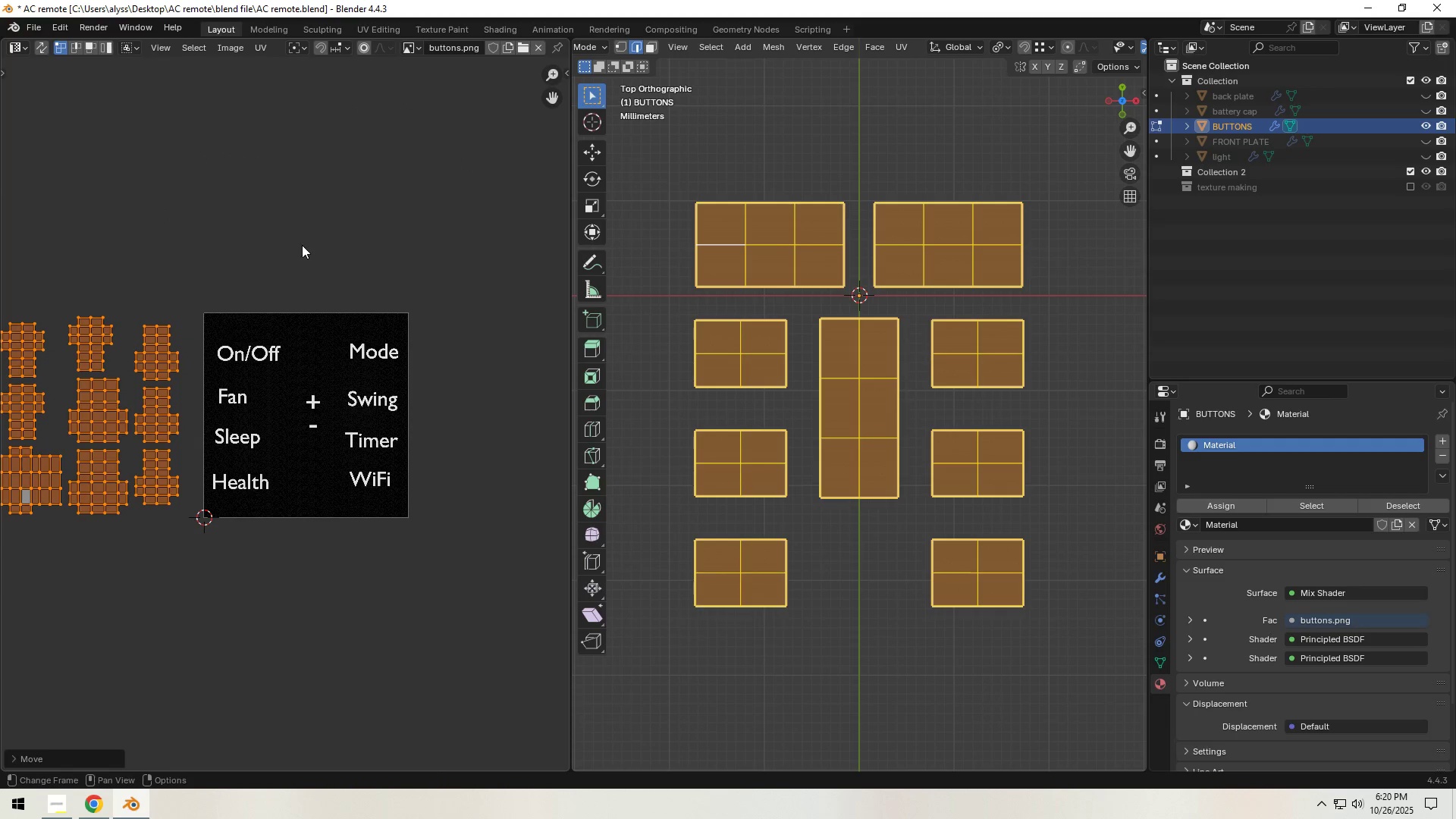 
left_click([303, 233])
 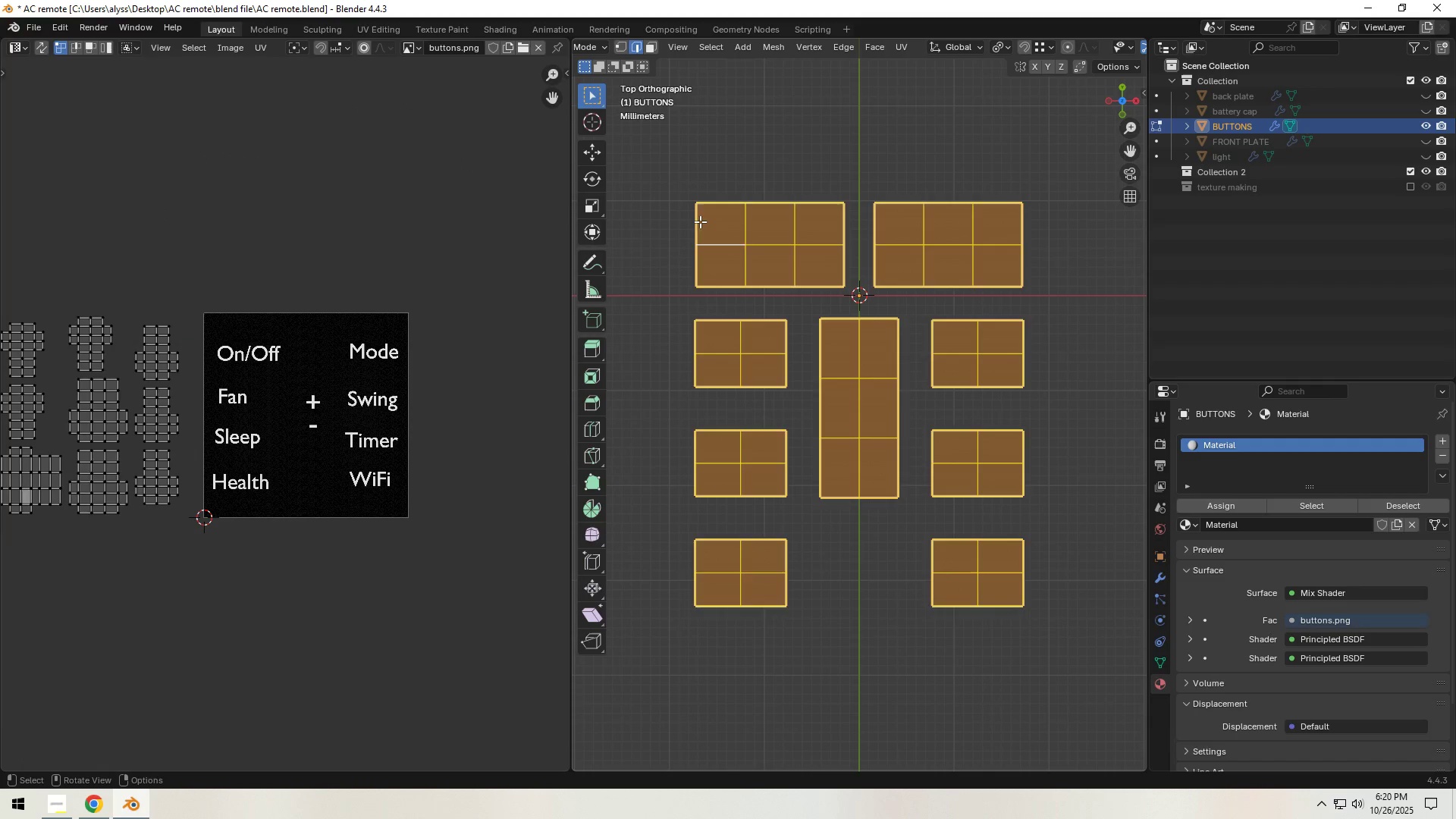 
left_click([713, 221])
 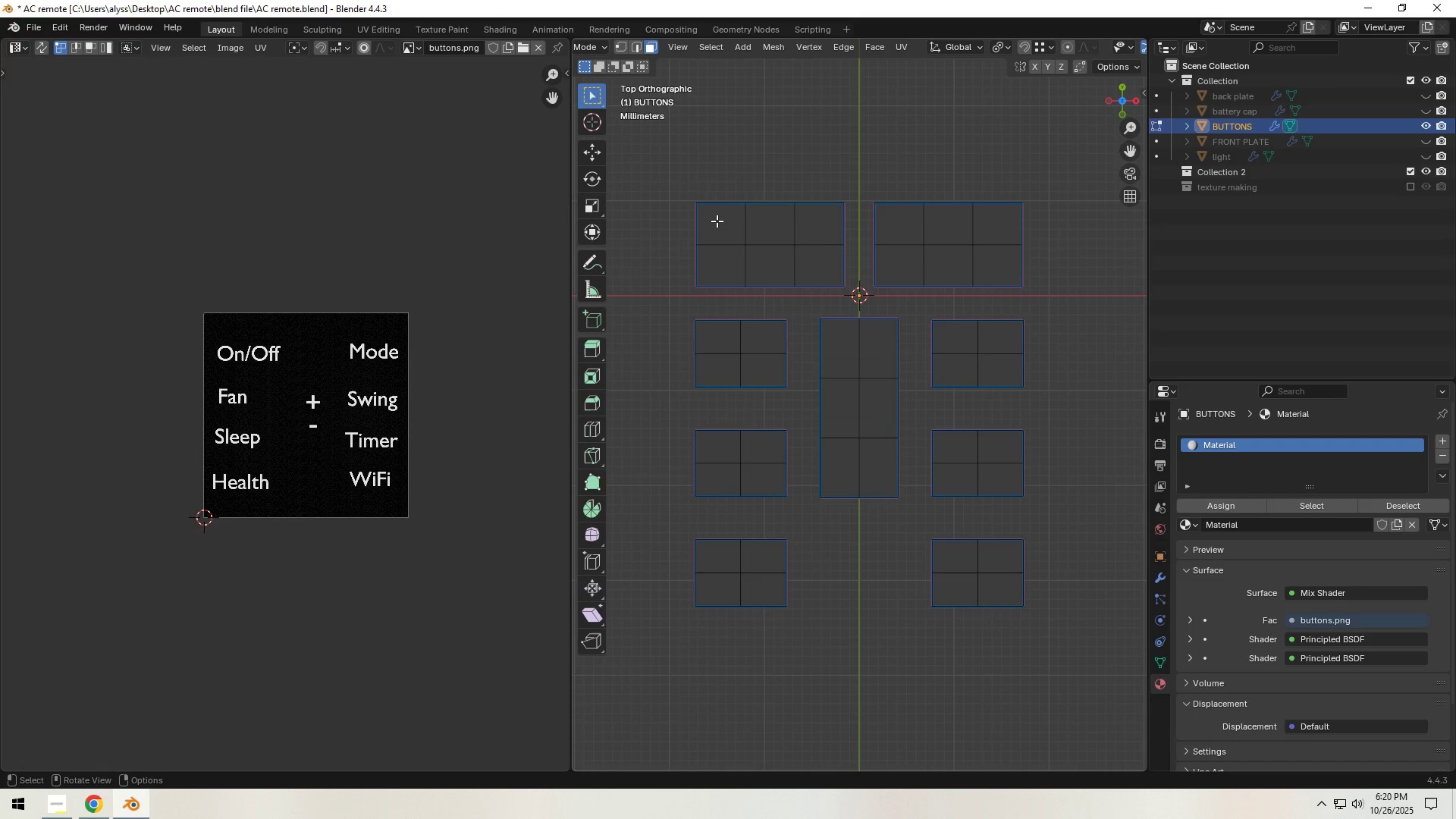 
key(3)
 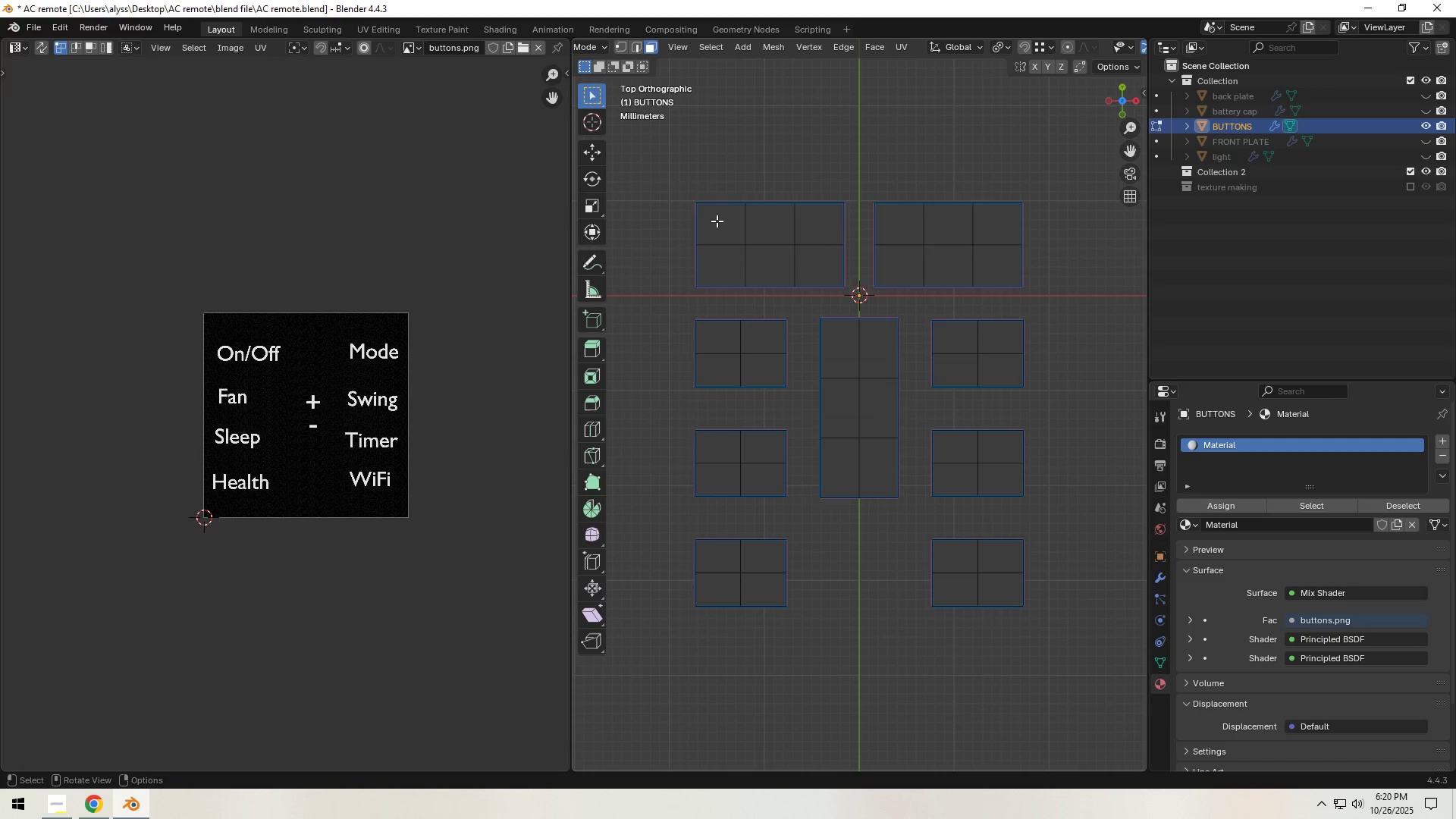 
left_click([717, 221])
 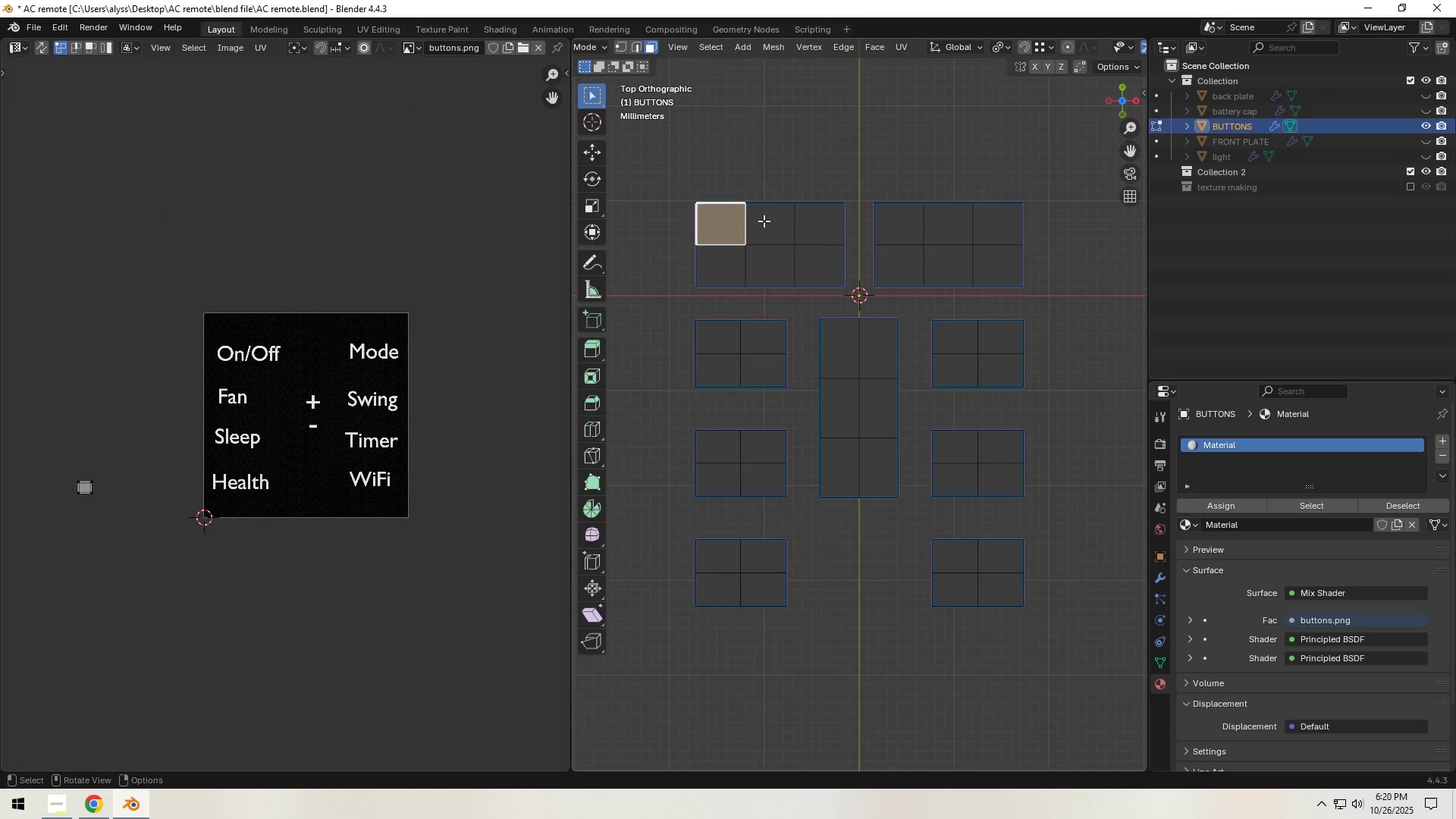 
hold_key(key=ShiftLeft, duration=1.53)
left_click([766, 221])
 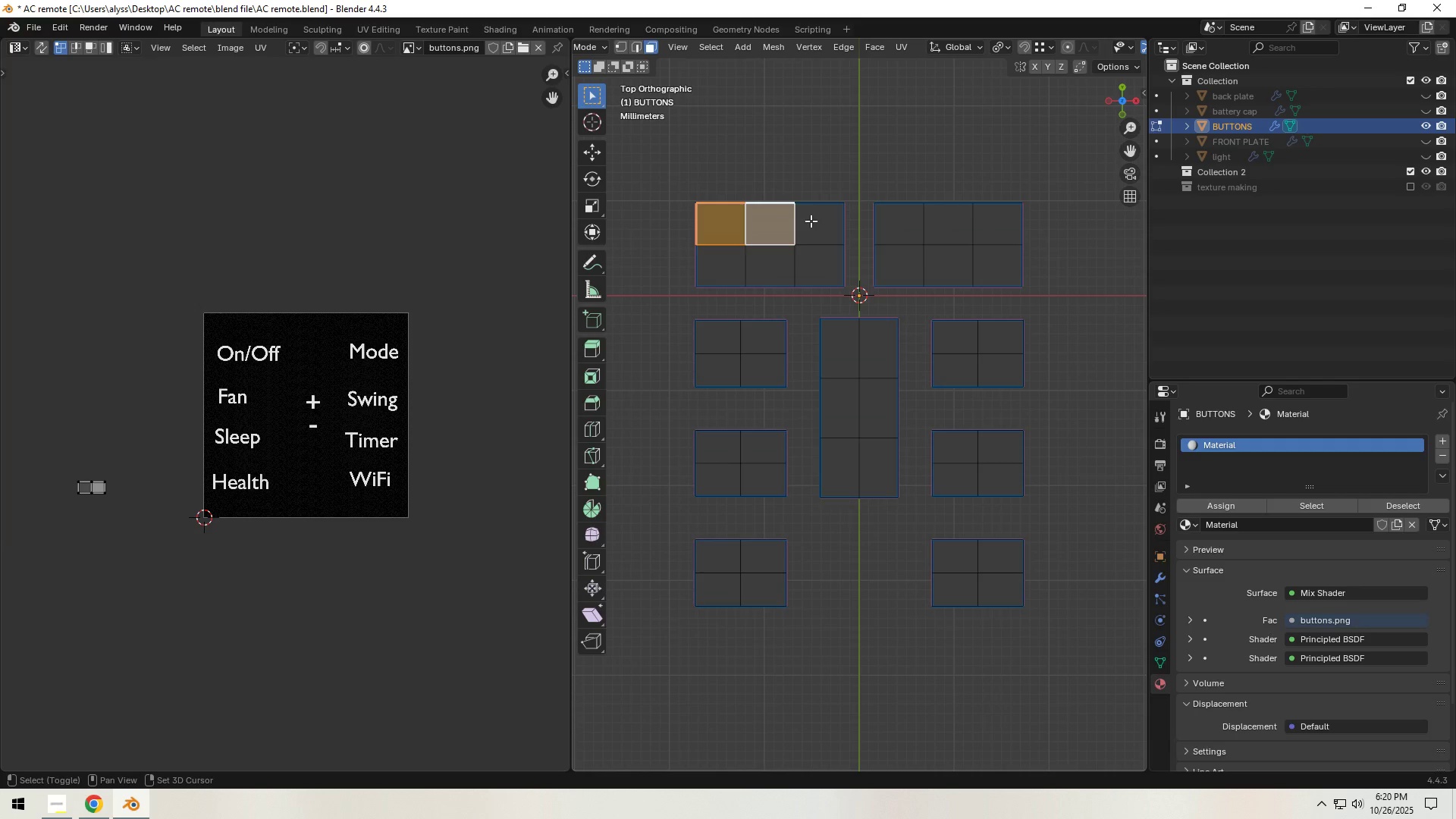 
double_click([811, 221])
 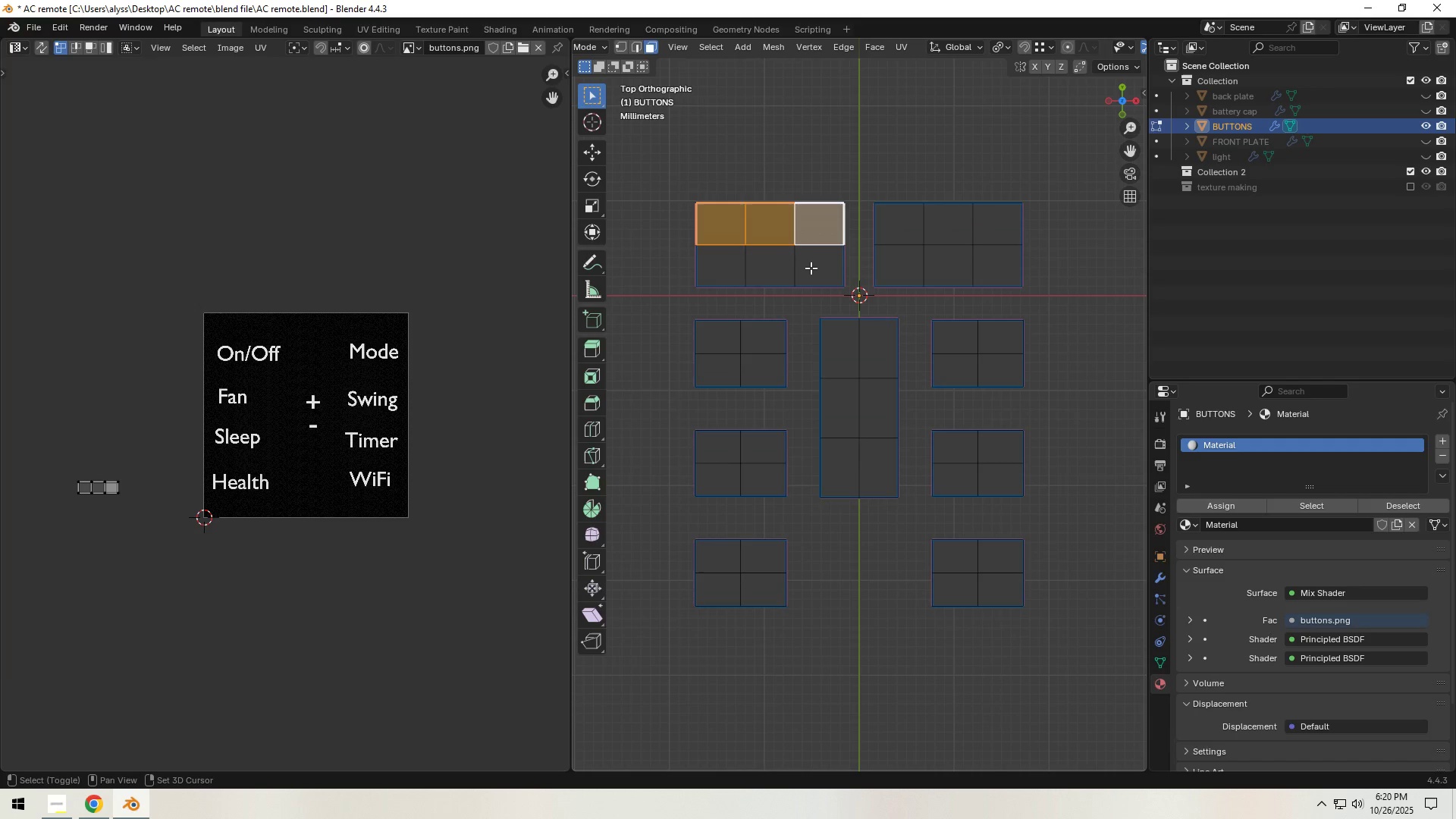 
left_click([811, 268])
 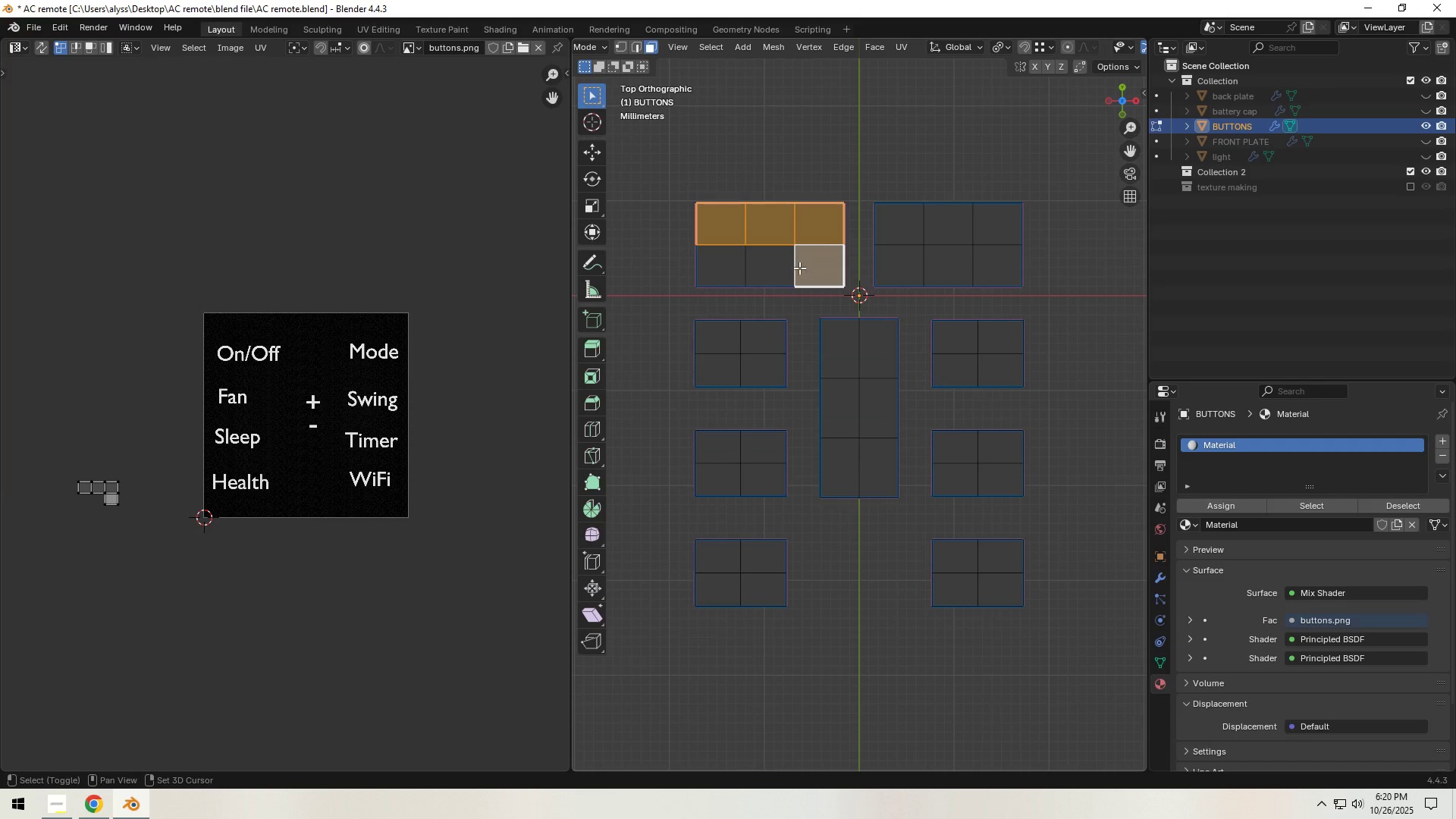 
hold_key(key=ShiftLeft, duration=1.51)
double_click([777, 268])
 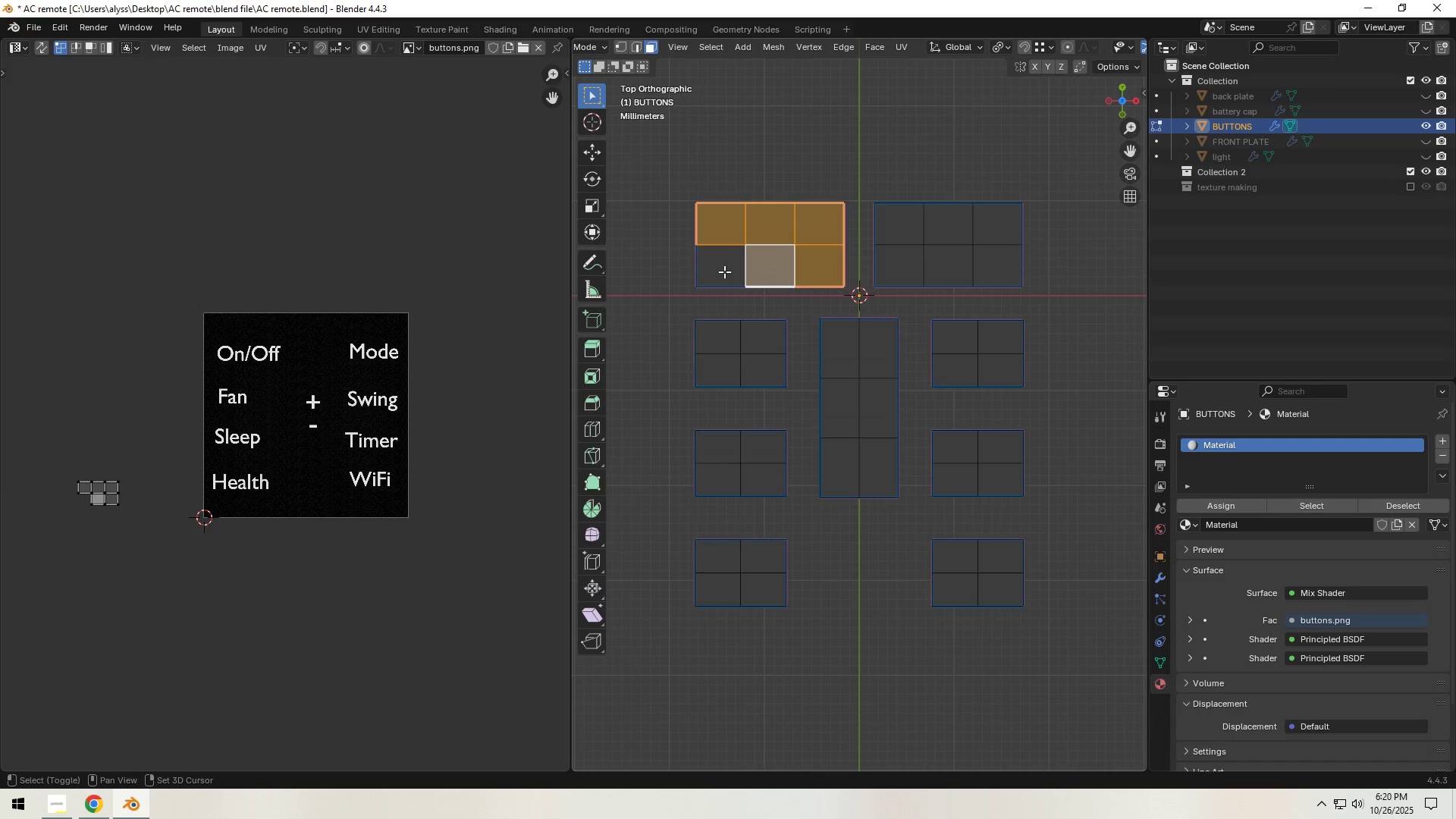 
triple_click([724, 271])
 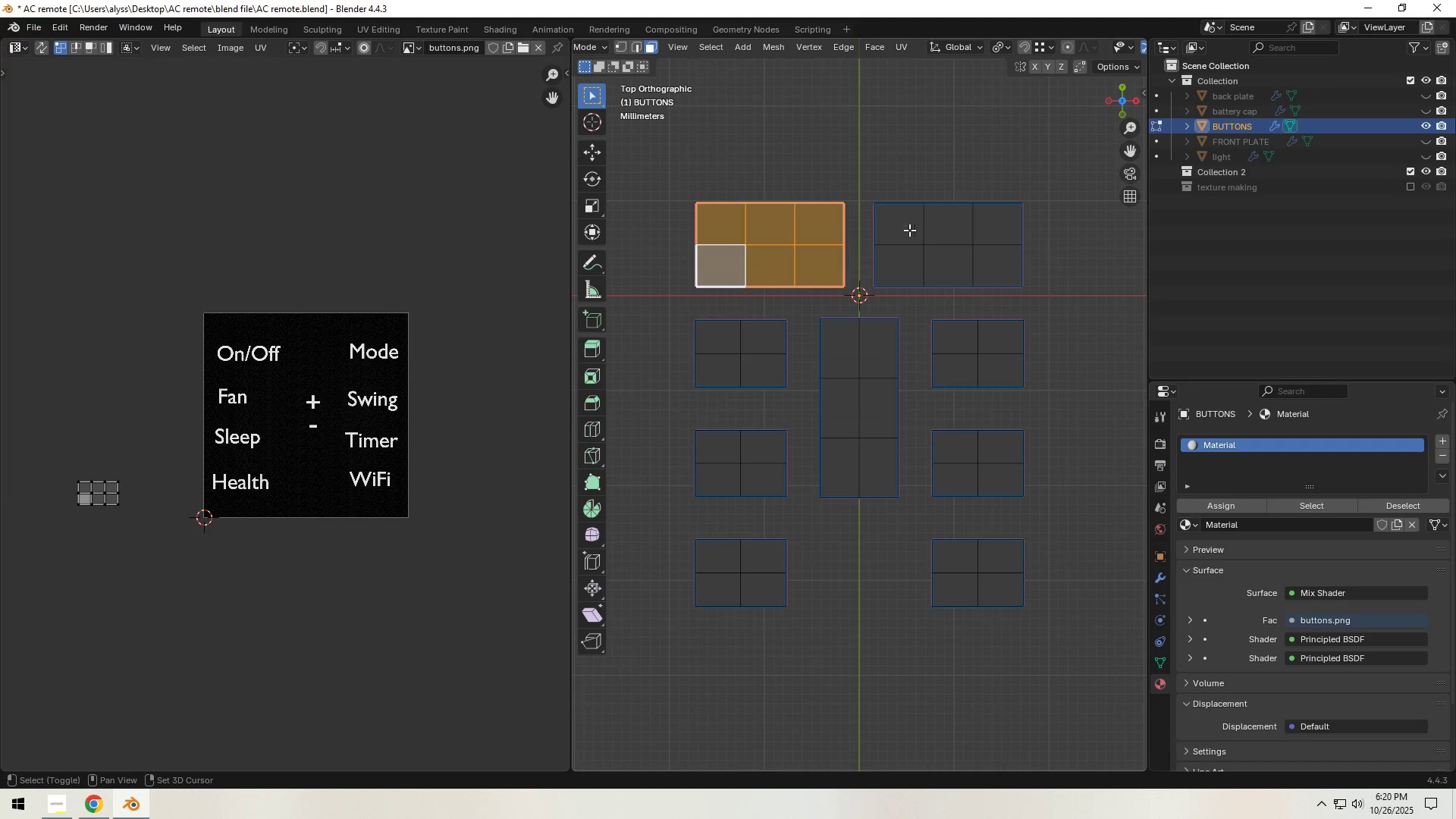 
left_click([900, 229])
 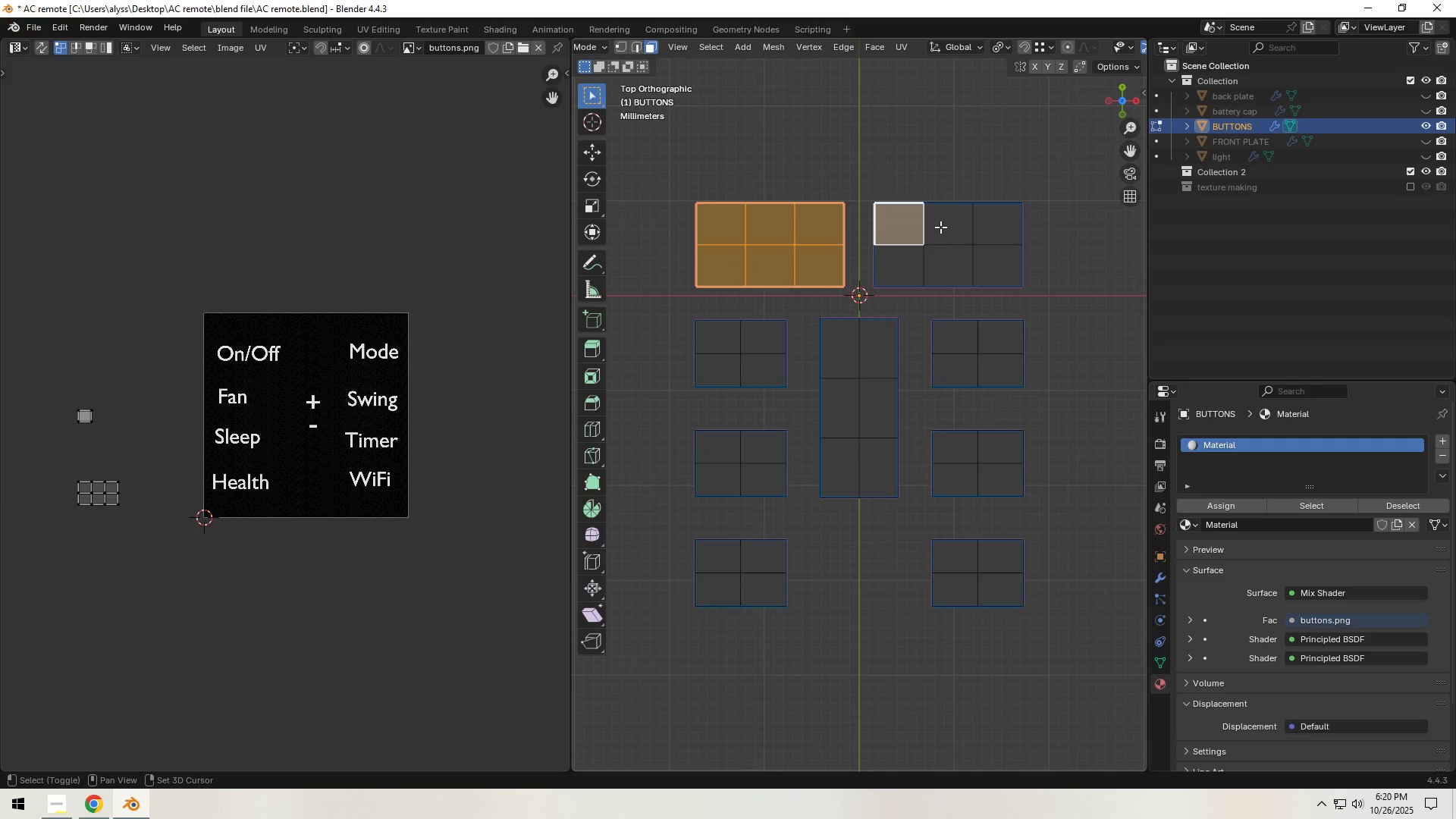 
hold_key(key=ShiftLeft, duration=1.5)
left_click([940, 227])
 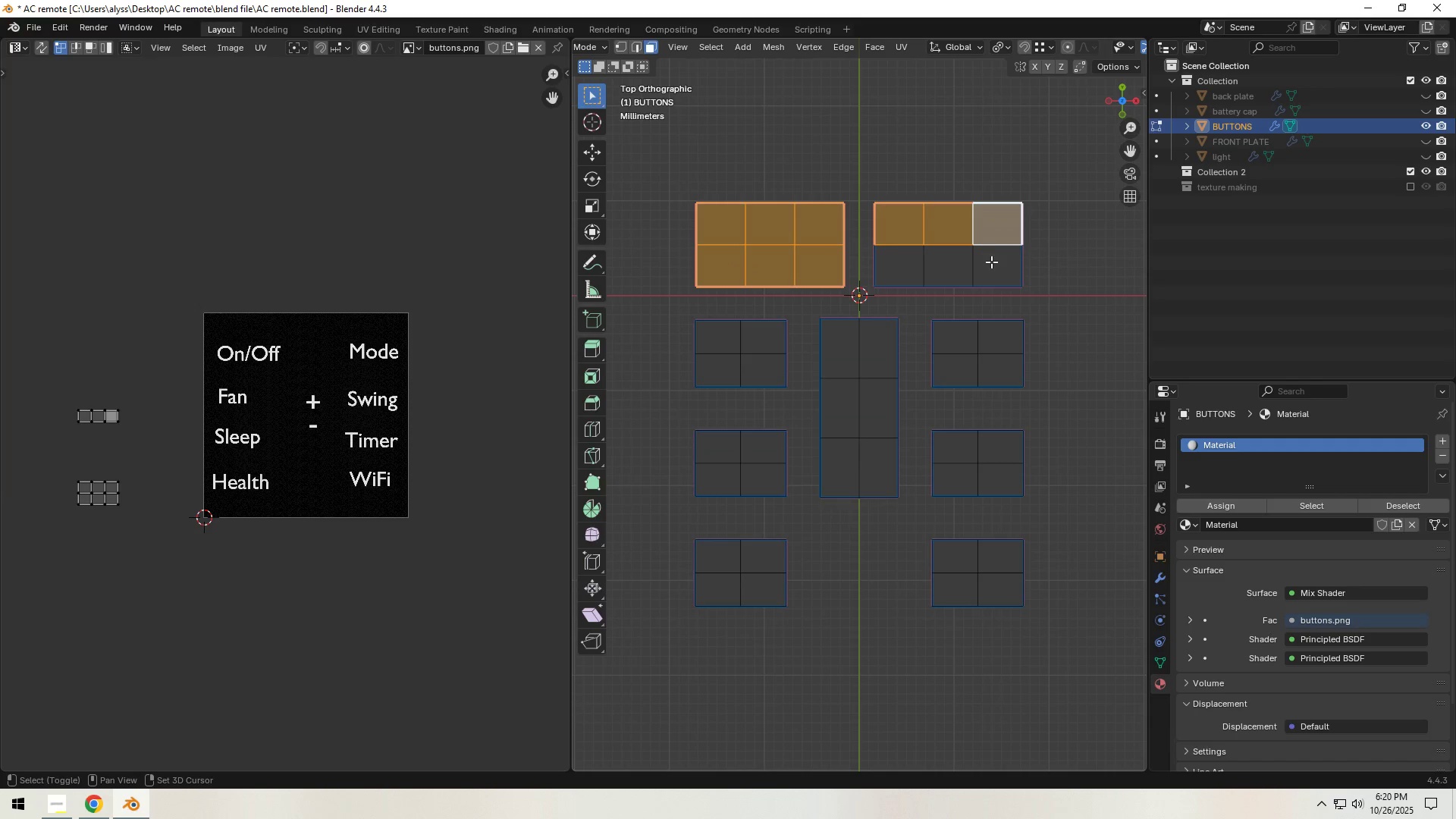 
triple_click([991, 262])
 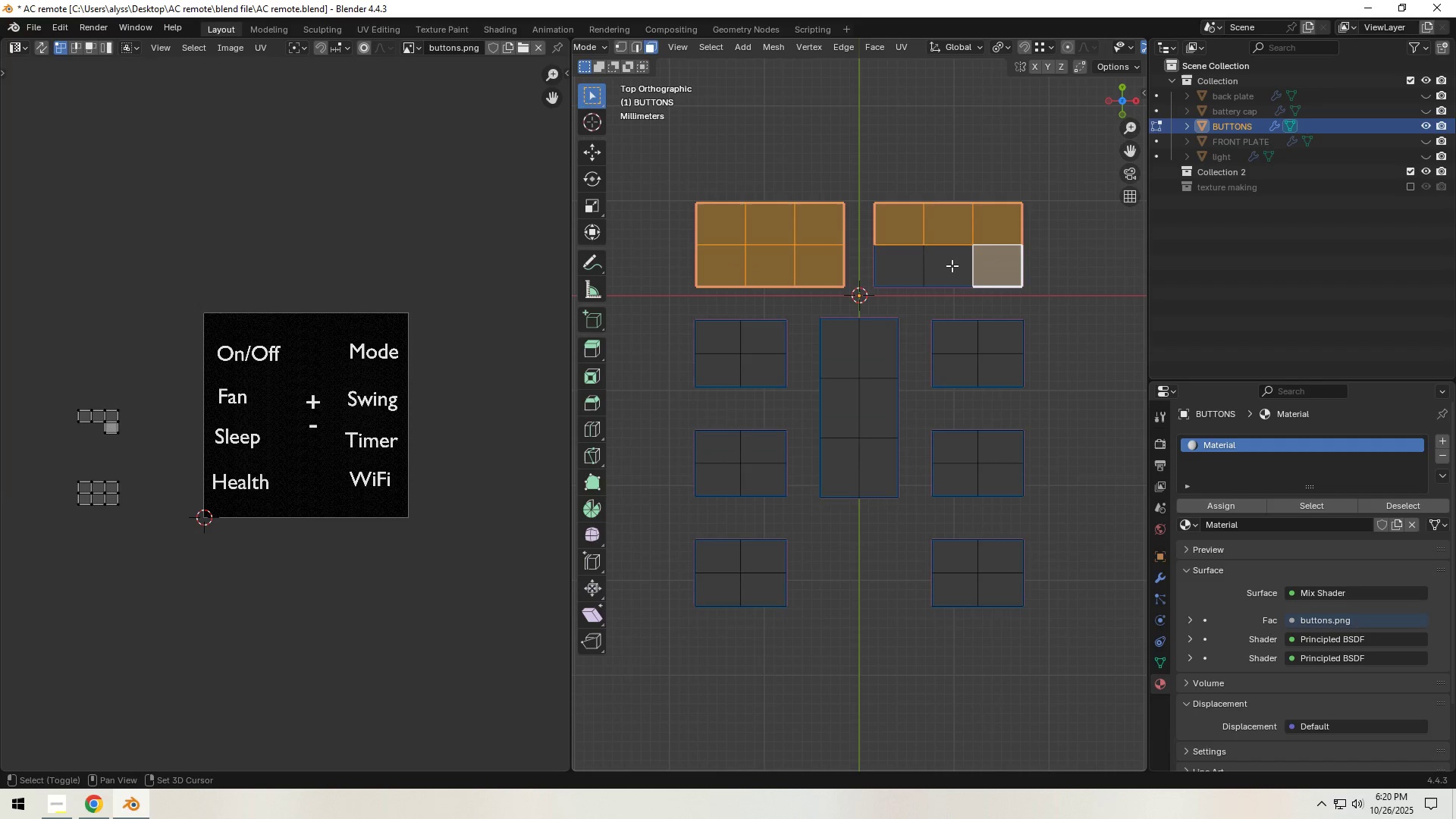 
hold_key(key=ShiftLeft, duration=1.51)
triple_click([951, 265])
 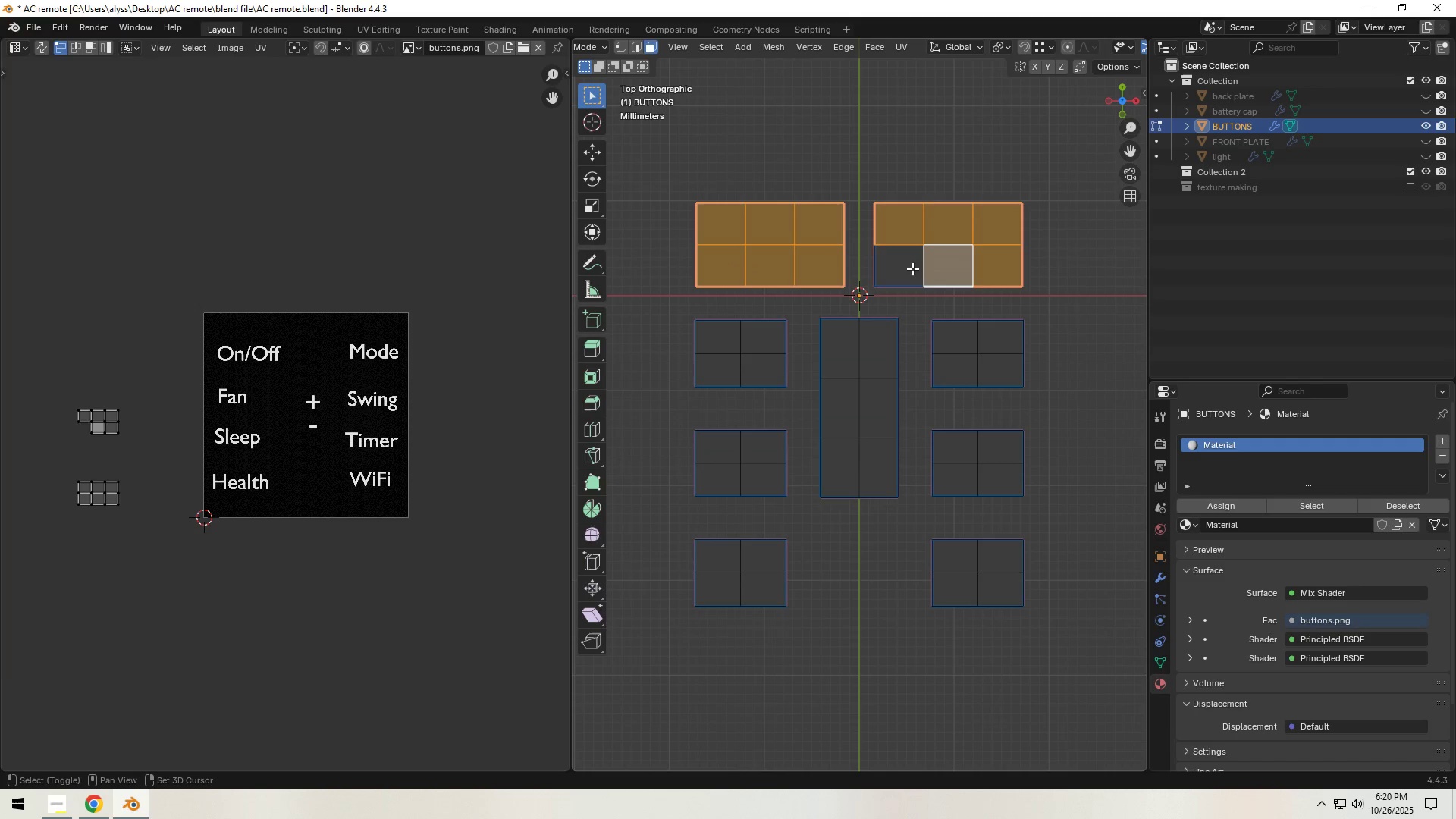 
triple_click([912, 268])
 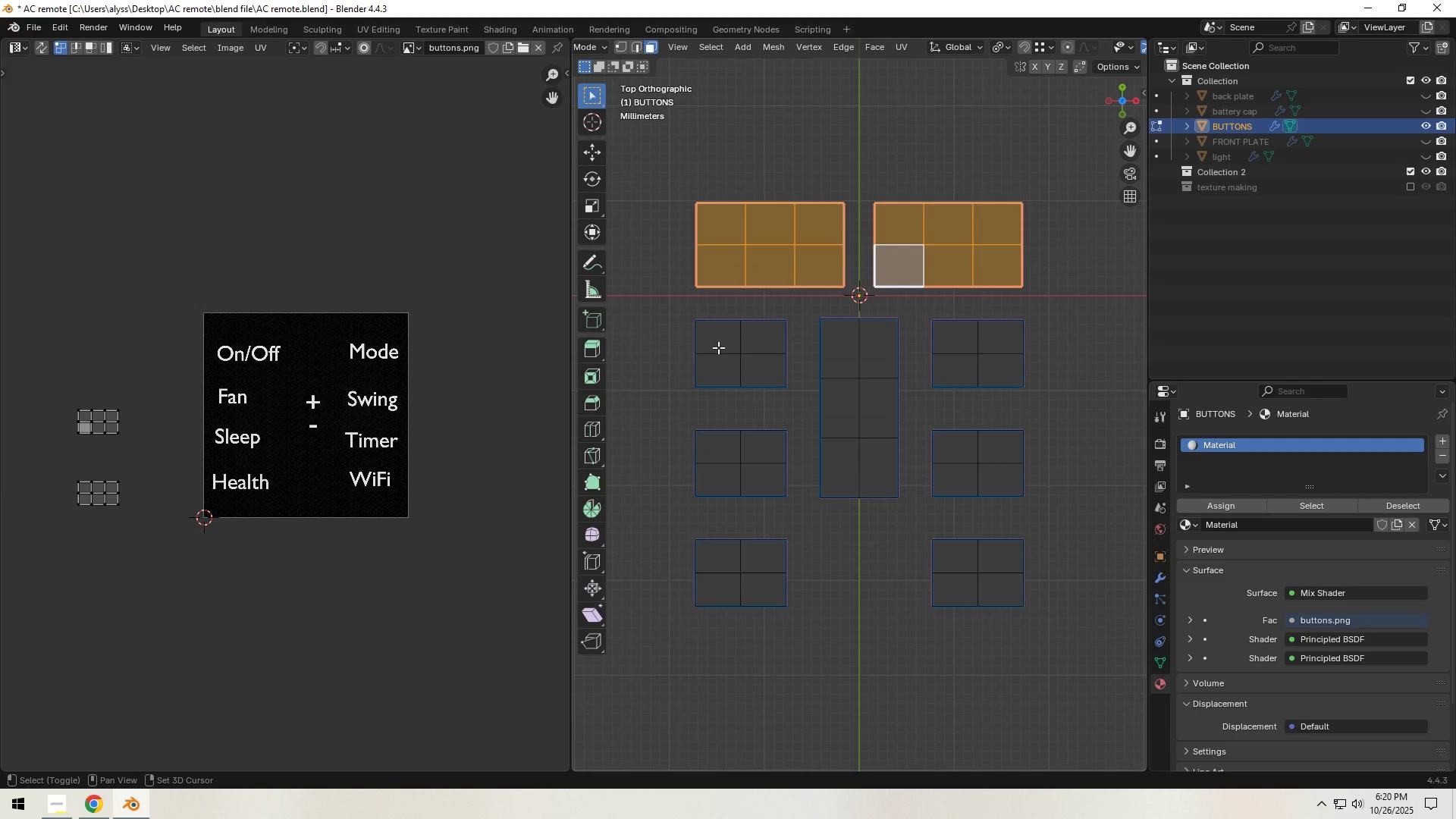 
left_click([718, 347])
 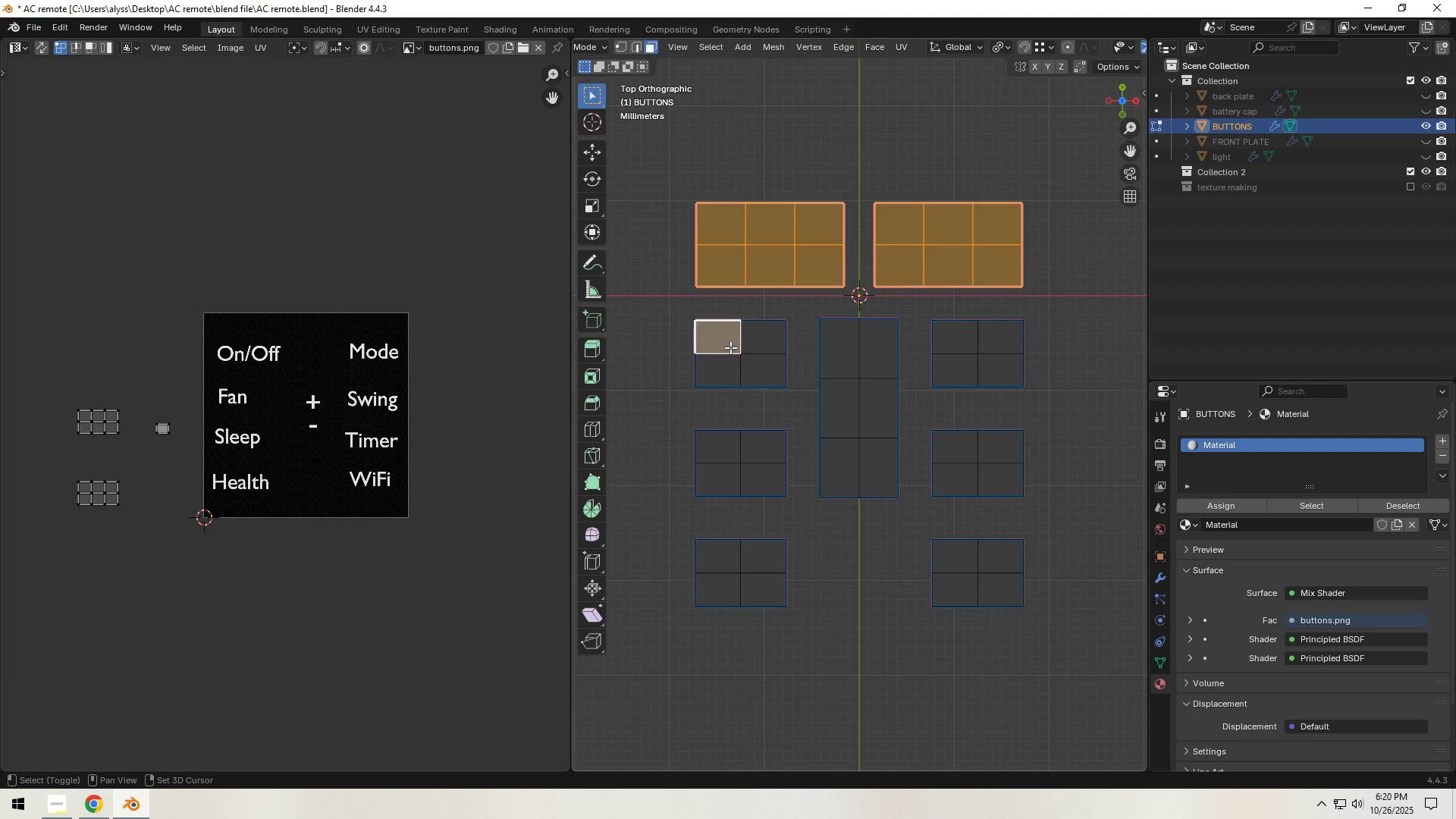 
hold_key(key=ShiftLeft, duration=1.51)
double_click([755, 342])
 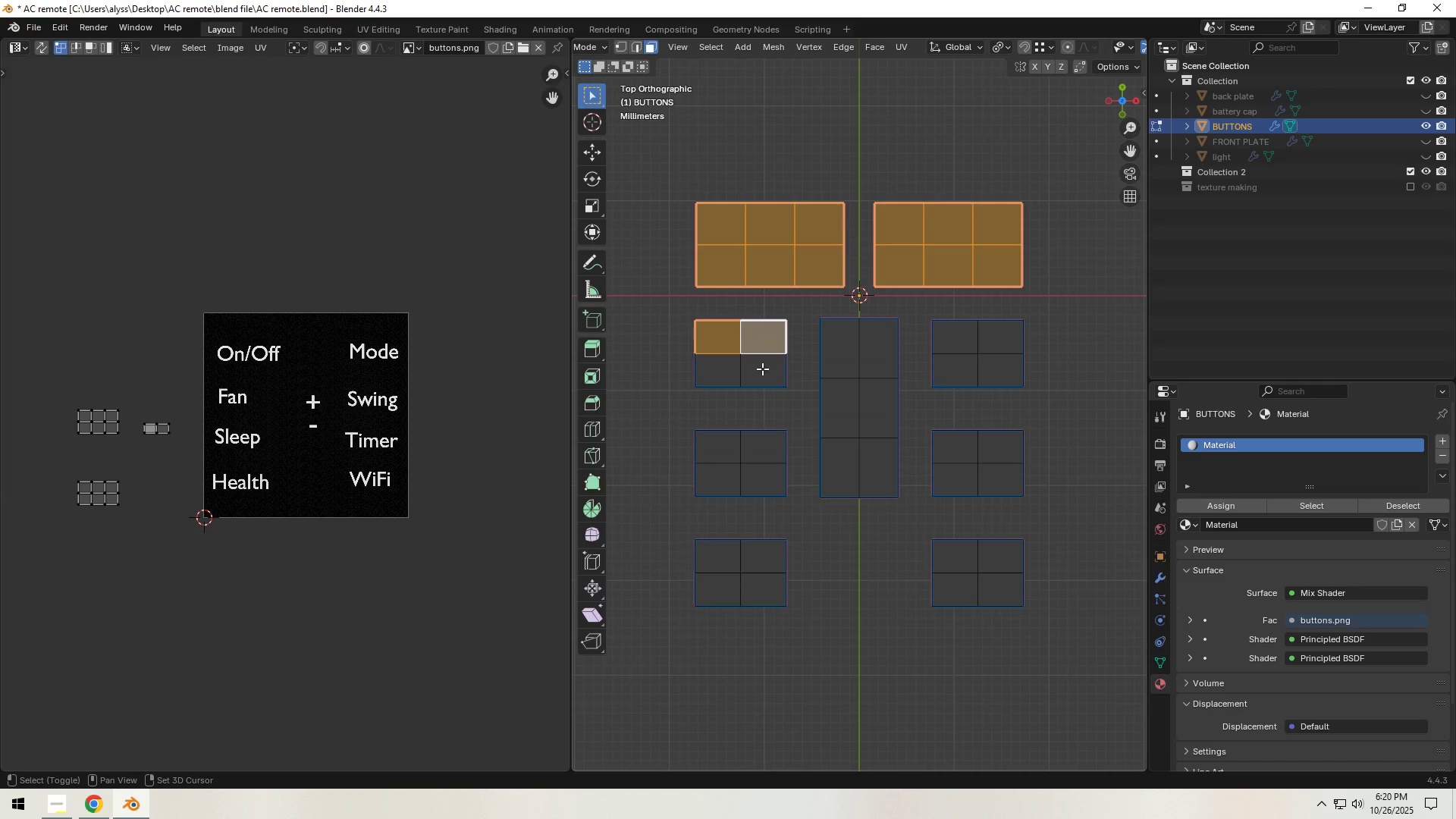 
triple_click([762, 369])
 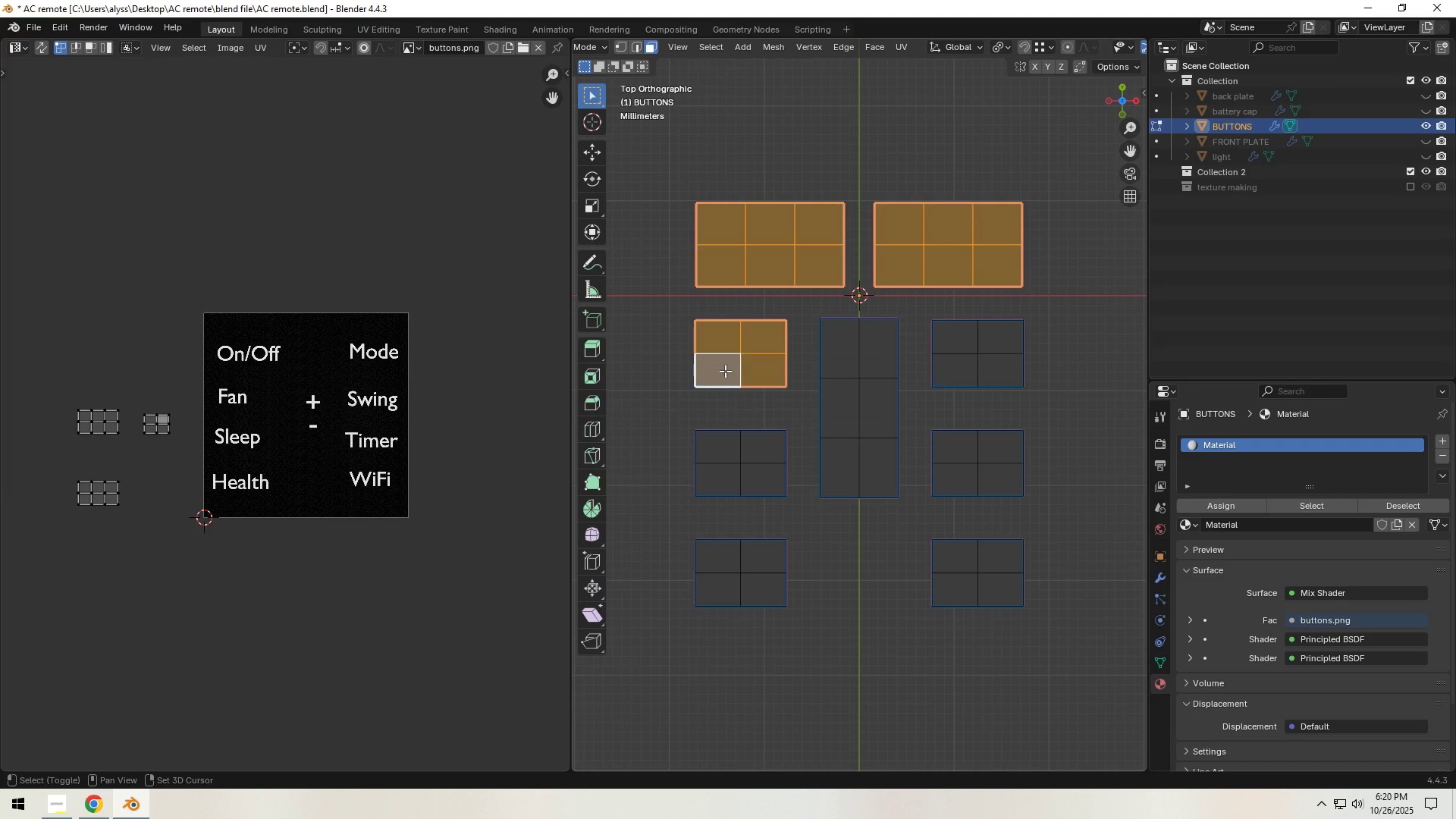 
triple_click([725, 371])
 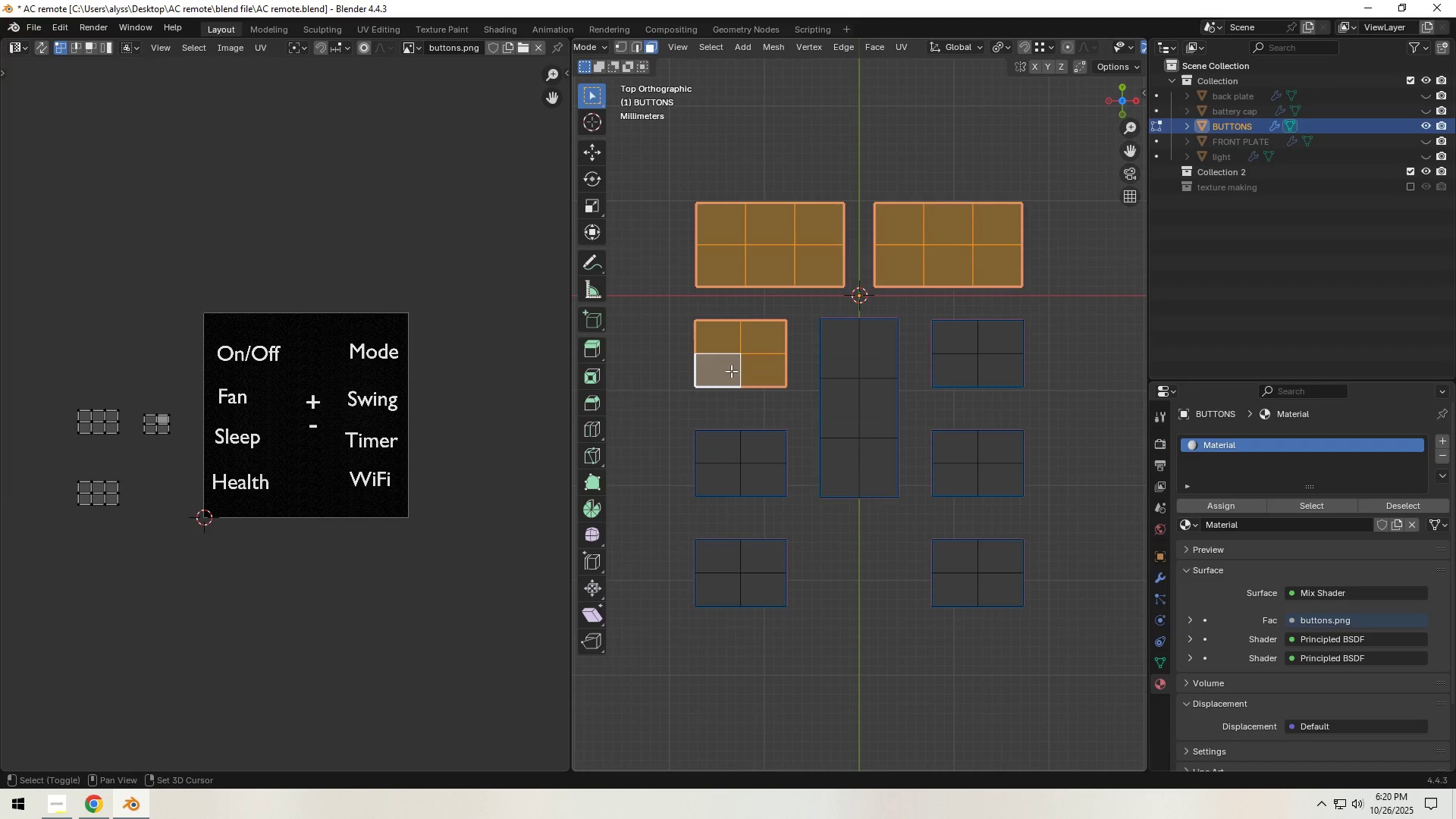 
hold_key(key=ShiftLeft, duration=1.51)
left_click([849, 356])
 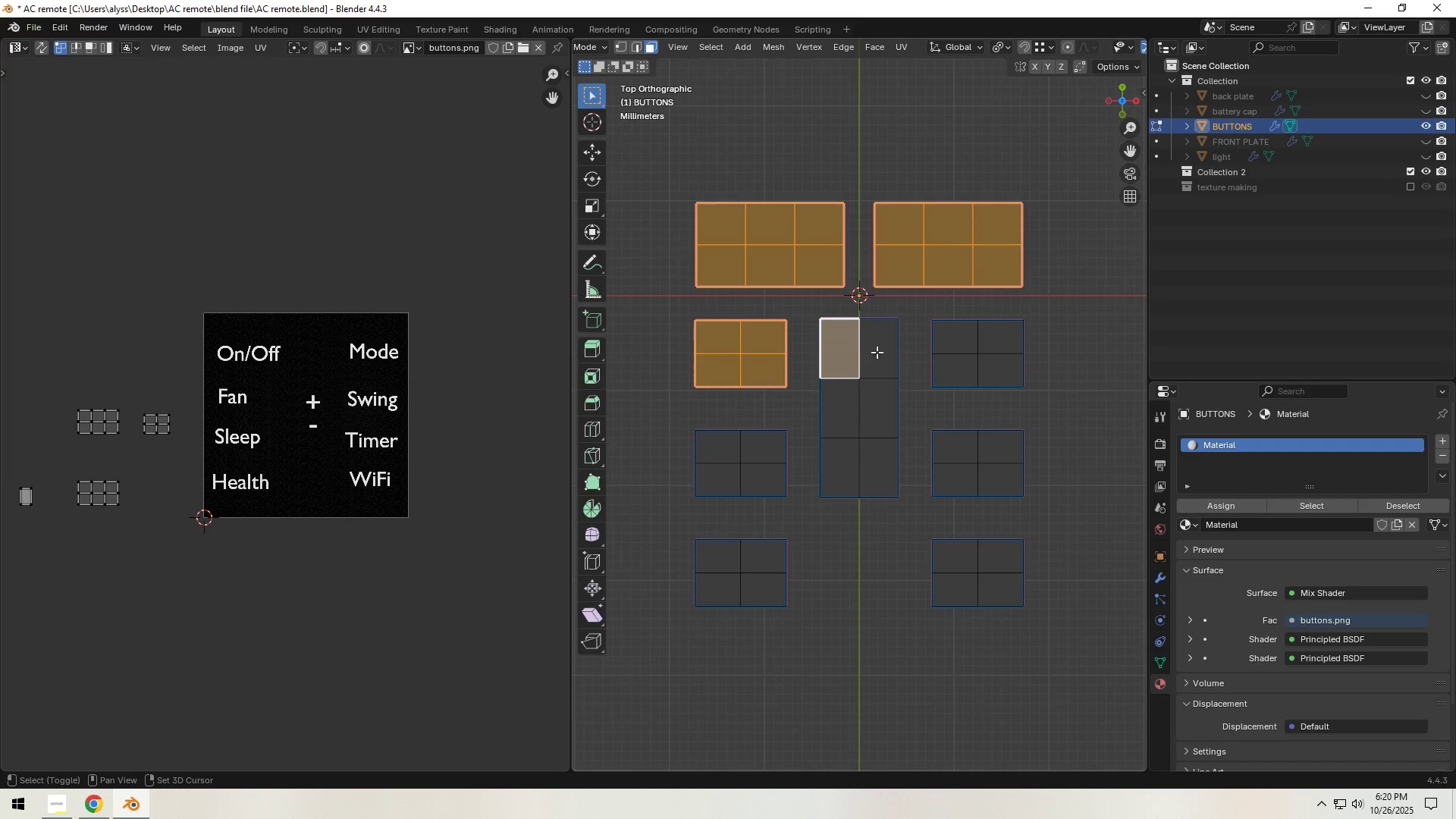 
double_click([877, 352])
 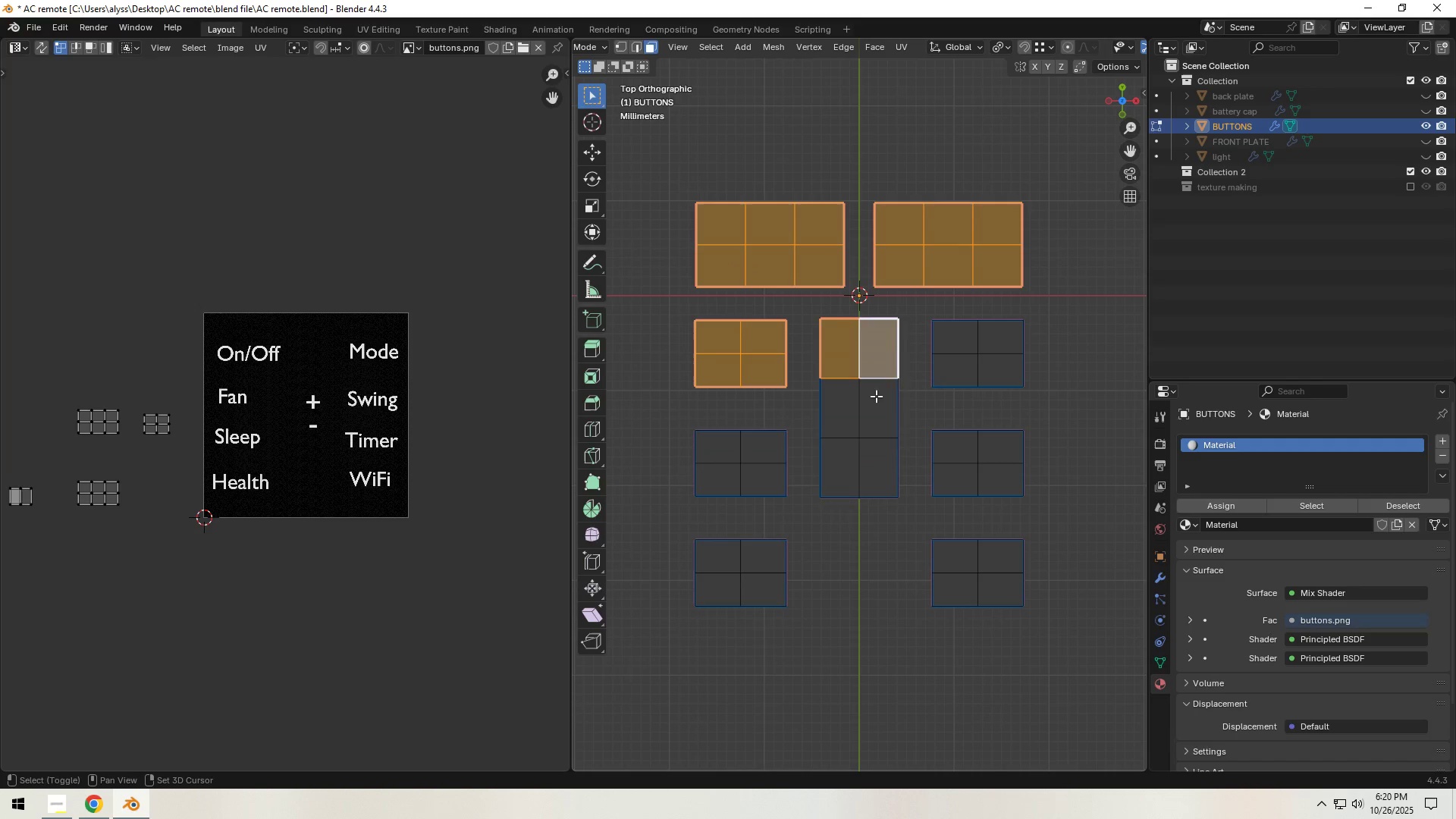 
hold_key(key=ShiftLeft, duration=1.53)
double_click([843, 402])
 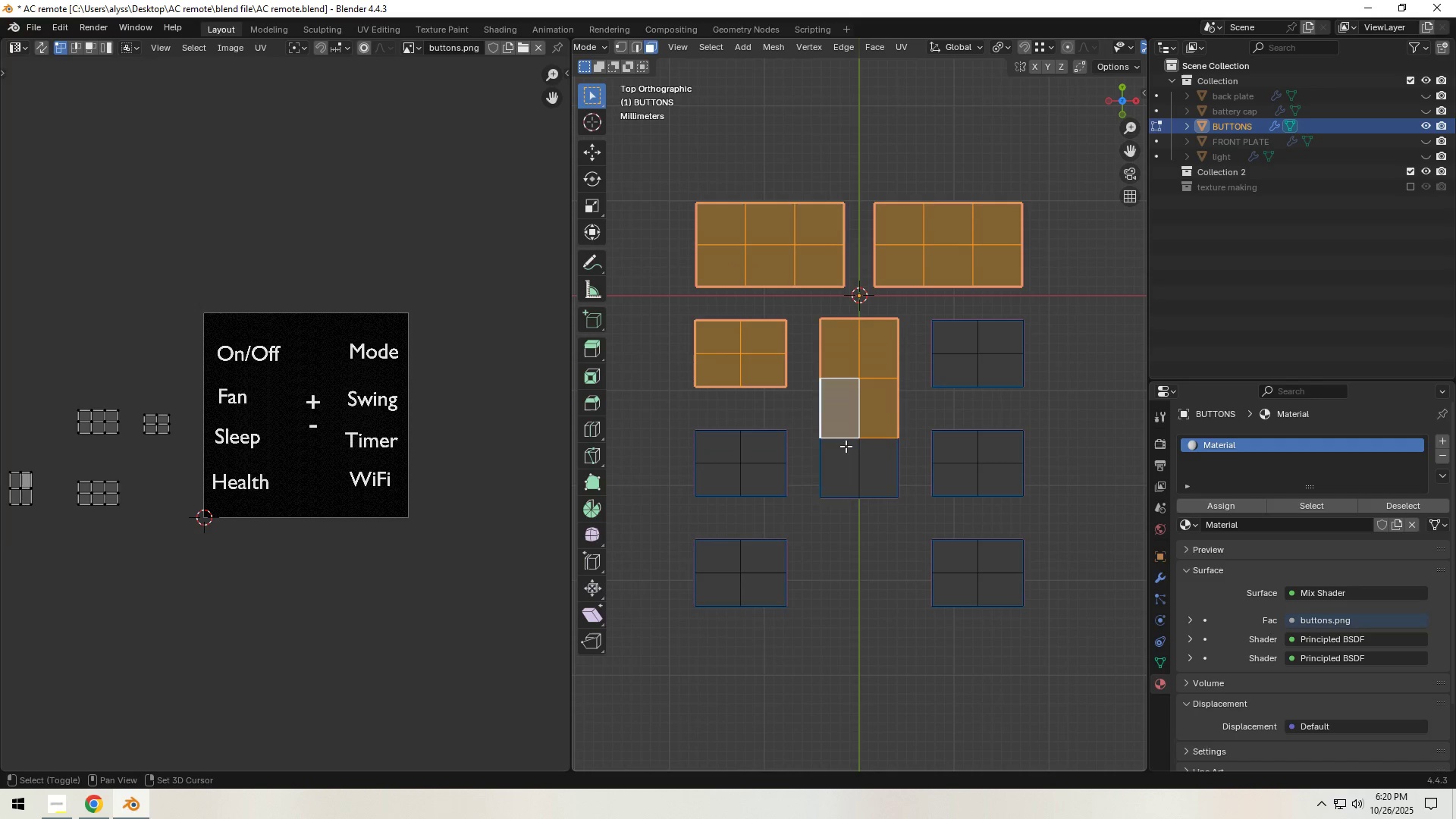 
left_click([846, 448])
 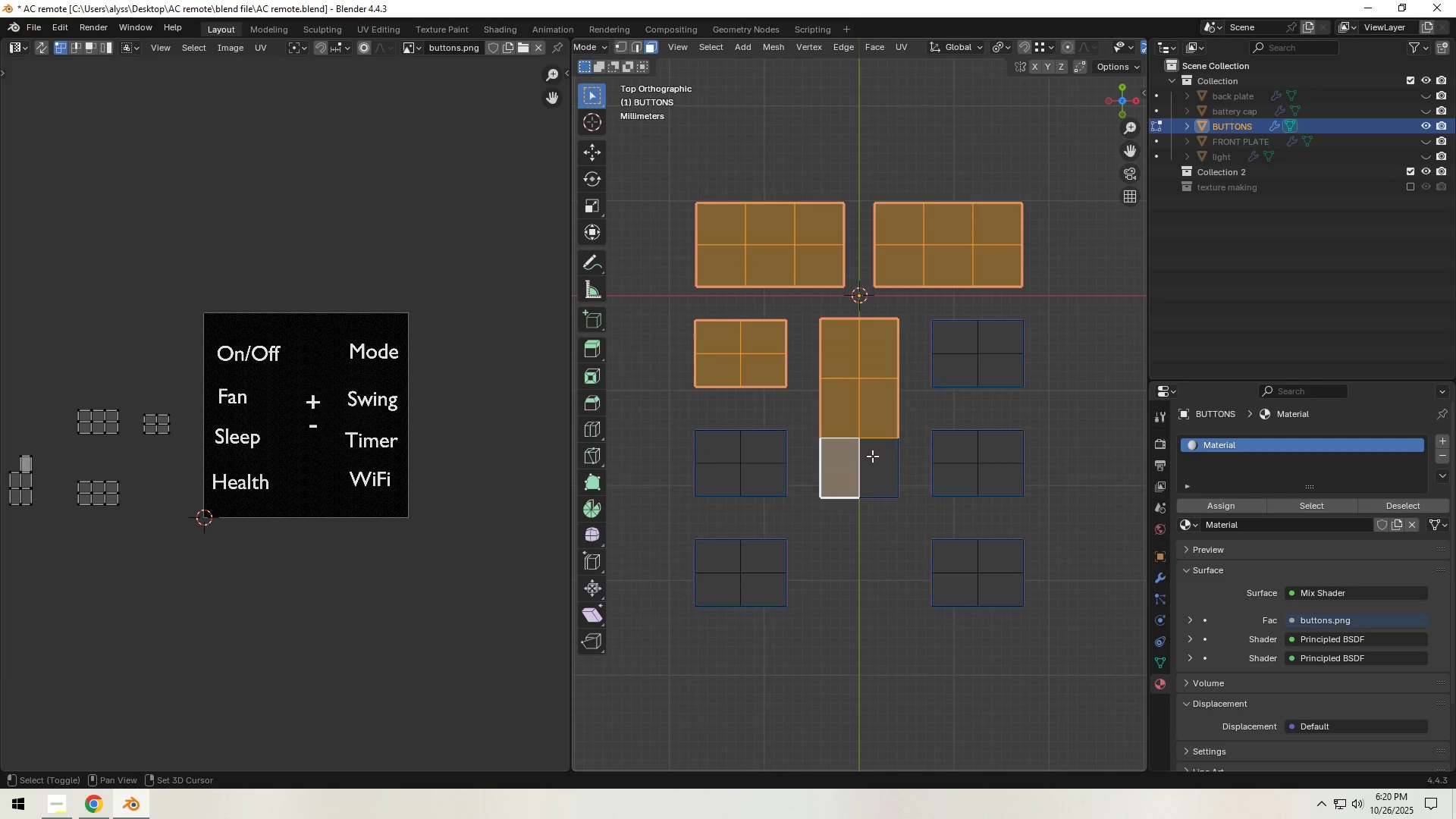 
hold_key(key=ShiftLeft, duration=1.51)
left_click([948, 469])
 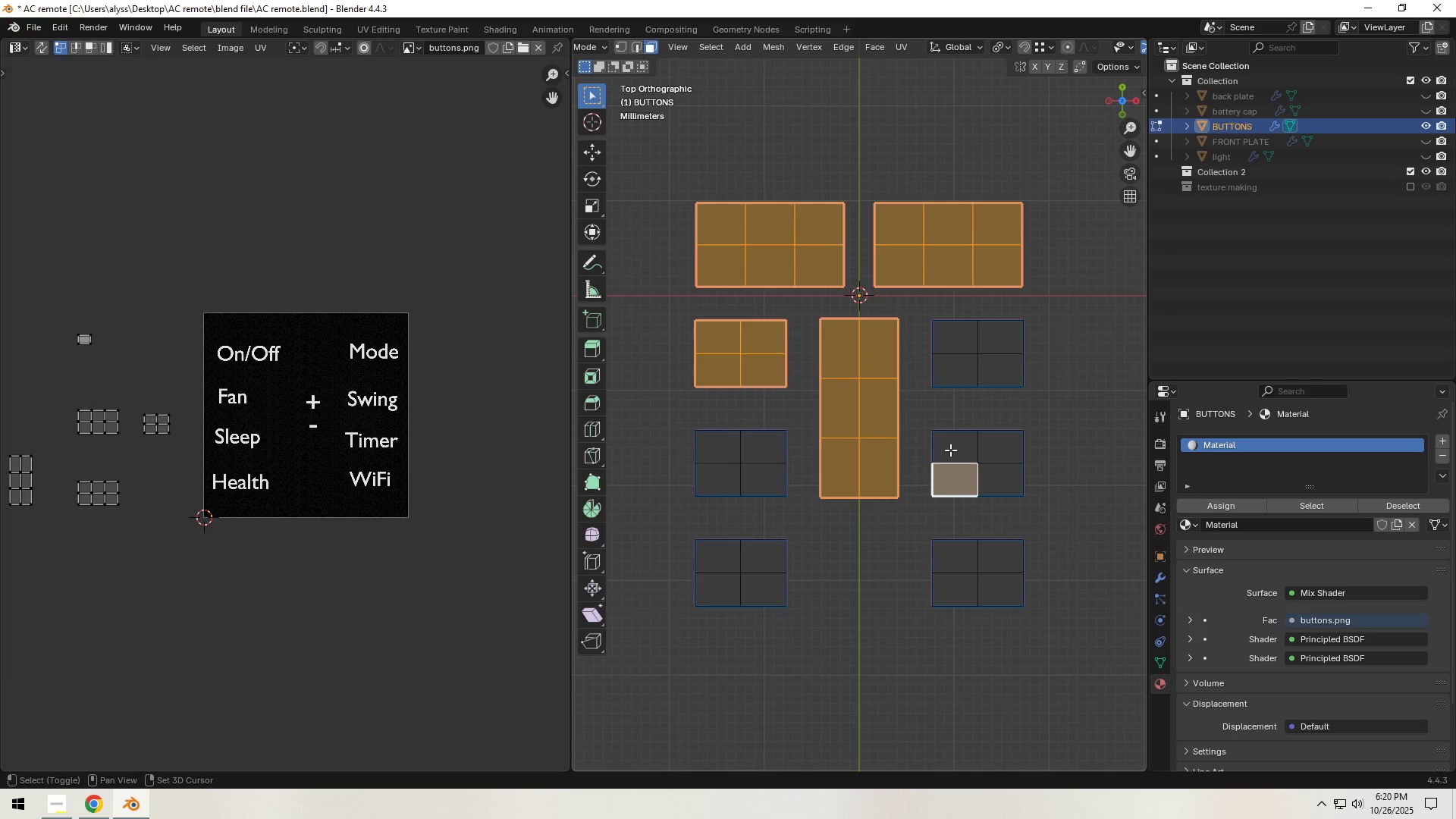 
double_click([950, 450])
 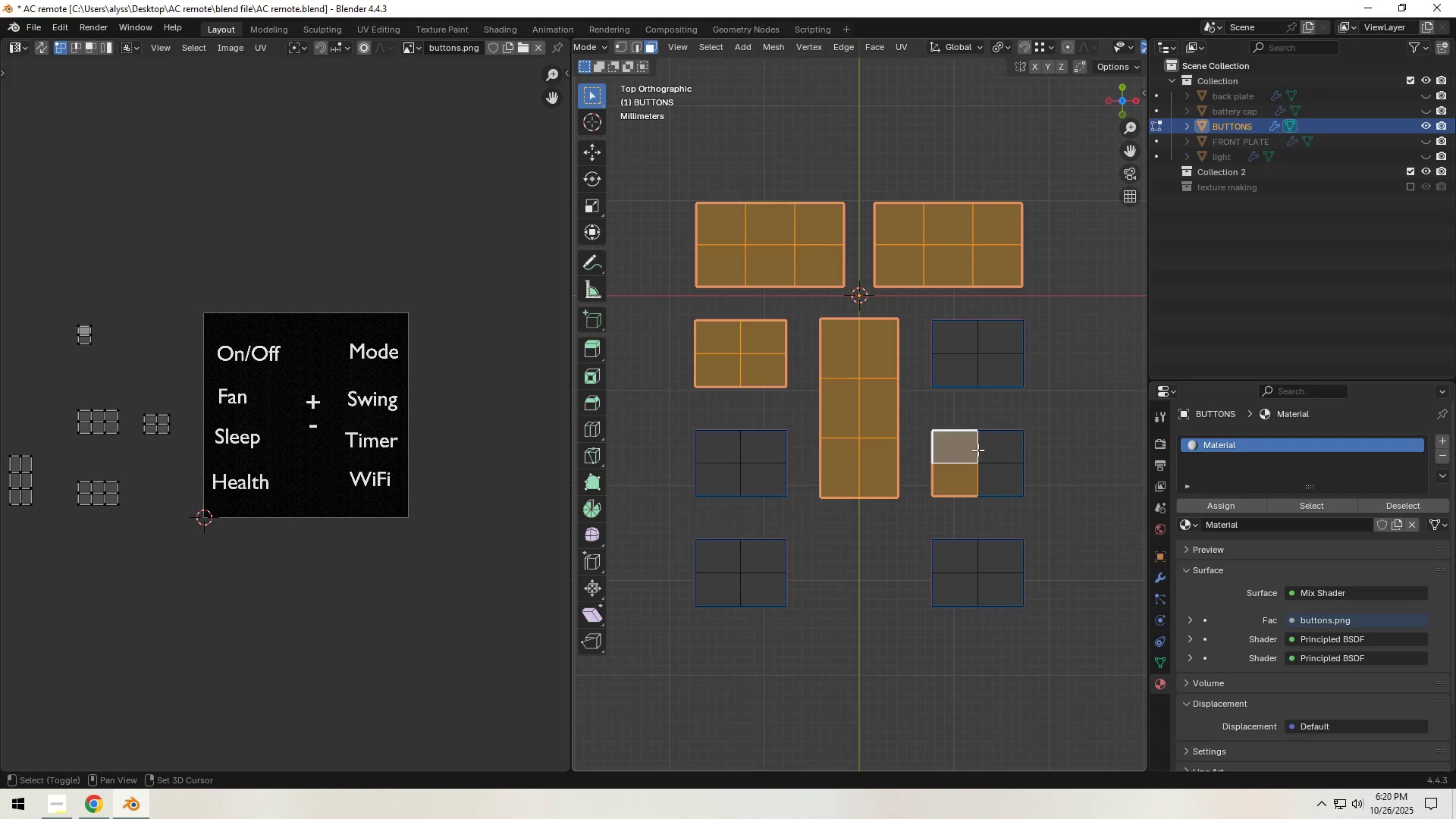 
hold_key(key=ShiftLeft, duration=1.52)
left_click([1001, 447])
 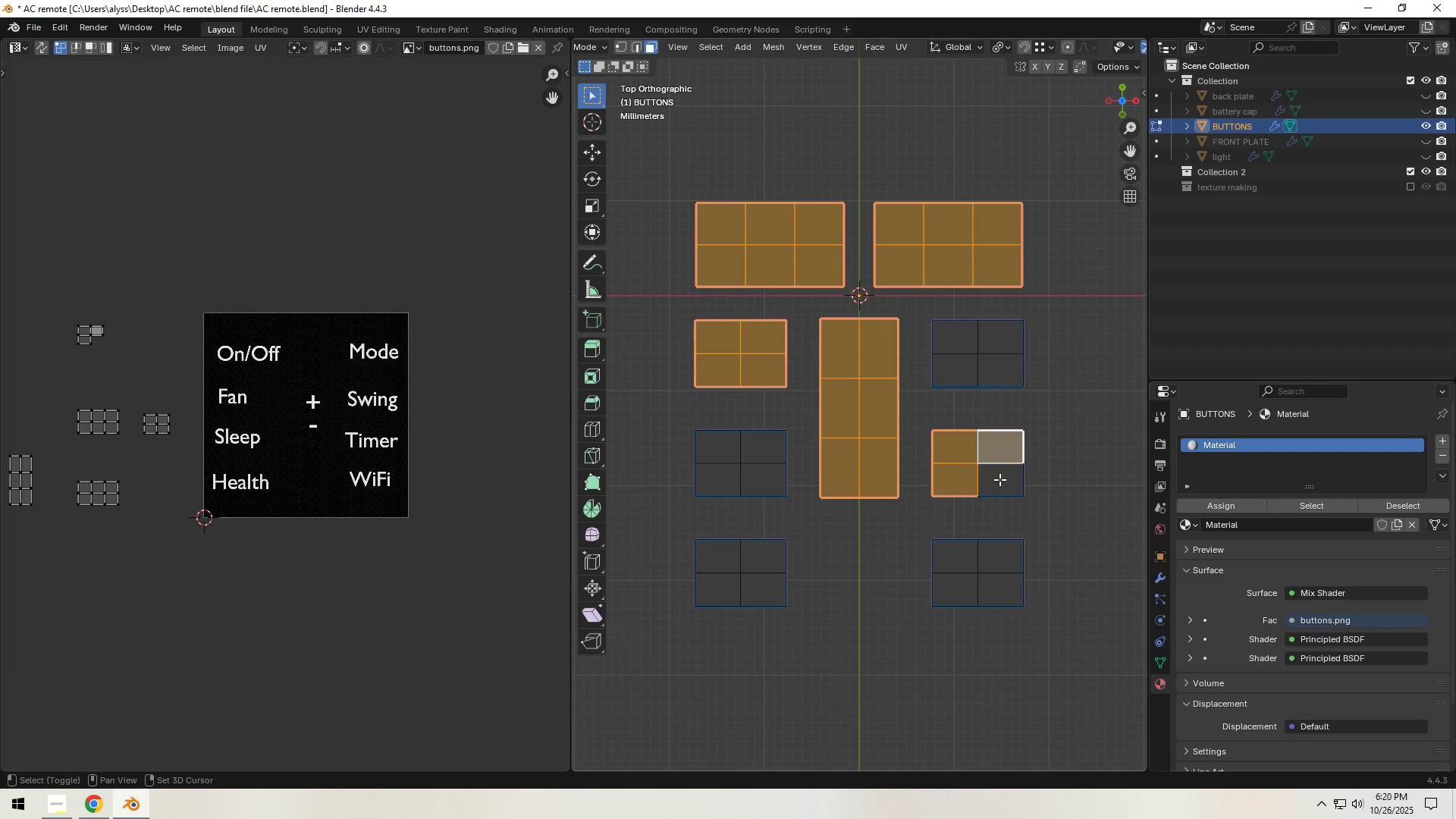 
left_click([999, 482])
 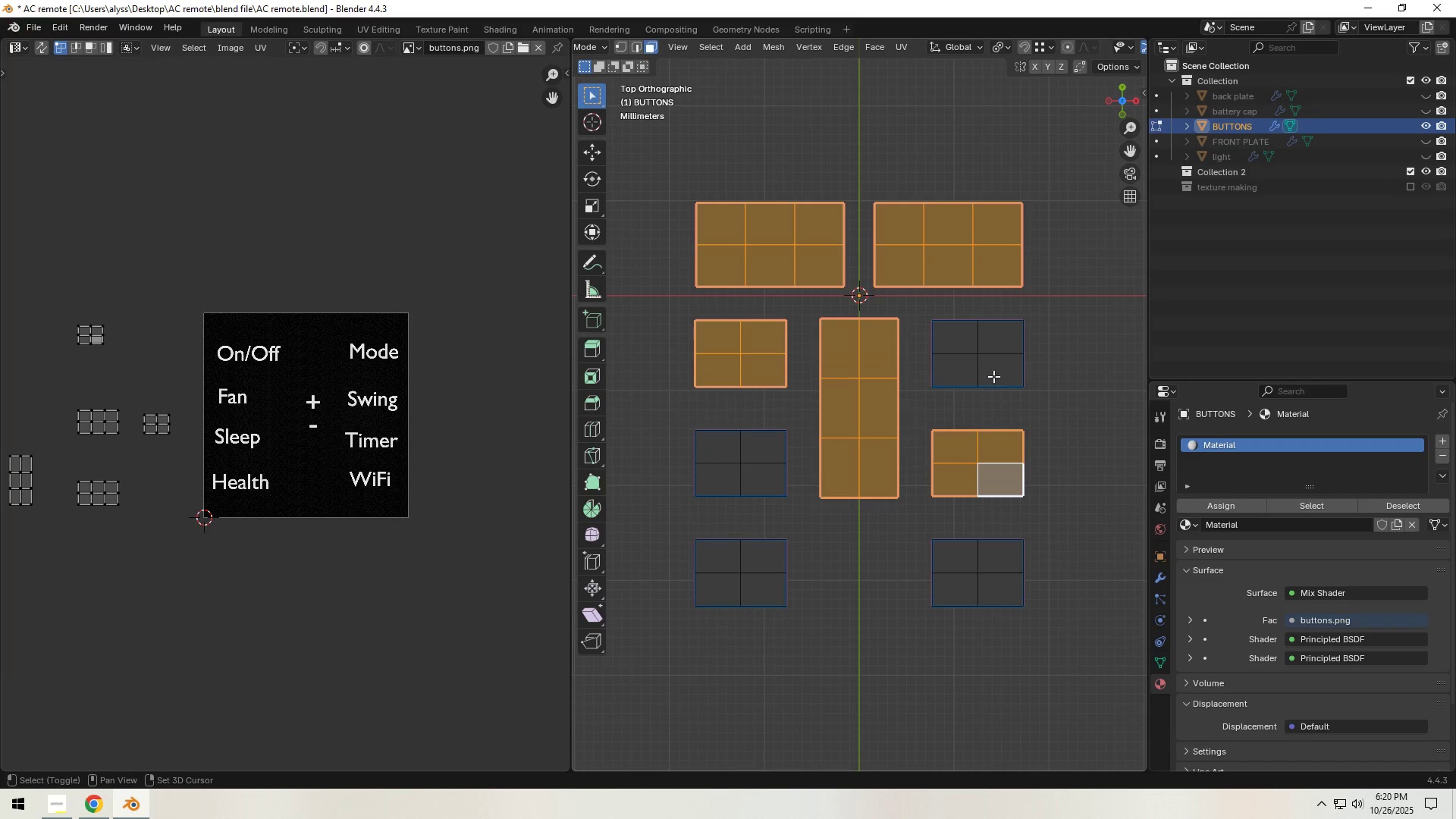 
left_click([993, 376])
 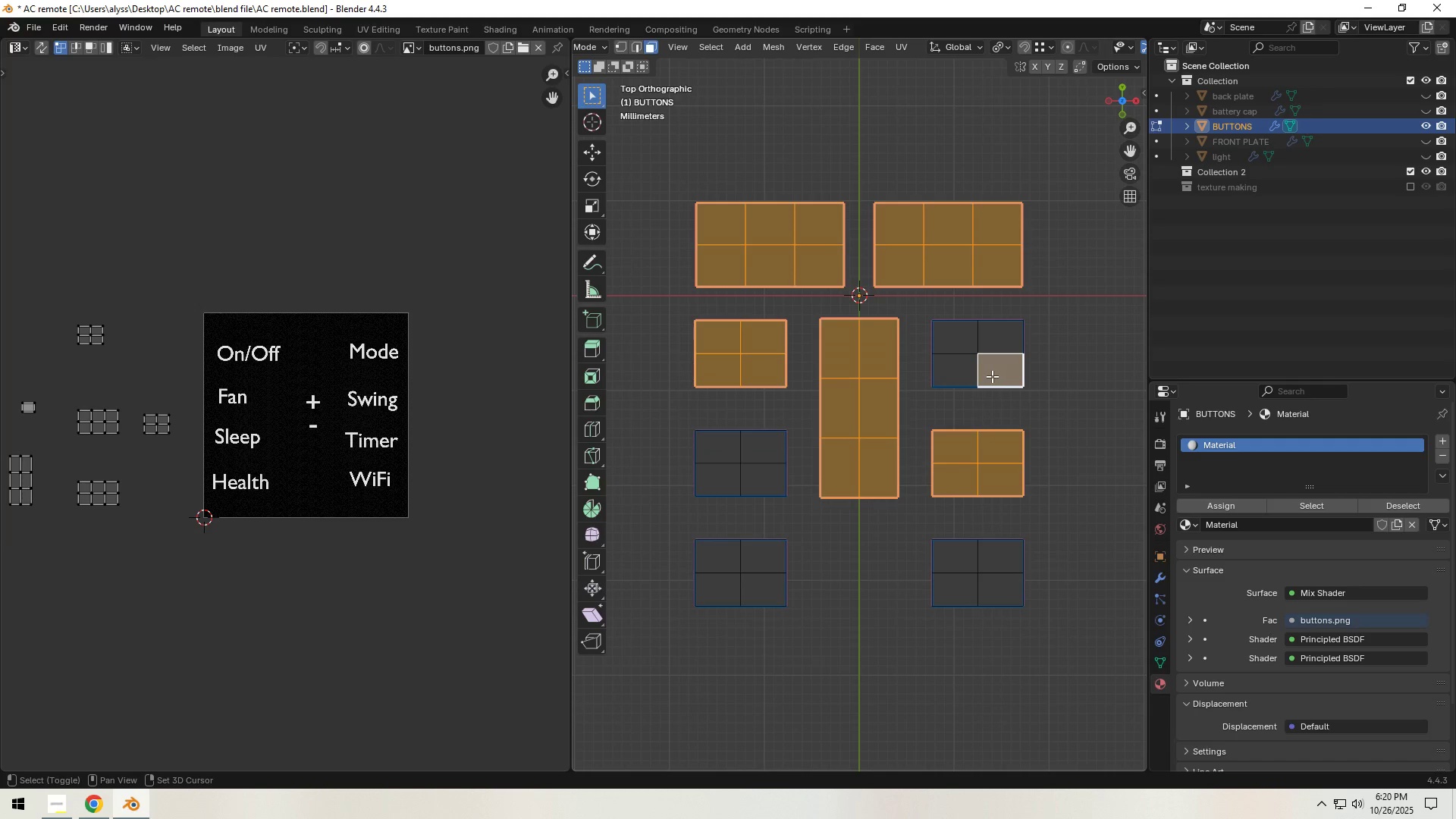 
hold_key(key=ShiftLeft, duration=1.51)
left_click([949, 372])
 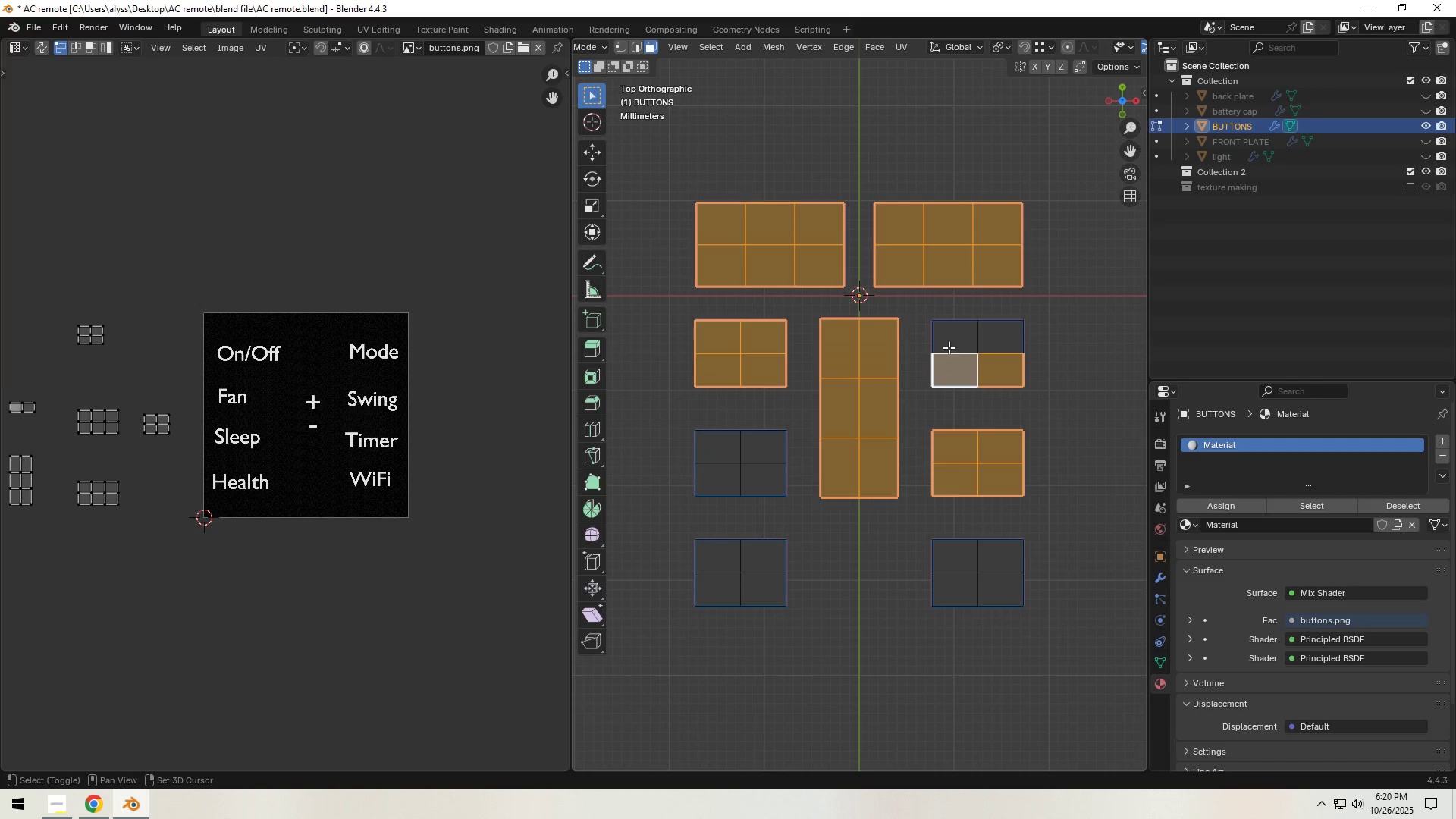 
left_click([949, 345])
 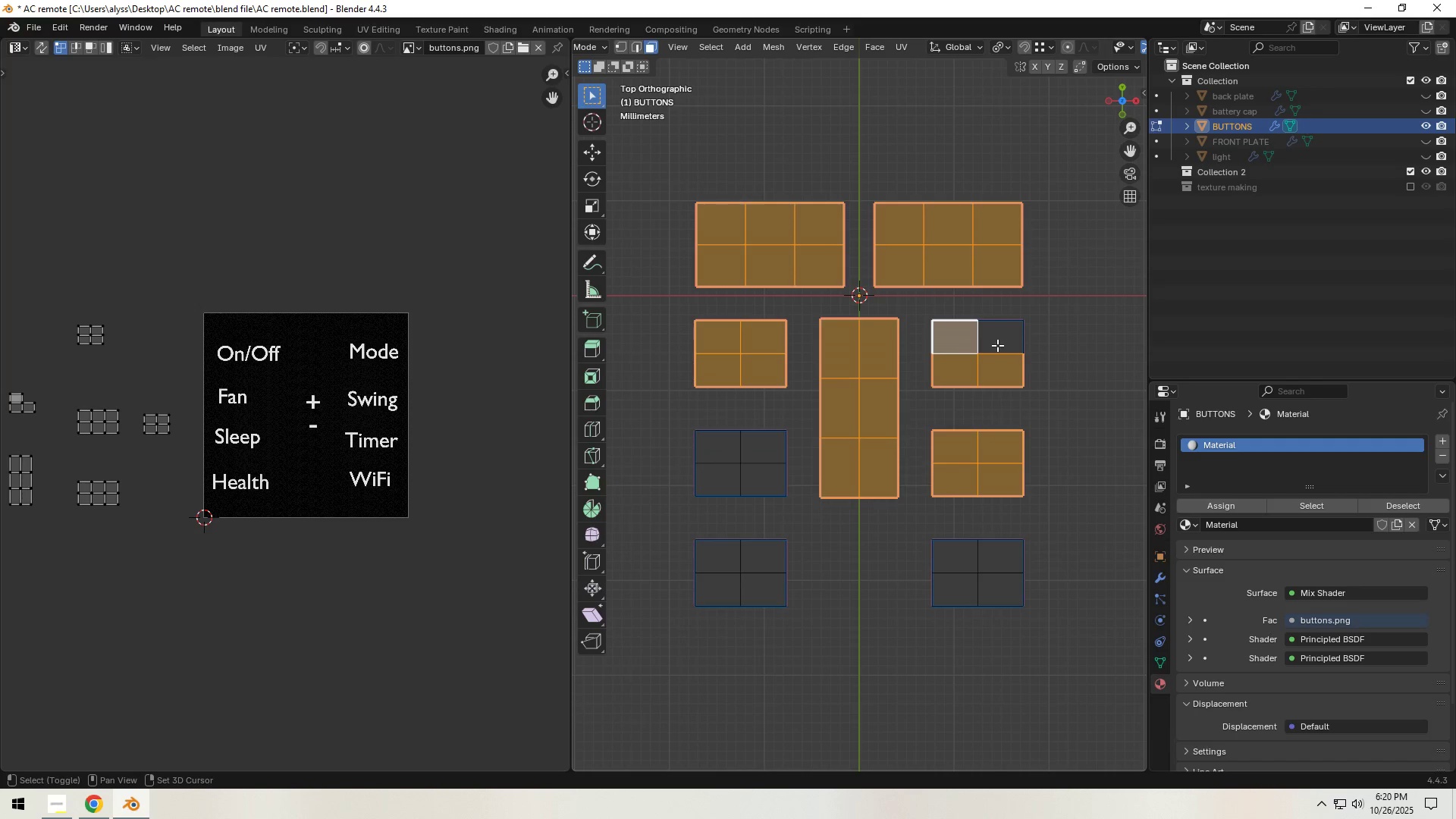 
hold_key(key=ShiftLeft, duration=1.53)
double_click([1000, 345])
 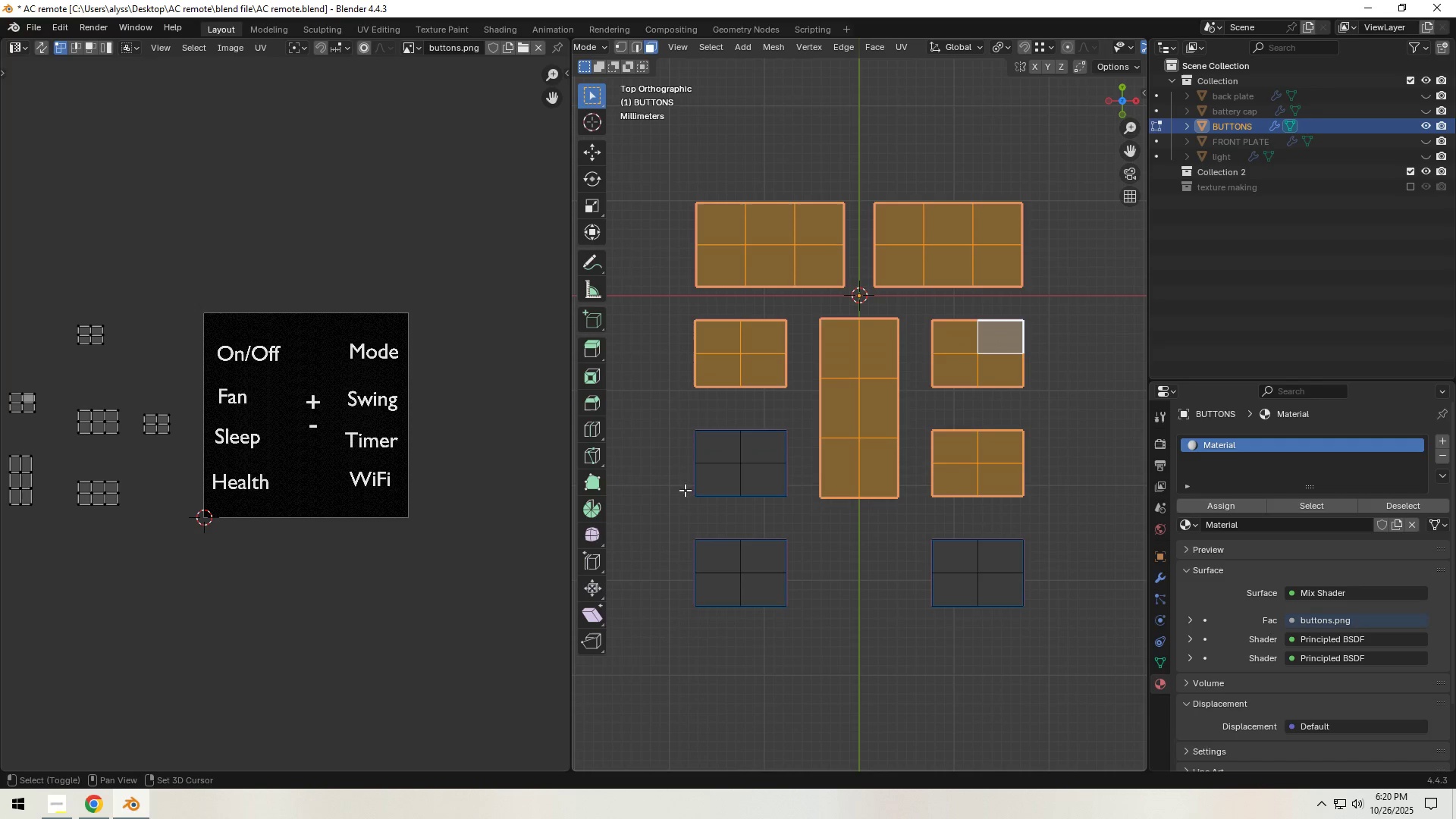 
left_click([729, 485])
 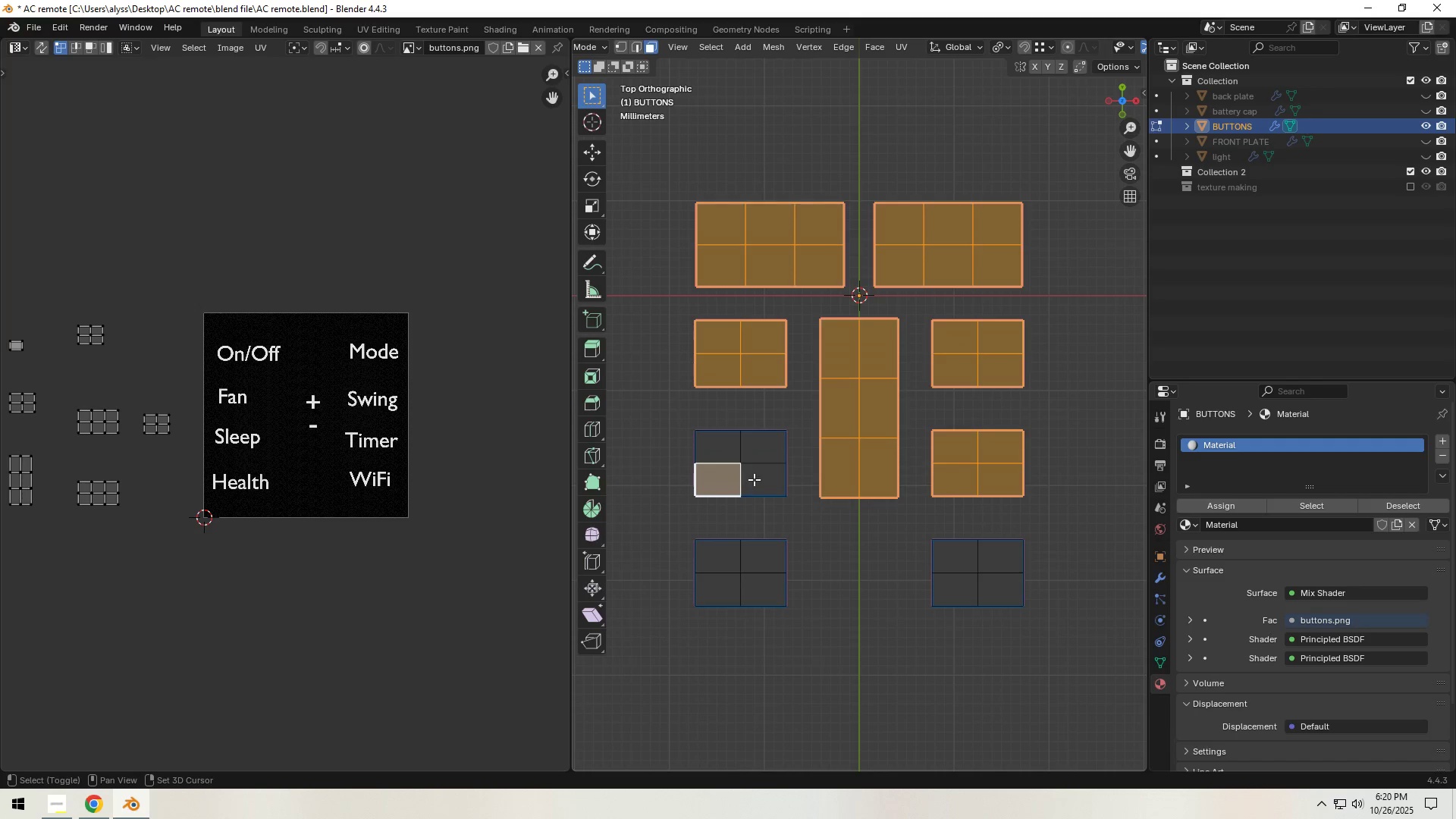 
hold_key(key=ShiftLeft, duration=1.52)
double_click([764, 479])
 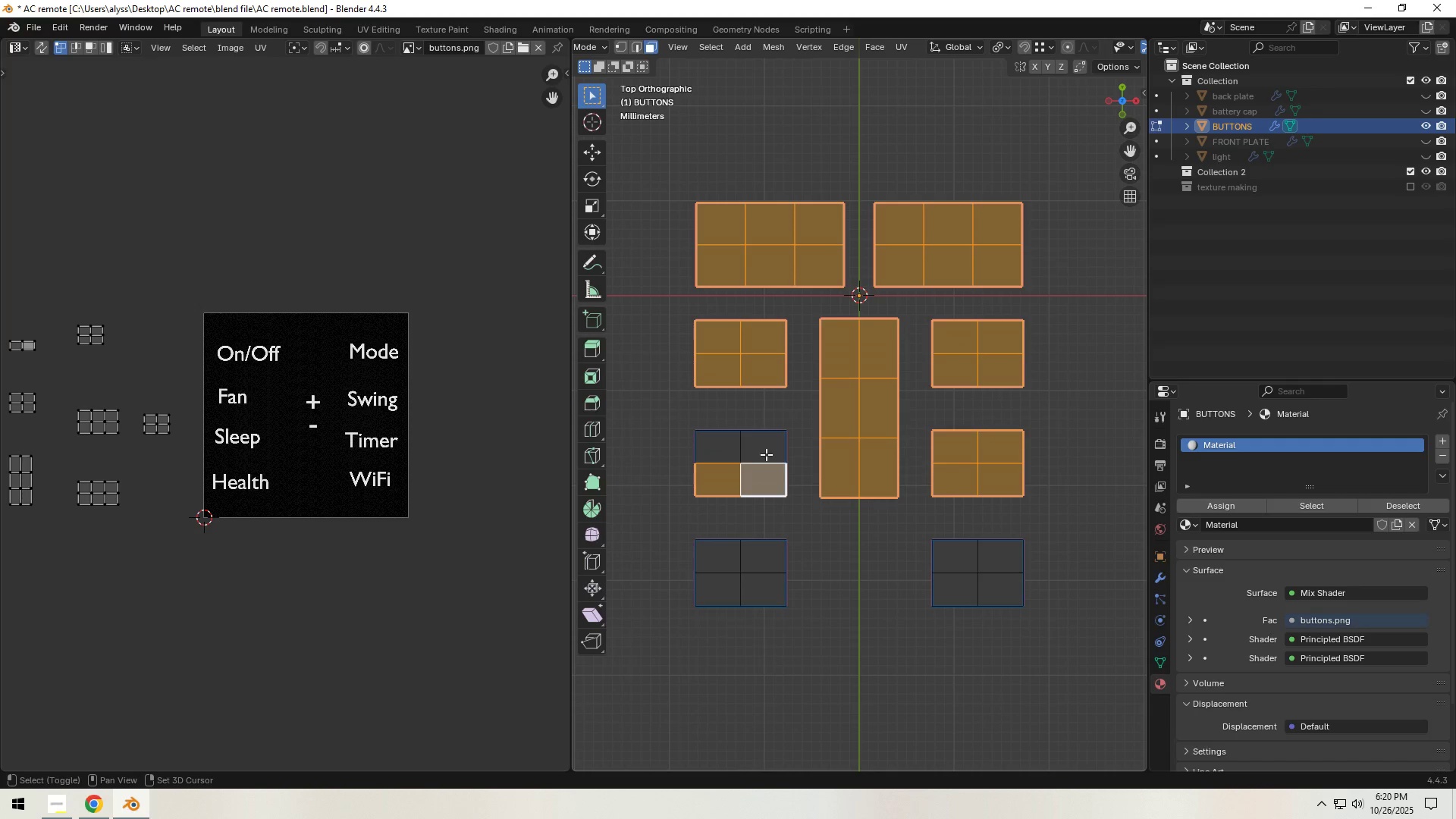 
left_click([766, 454])
 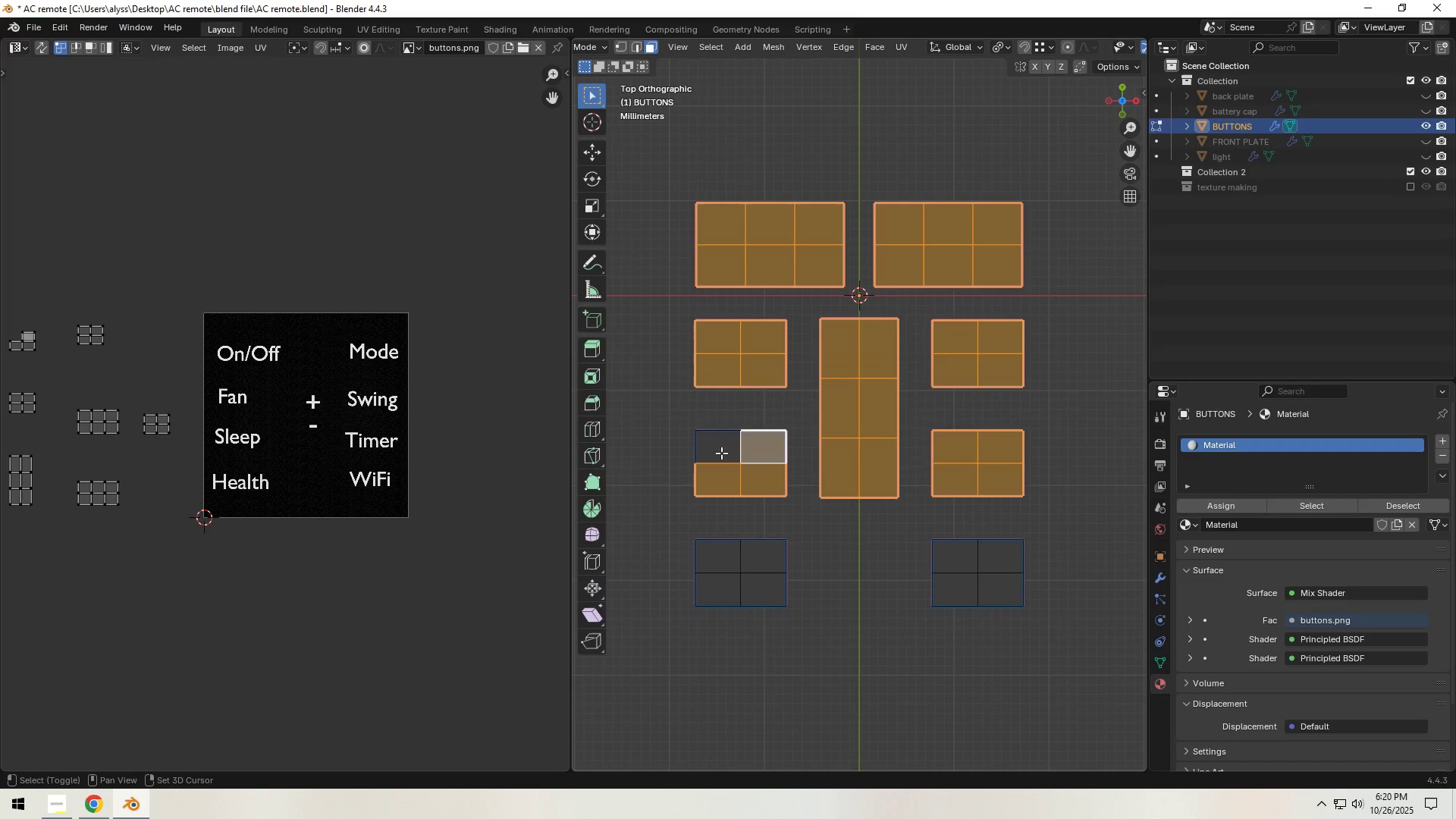 
left_click([721, 453])
 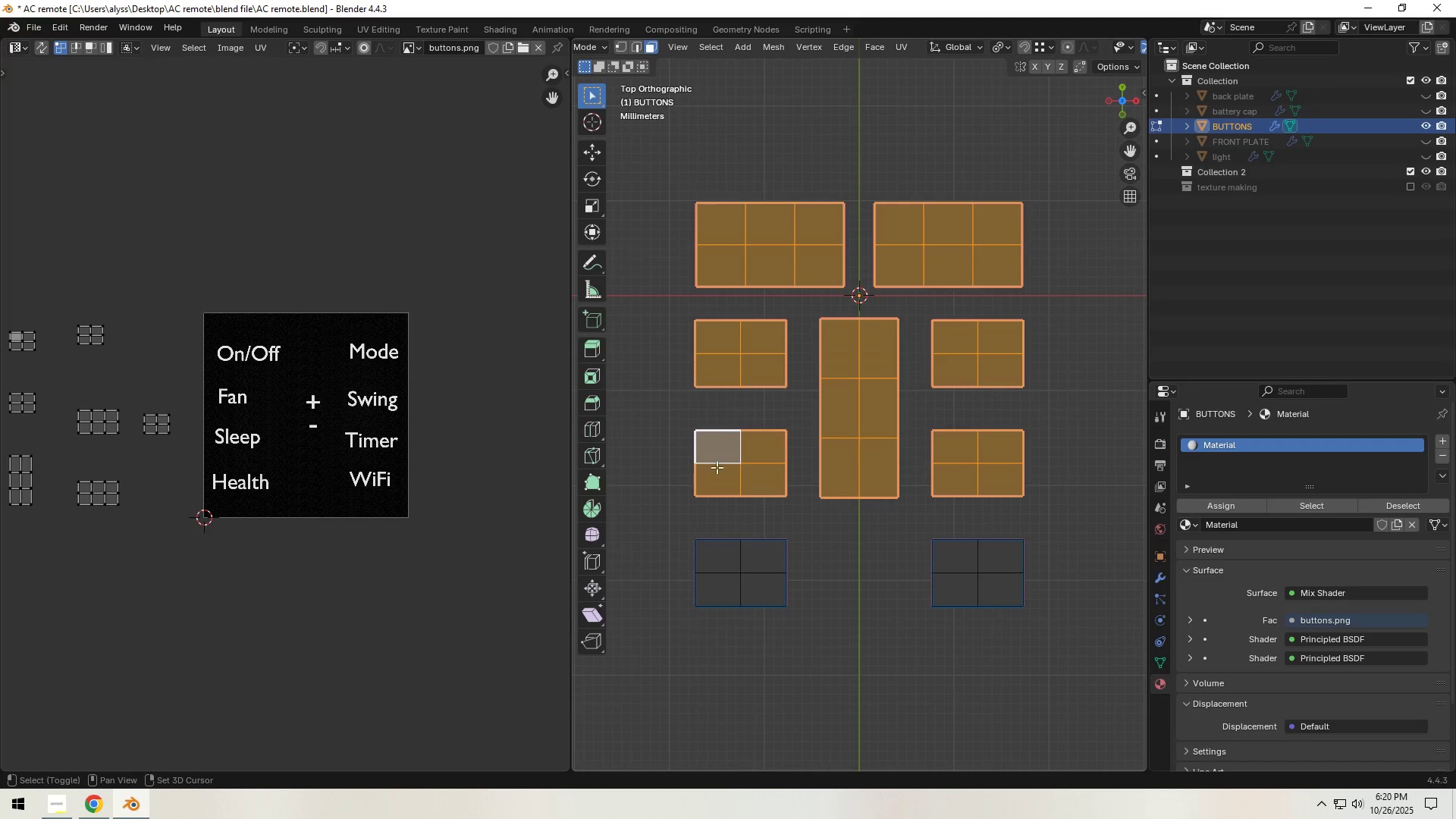 
hold_key(key=ShiftLeft, duration=1.52)
left_click([723, 555])
 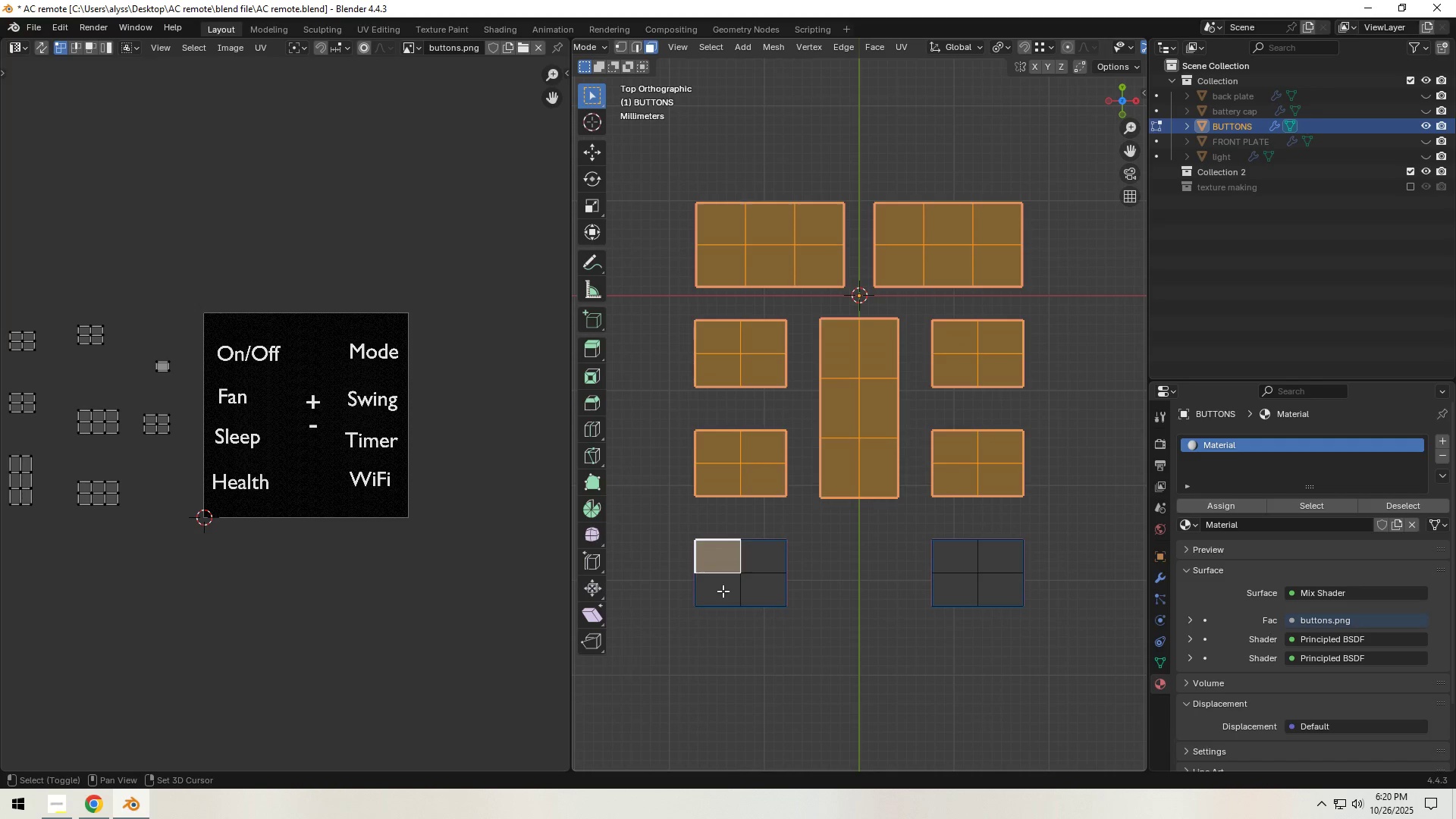 
left_click([723, 591])
 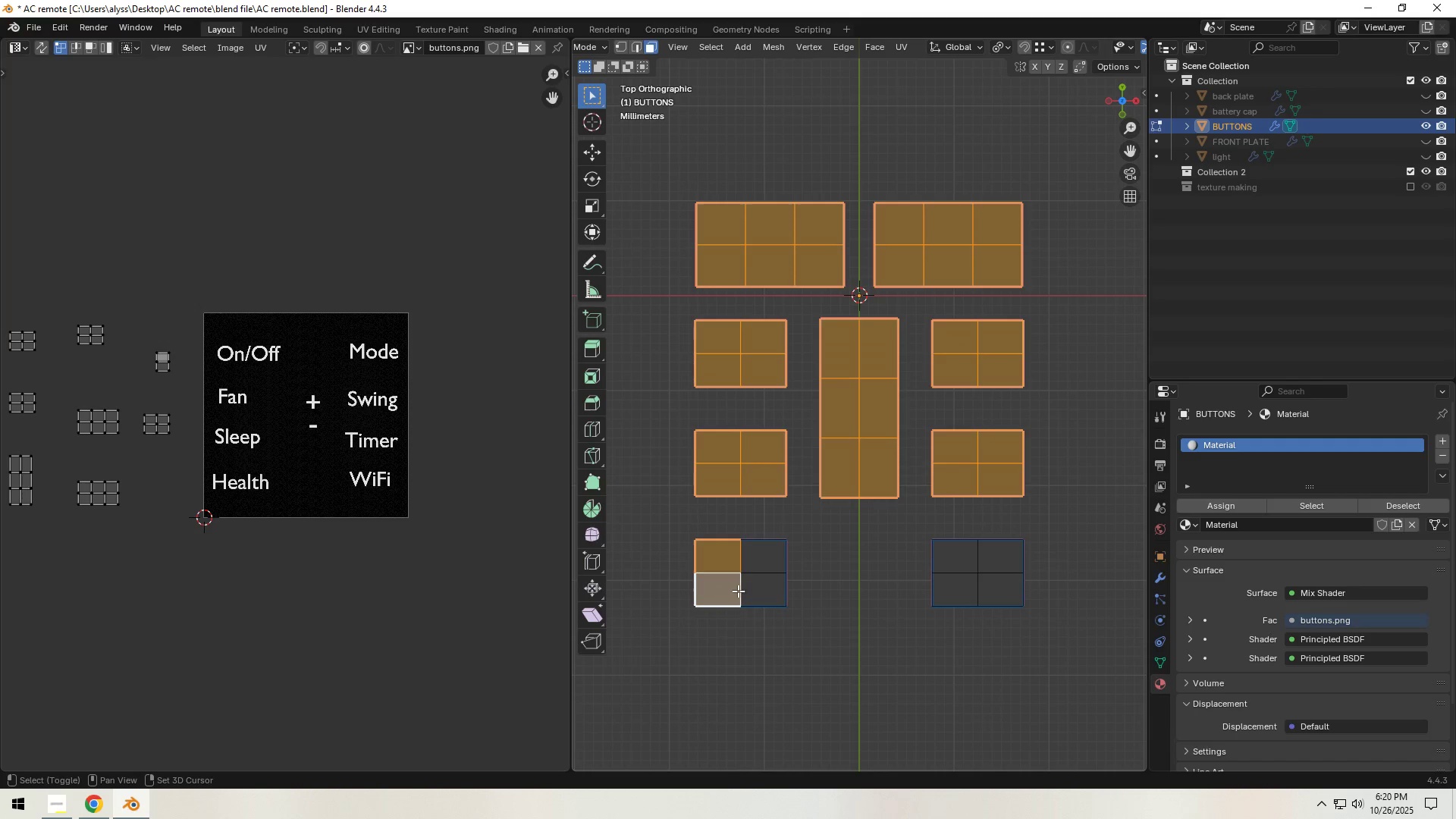 
hold_key(key=ShiftLeft, duration=1.52)
left_click([770, 560])
 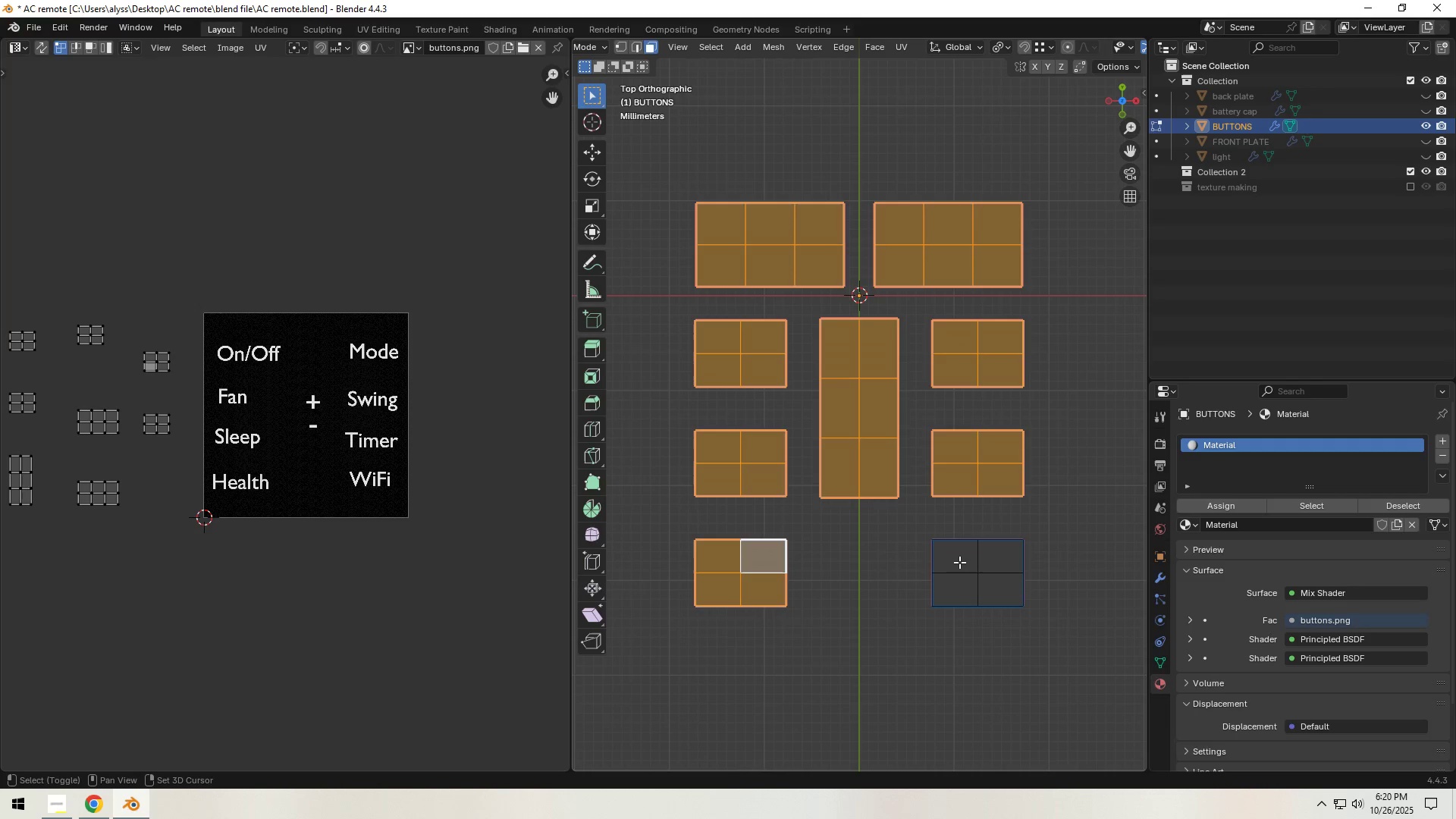 
hold_key(key=ShiftLeft, duration=1.51)
double_click([1010, 562])
 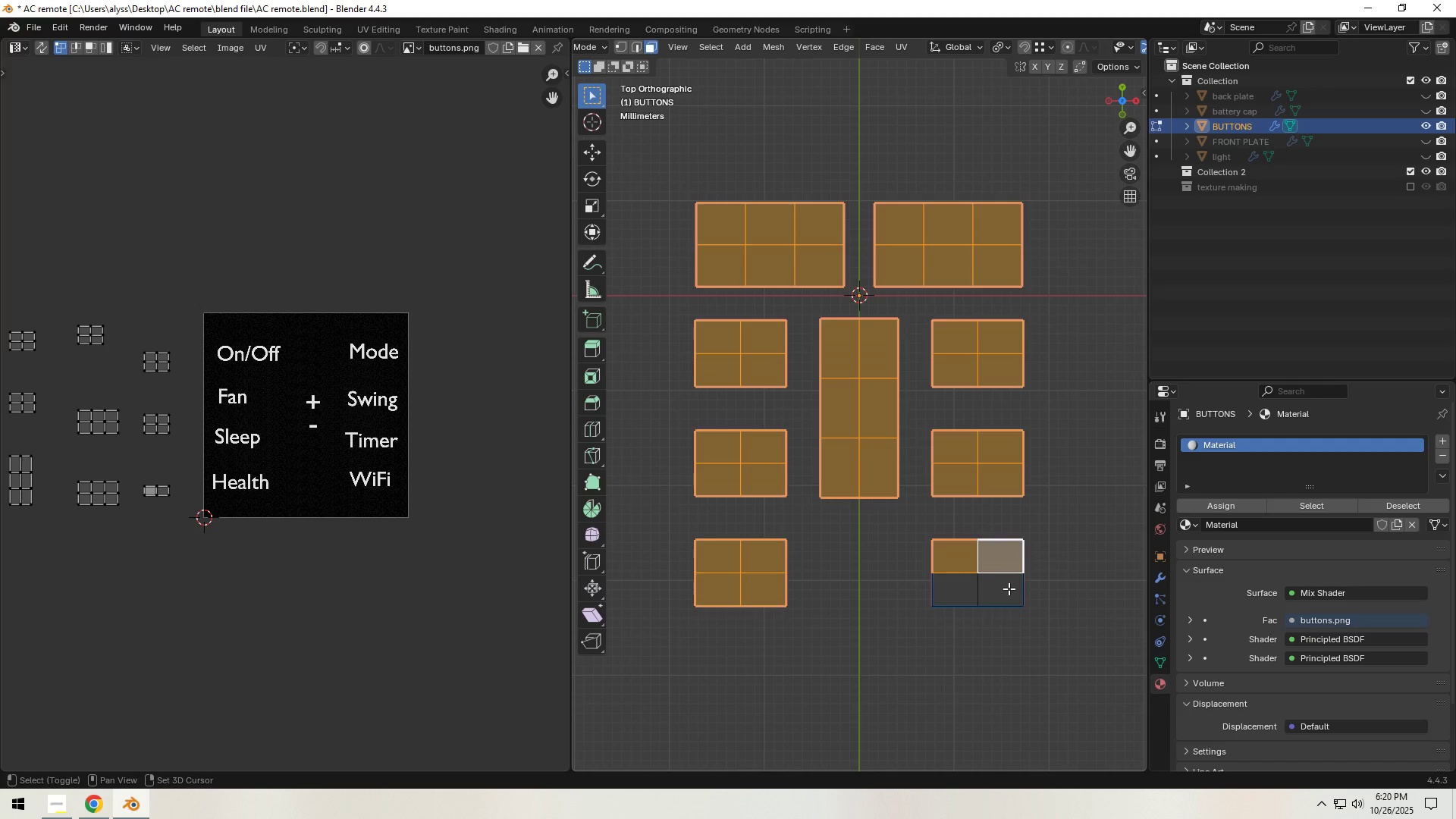 
left_click([1009, 588])
 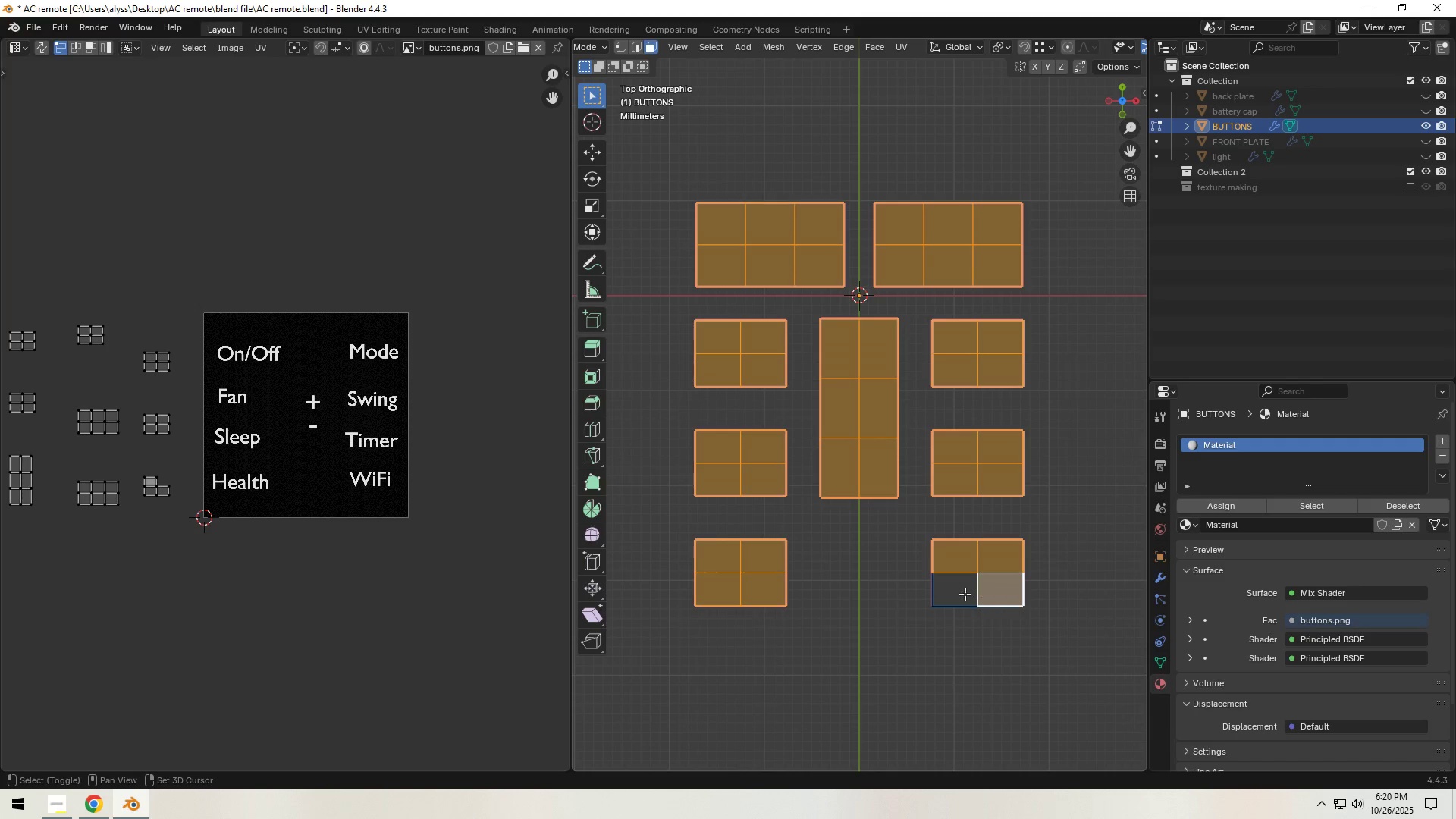 
hold_key(key=ShiftLeft, duration=0.55)
left_click([957, 594])
 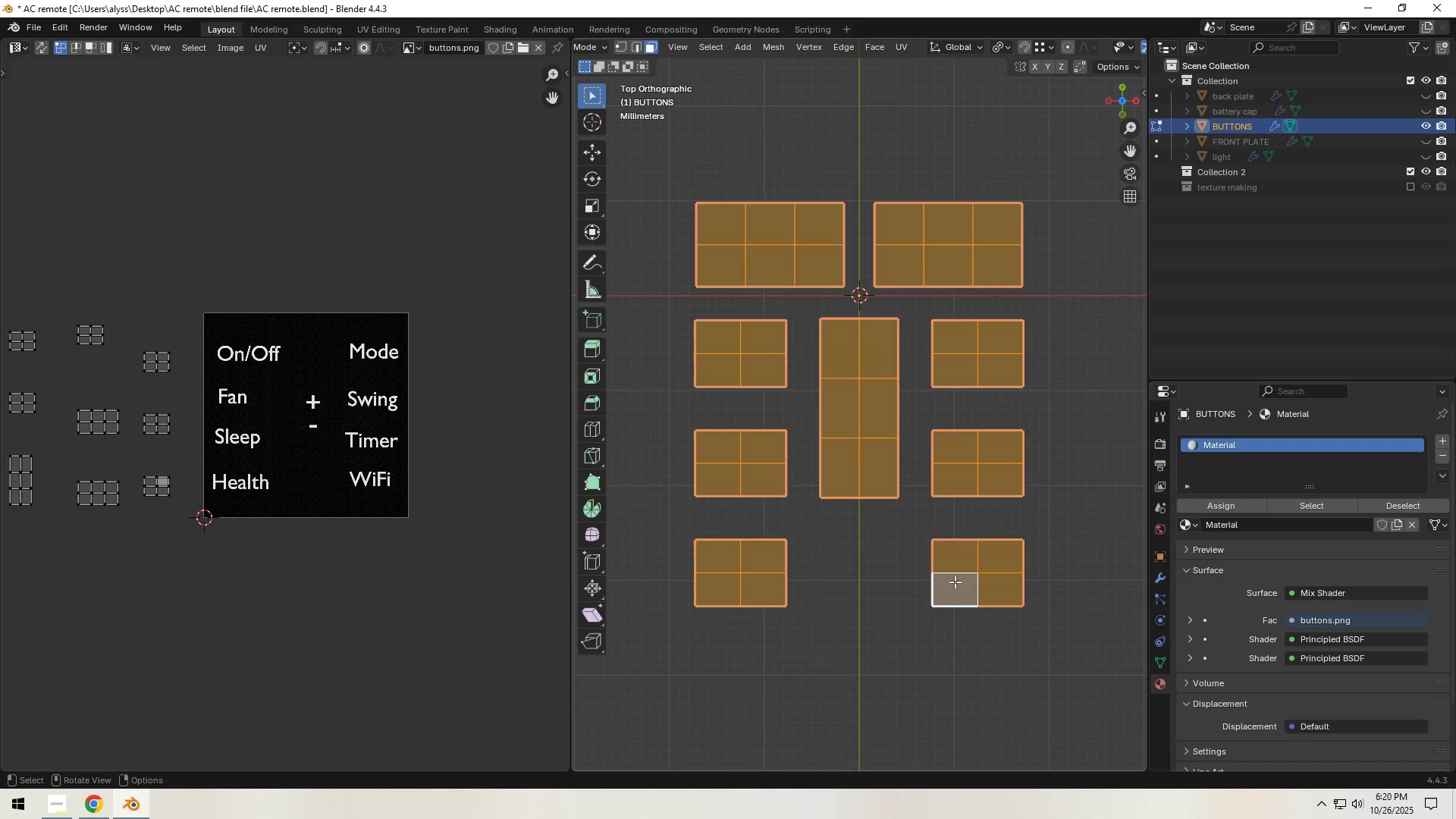 
key(U)
 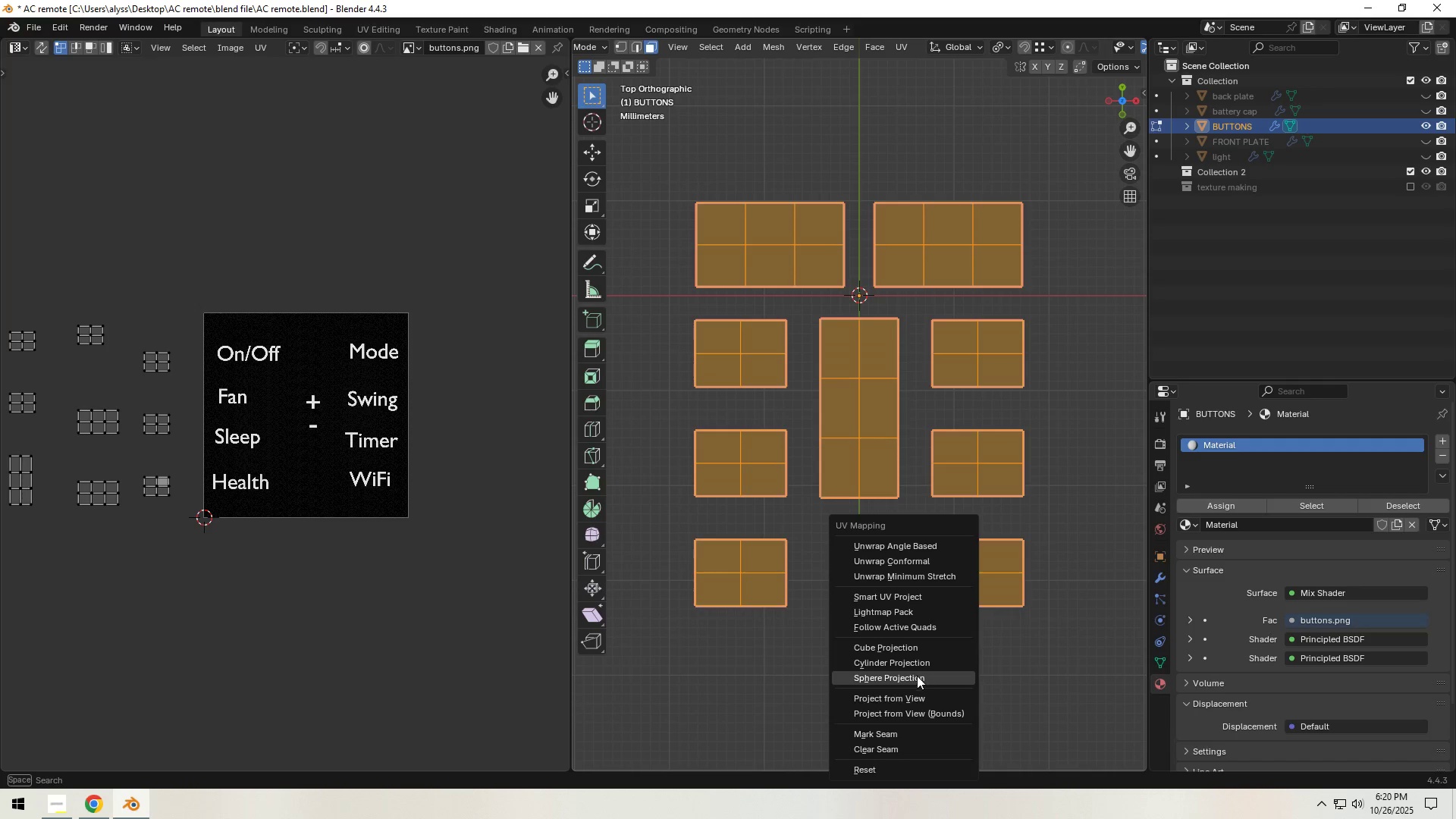 
left_click([911, 691])
 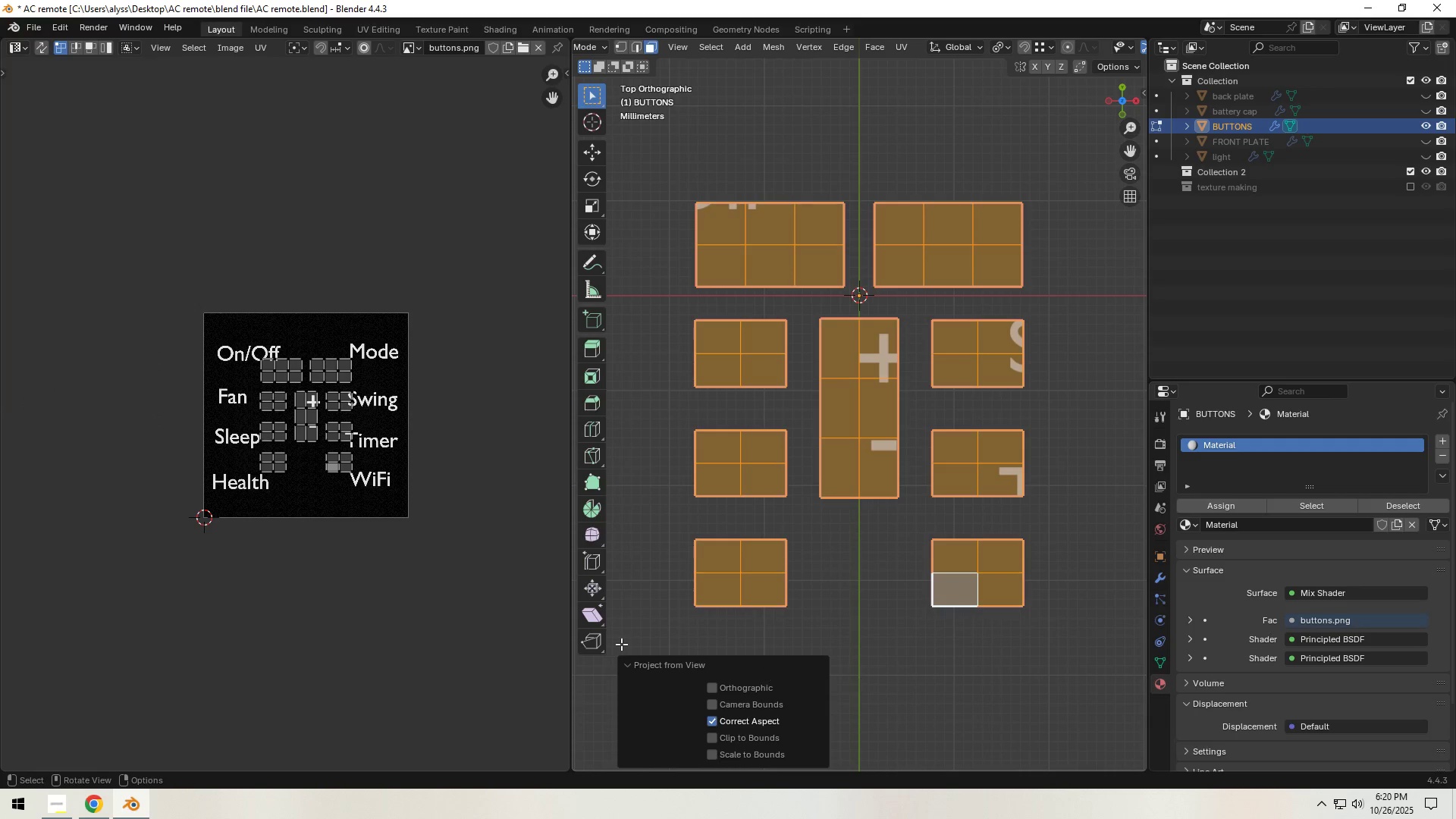 
scroll: coordinate [353, 554], scroll_direction: up, amount: 3.0
 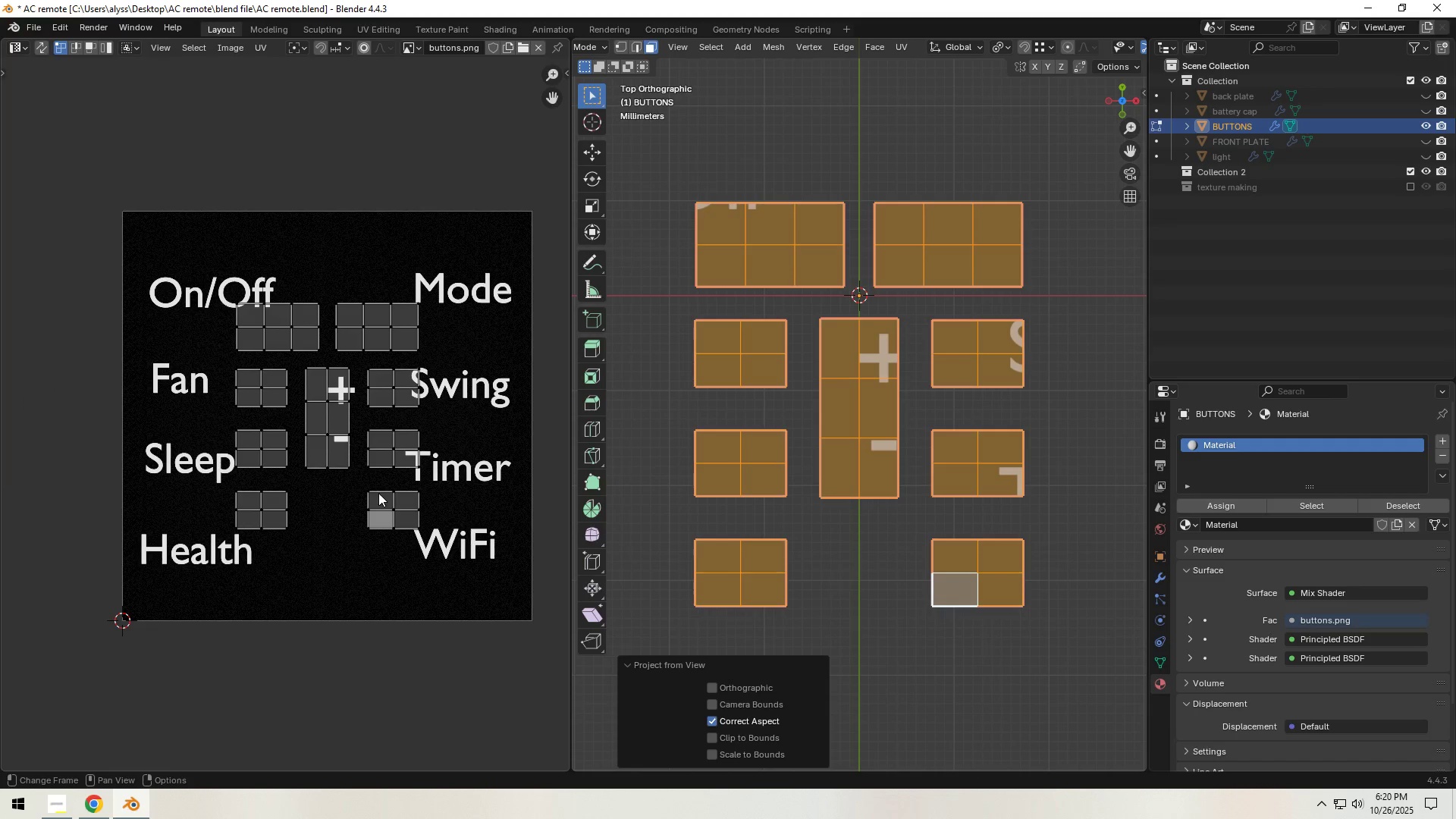 
type(as)
 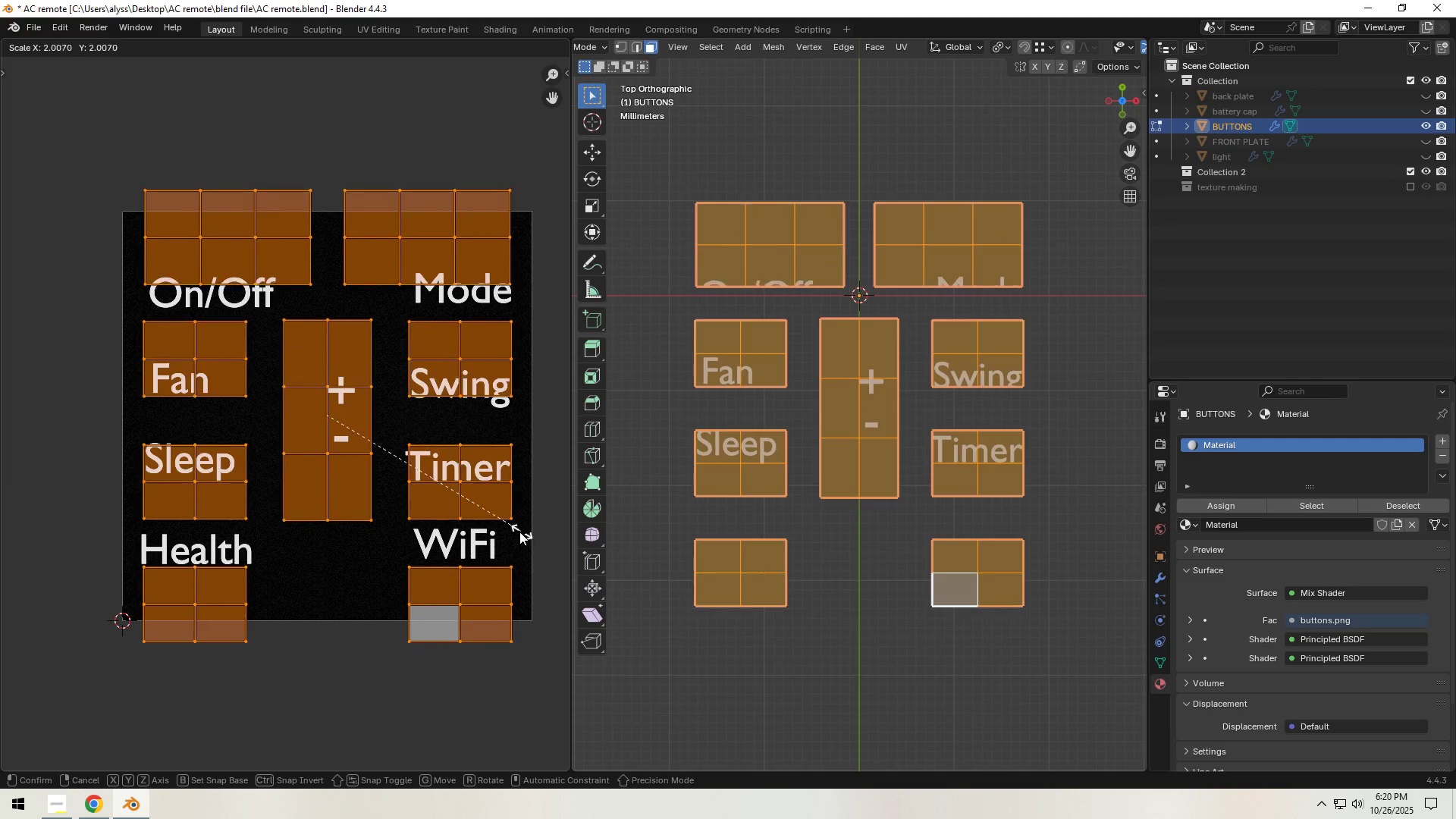 
left_click([516, 532])
 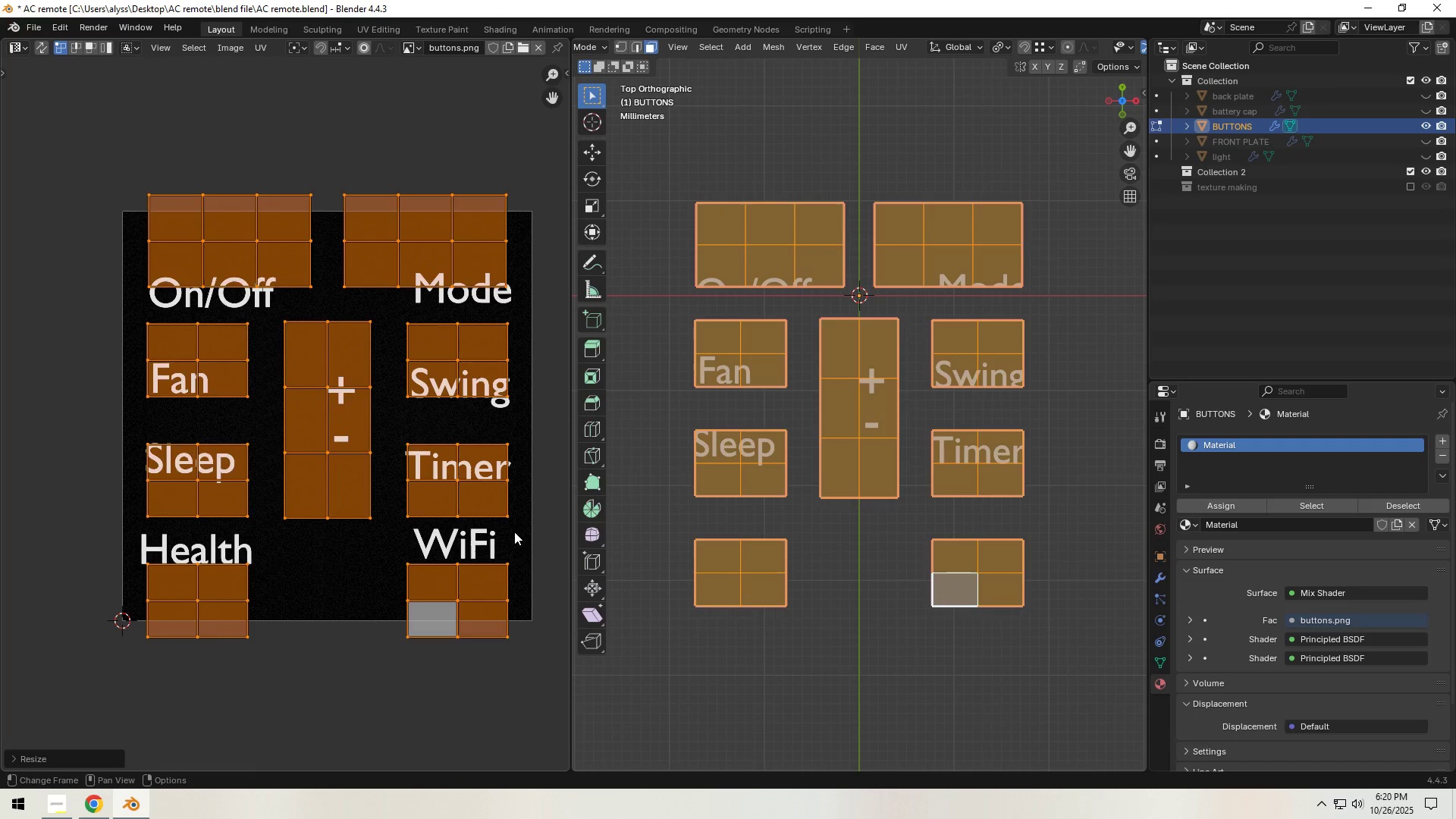 
scroll: coordinate [513, 532], scroll_direction: down, amount: 4.0
 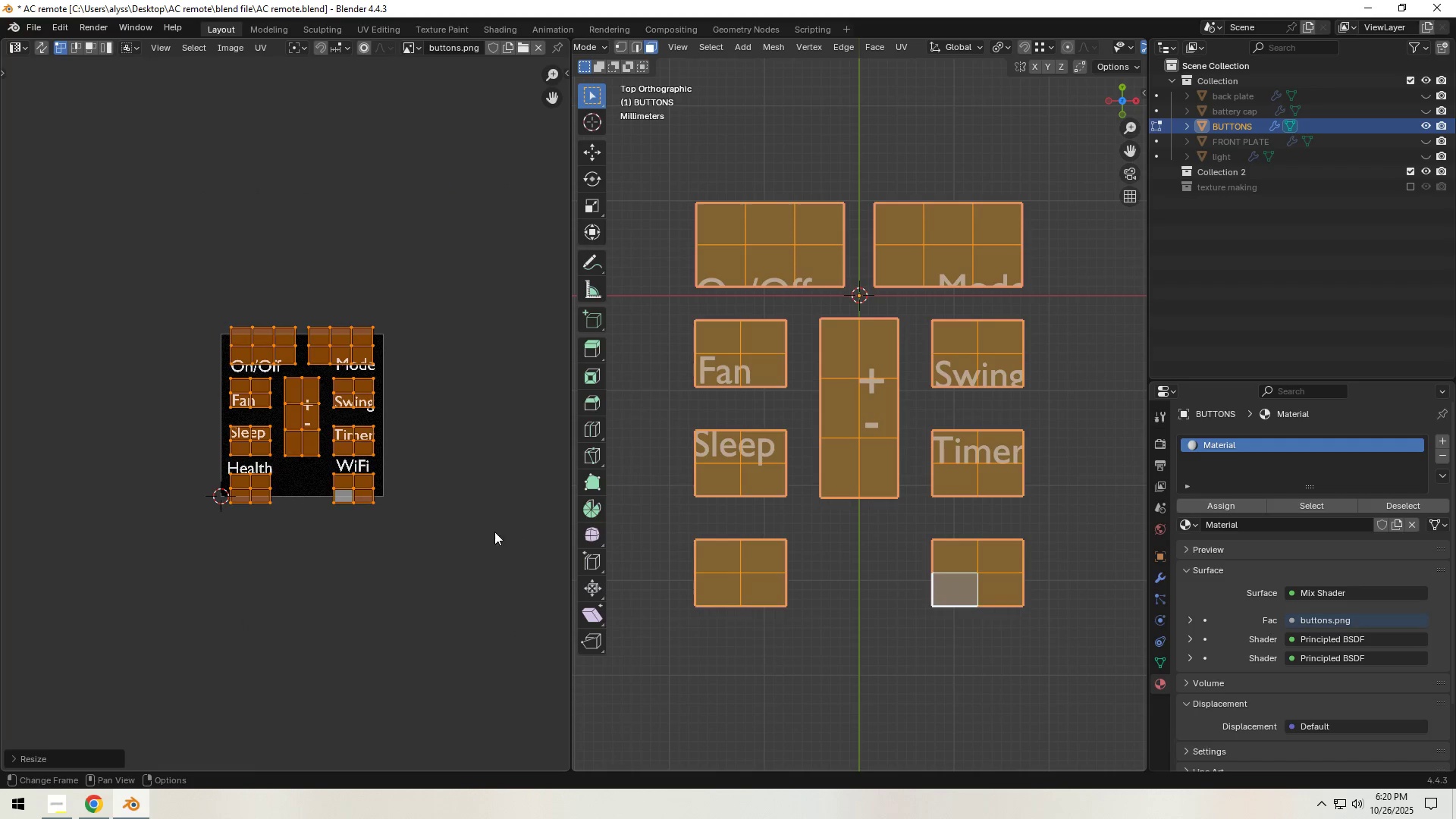 
type(gx)
 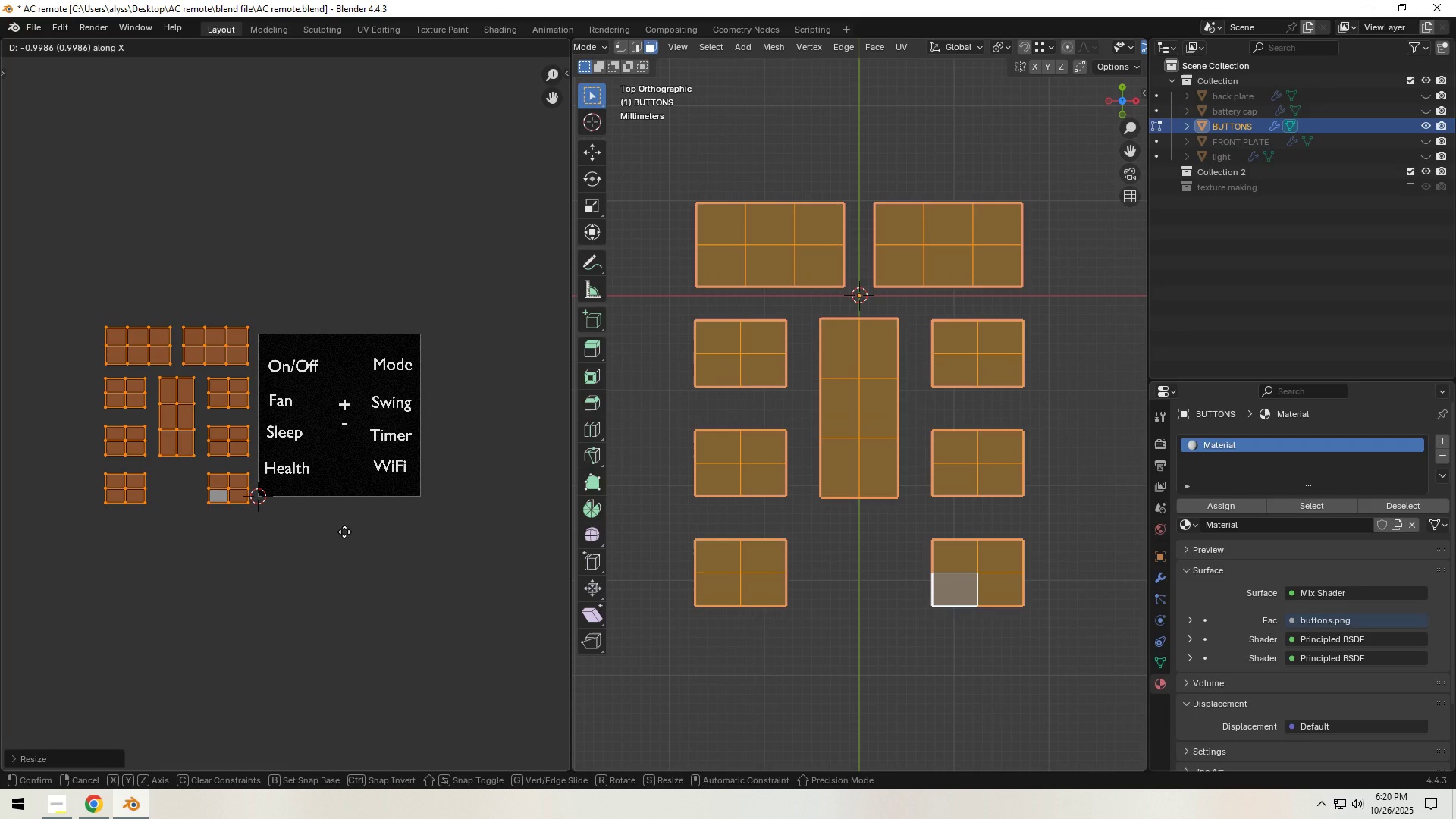 
left_click([344, 532])
 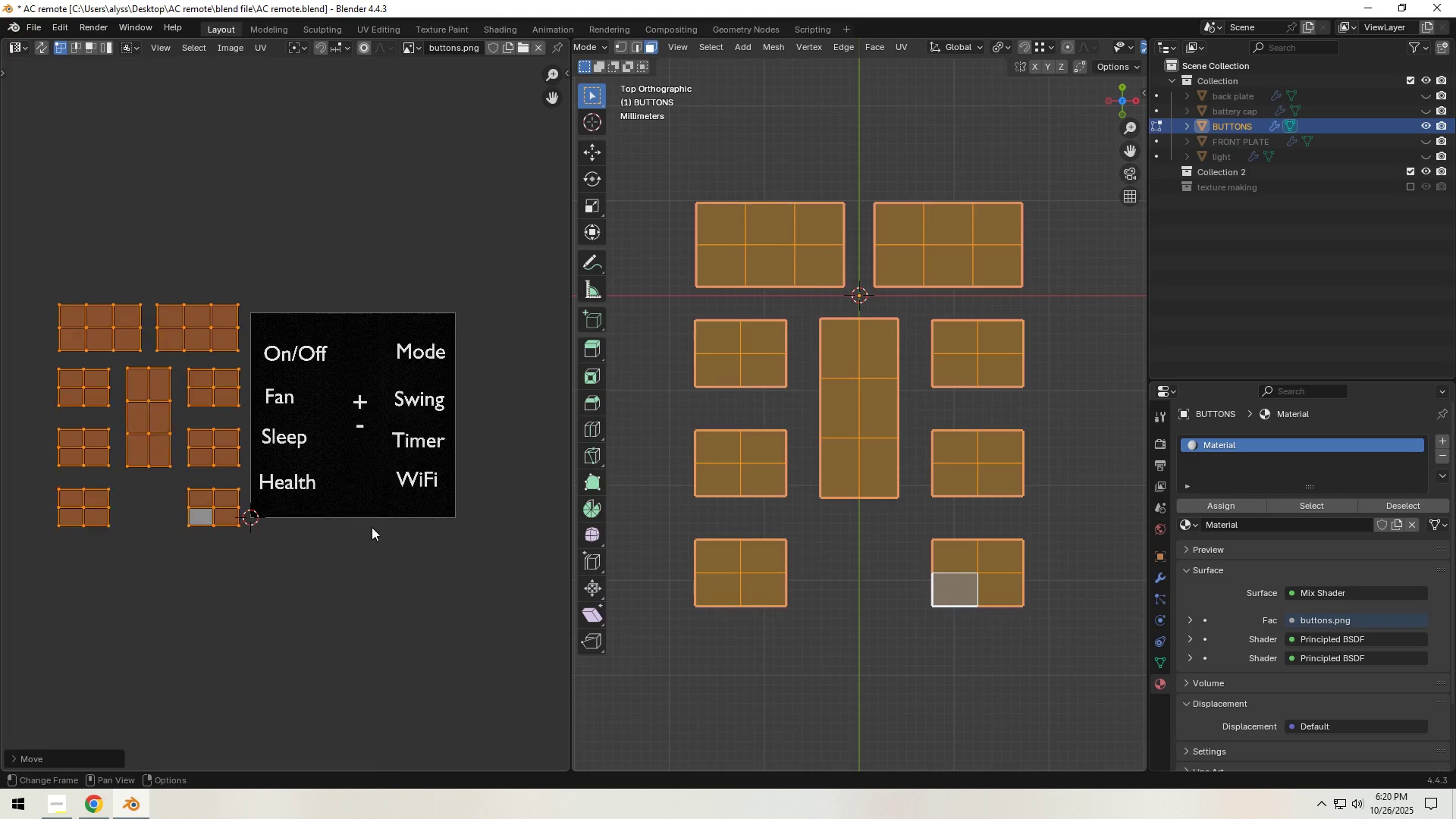 
scroll: coordinate [372, 527], scroll_direction: up, amount: 3.0
 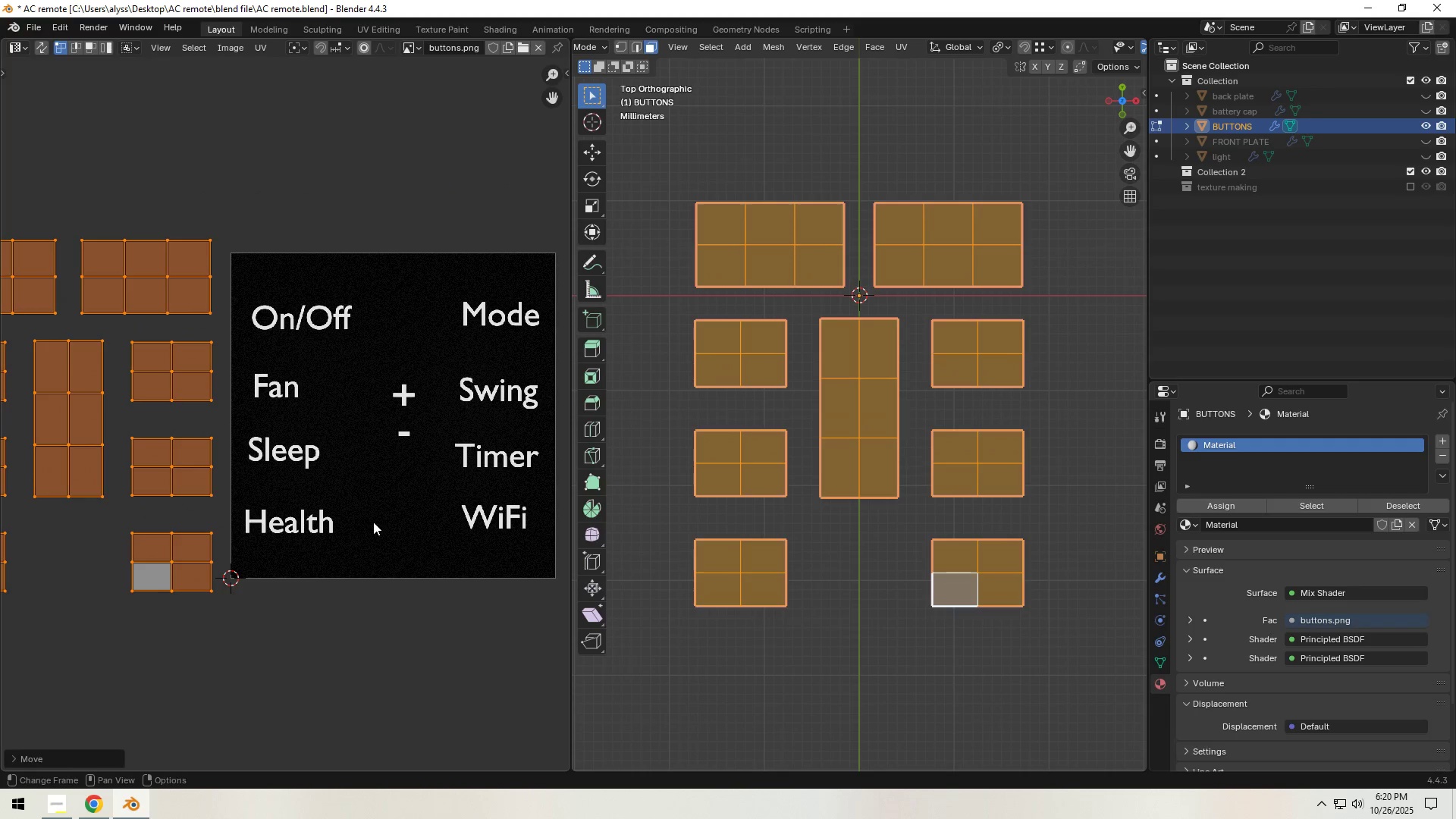 
hold_key(key=ShiftLeft, duration=1.16)
 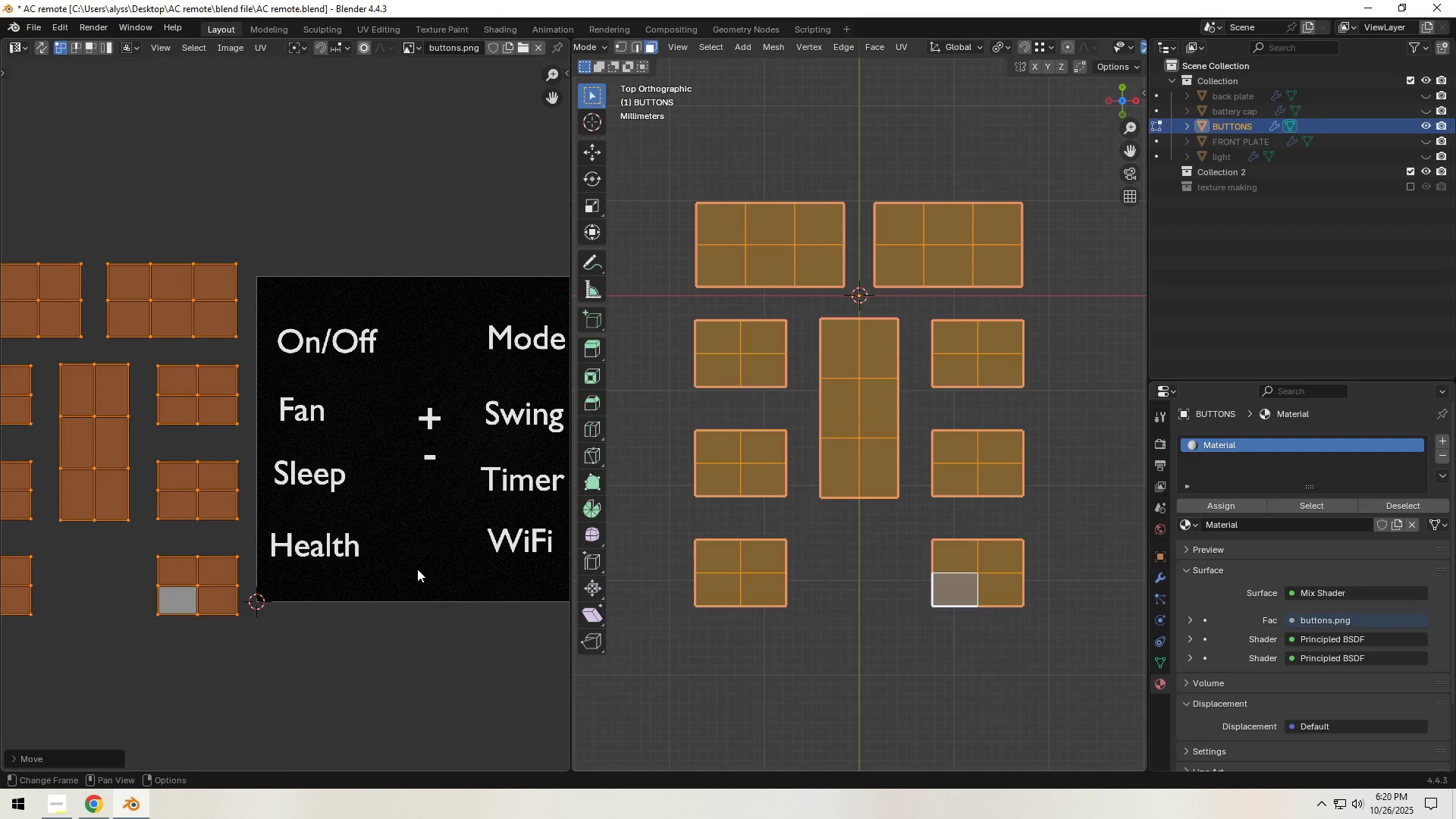 
scroll: coordinate [412, 568], scroll_direction: down, amount: 3.0
 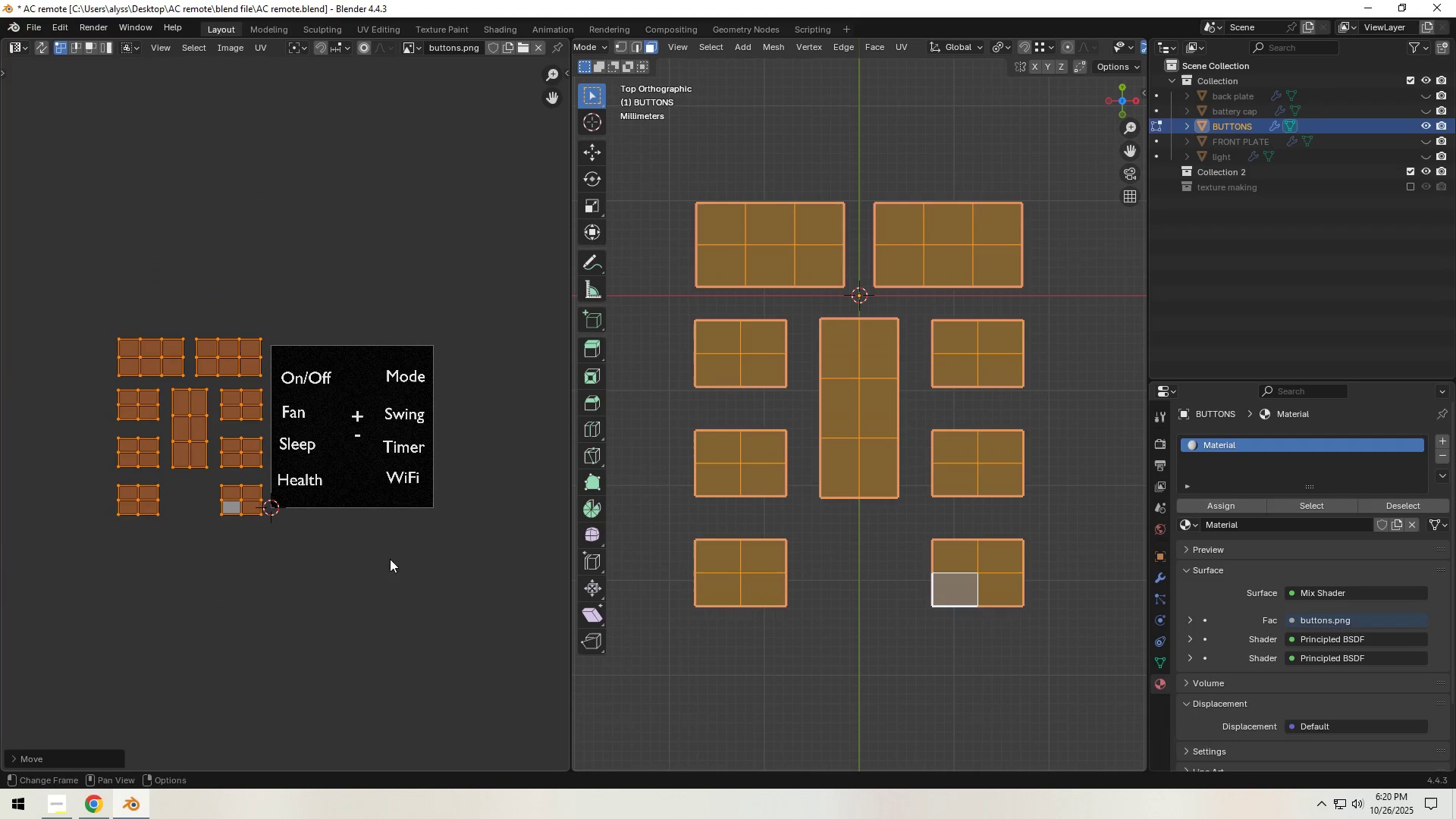 
type(gx)
 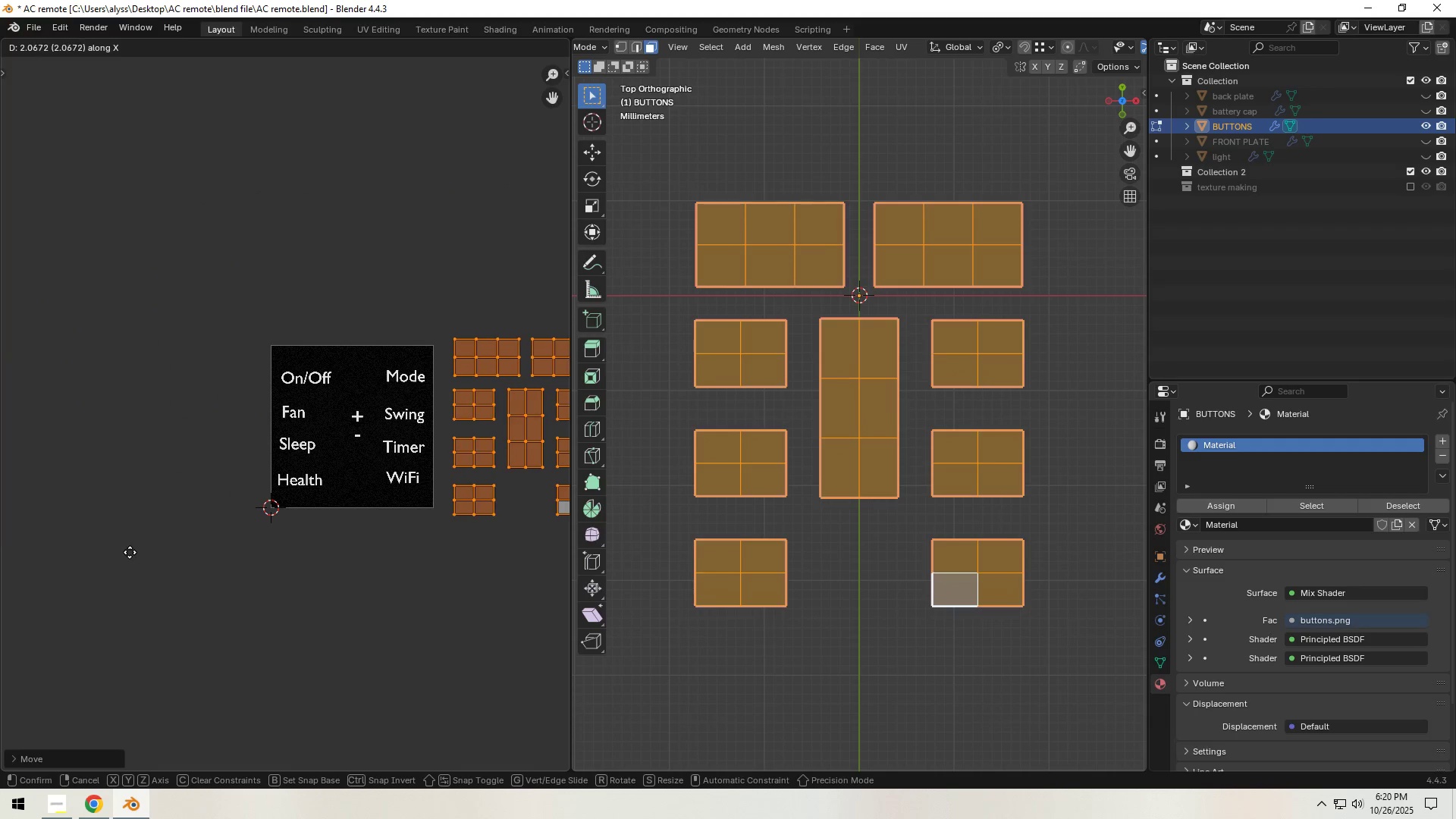 
left_click([130, 552])
 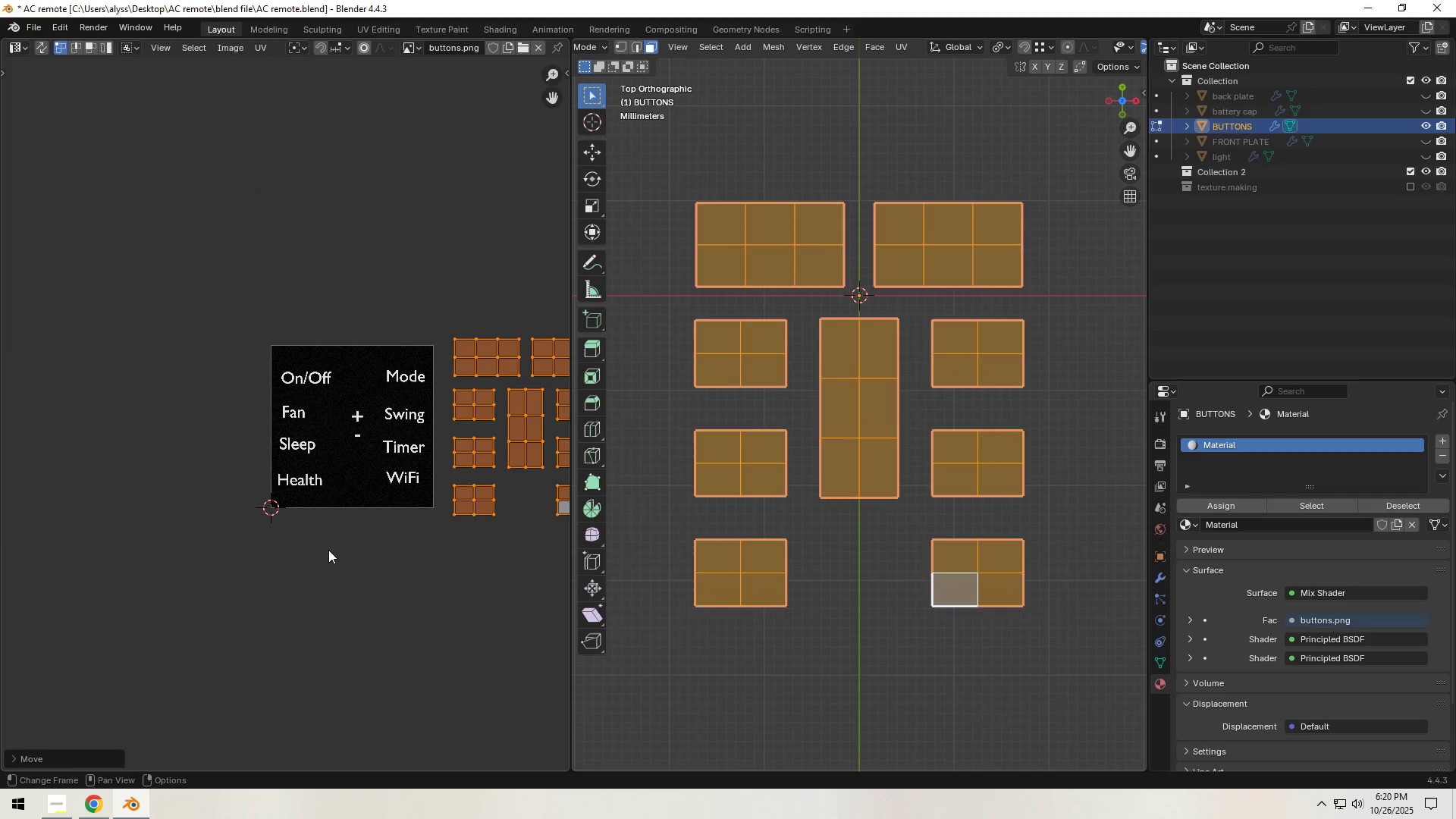 
hold_key(key=ShiftLeft, duration=0.43)
 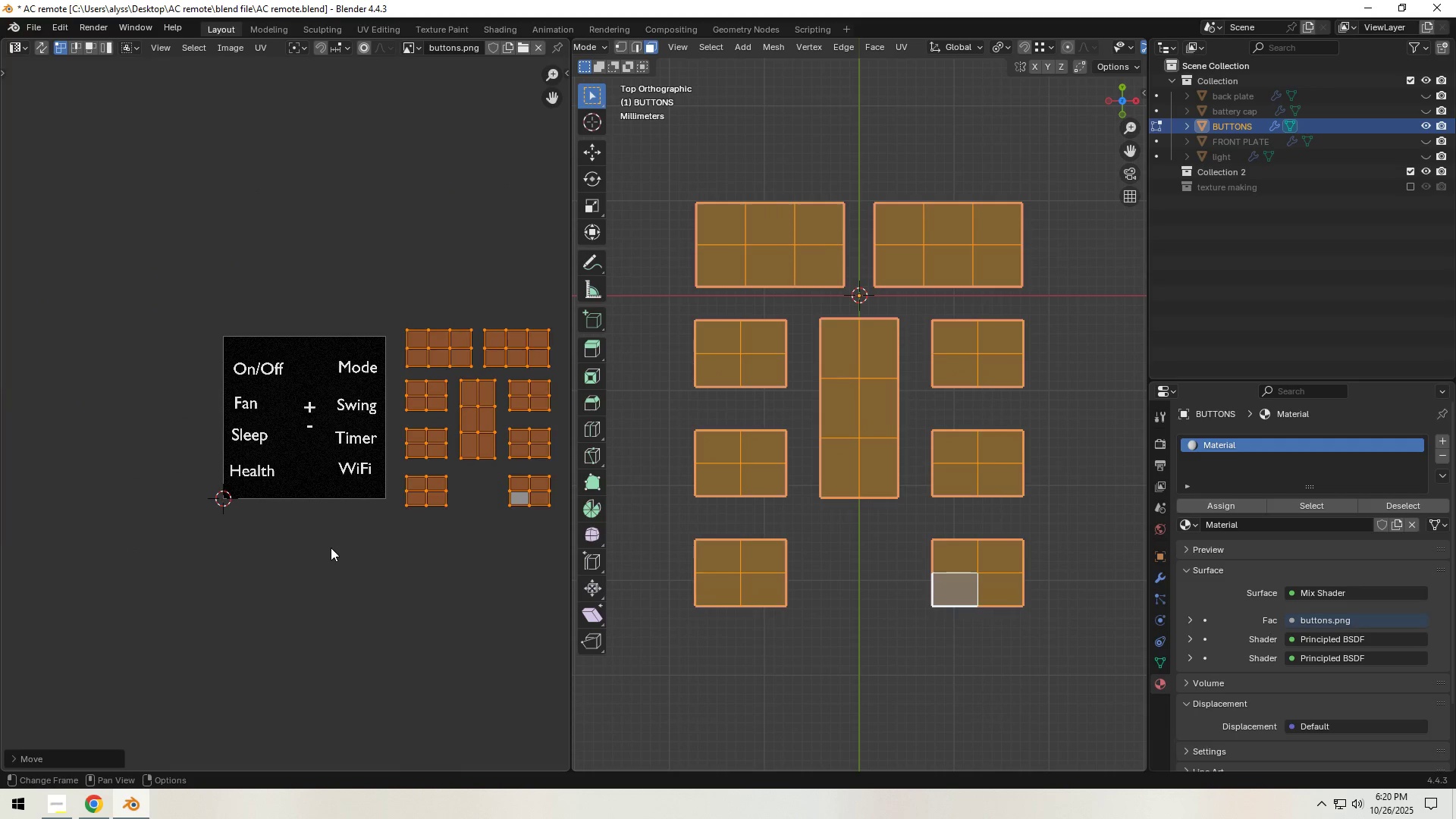 
scroll: coordinate [331, 548], scroll_direction: up, amount: 3.0
 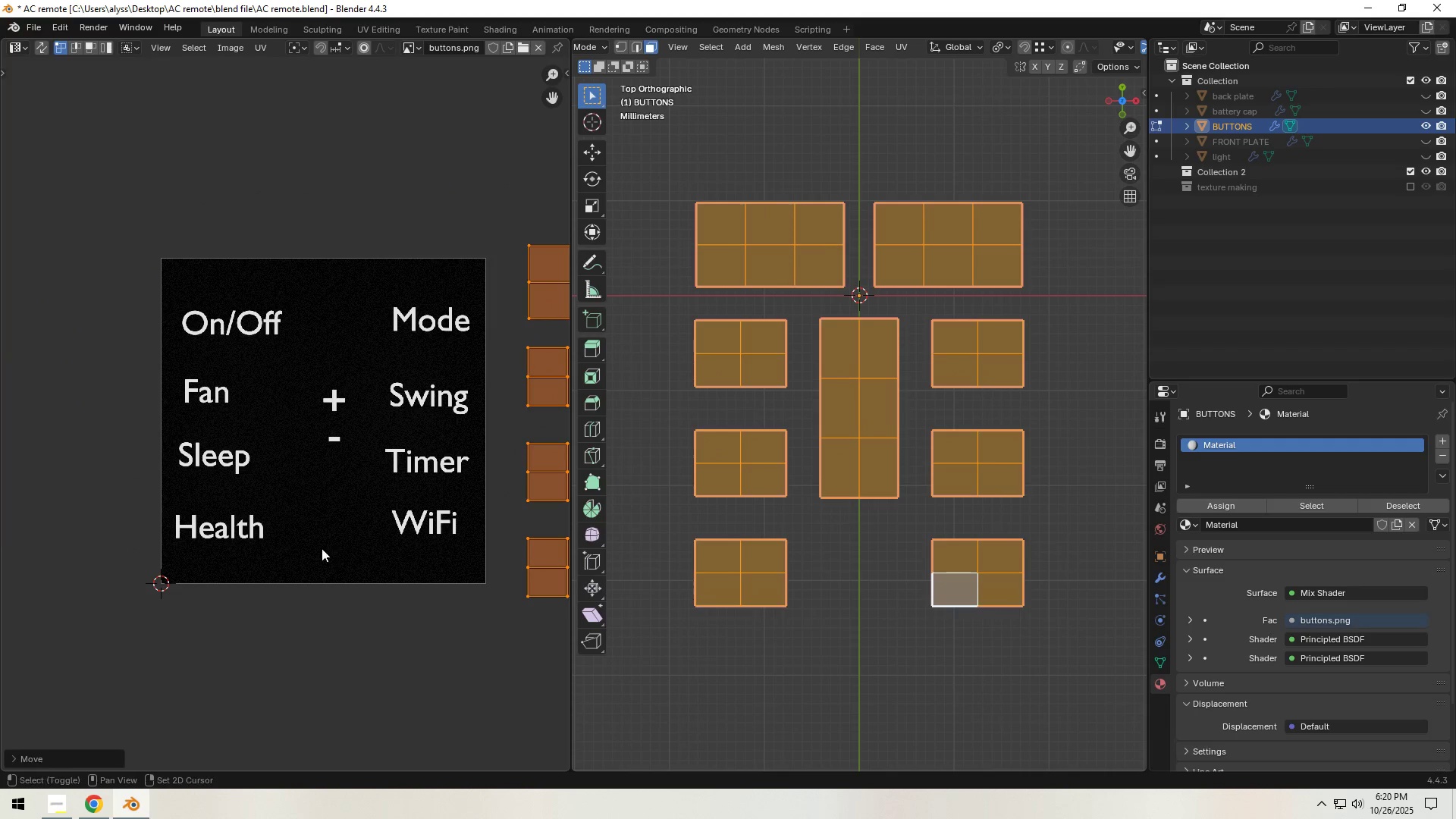 
hold_key(key=ShiftLeft, duration=1.16)
 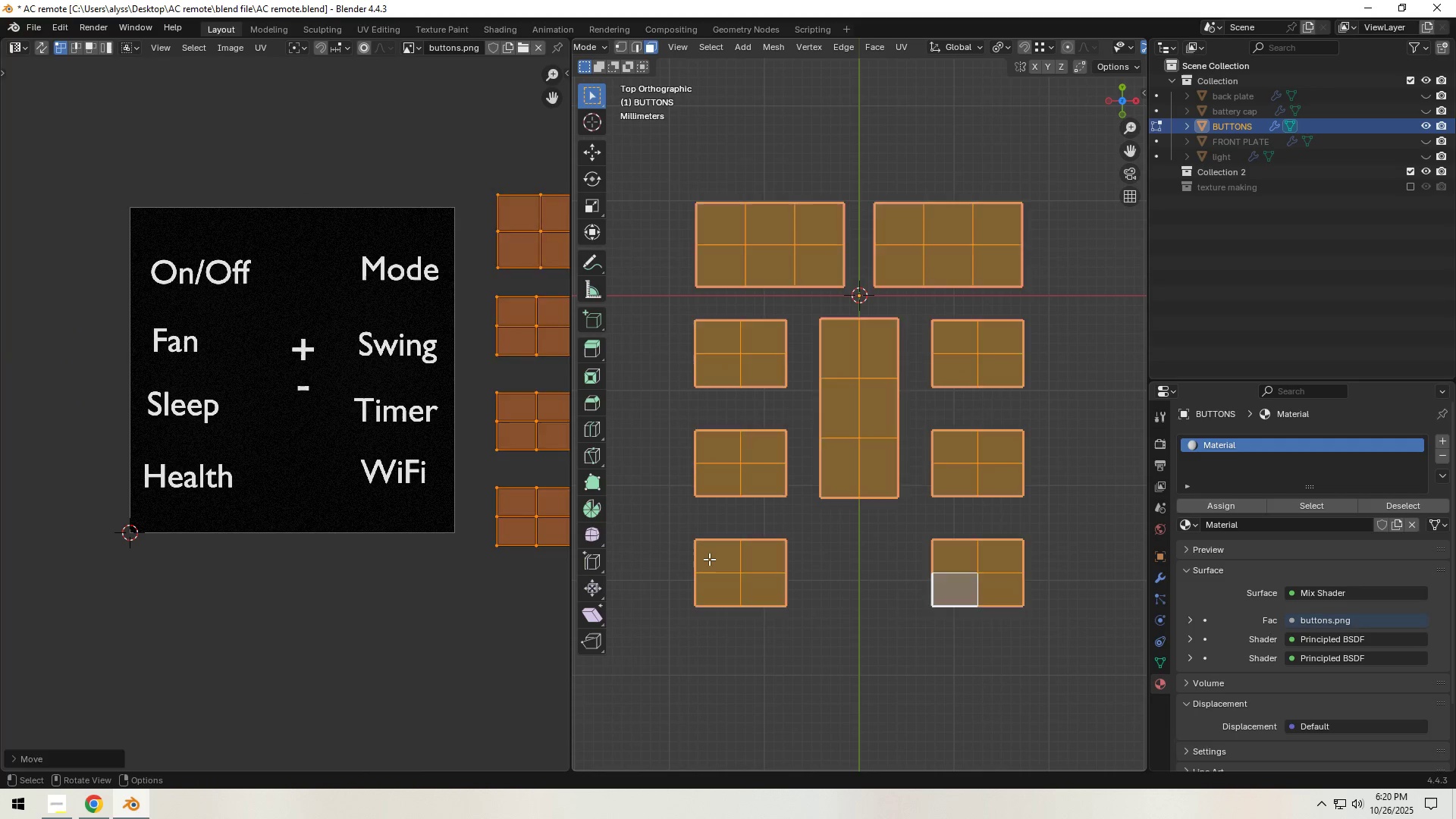 
left_click([709, 559])
 